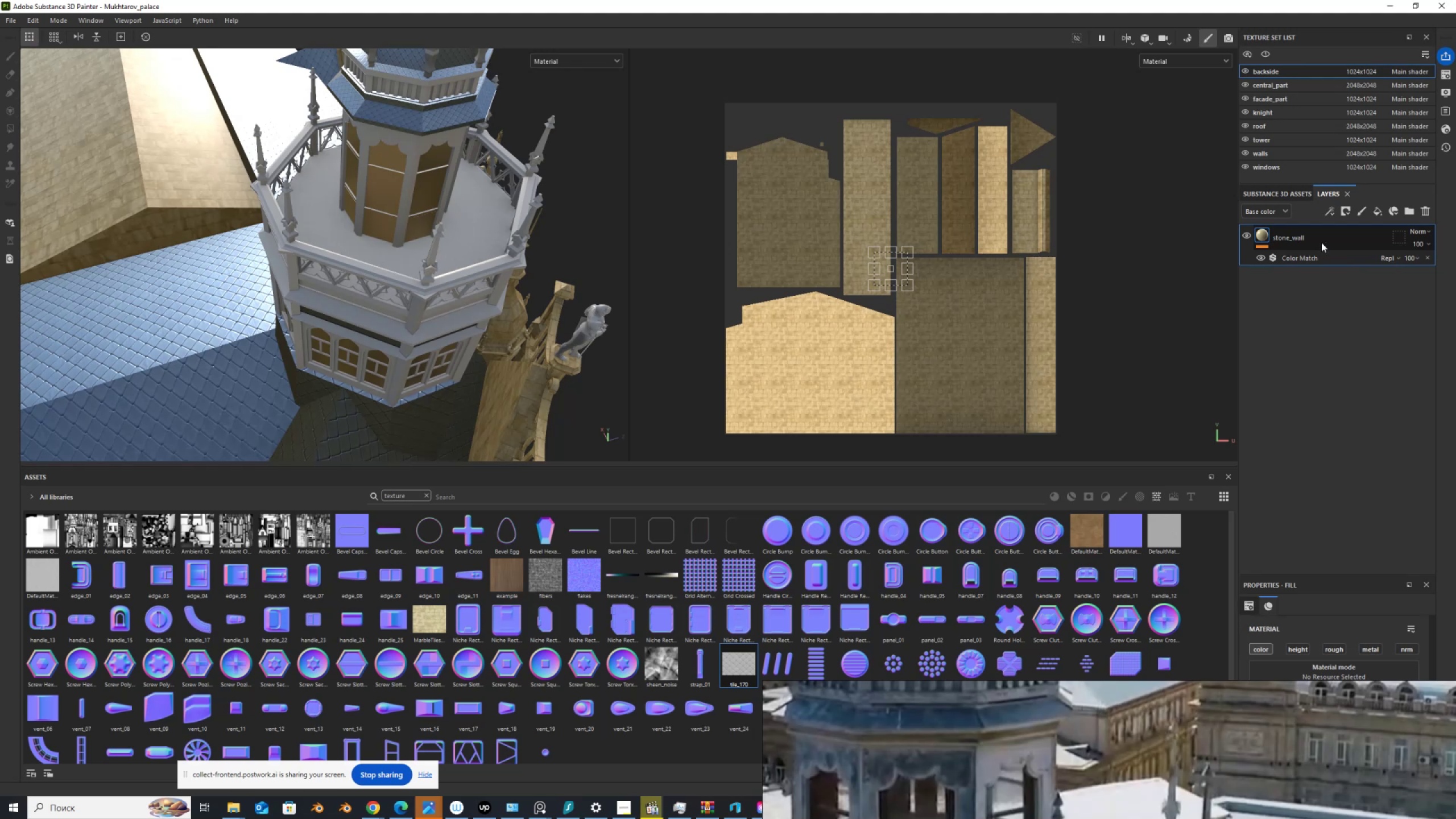 
left_click([1322, 239])
 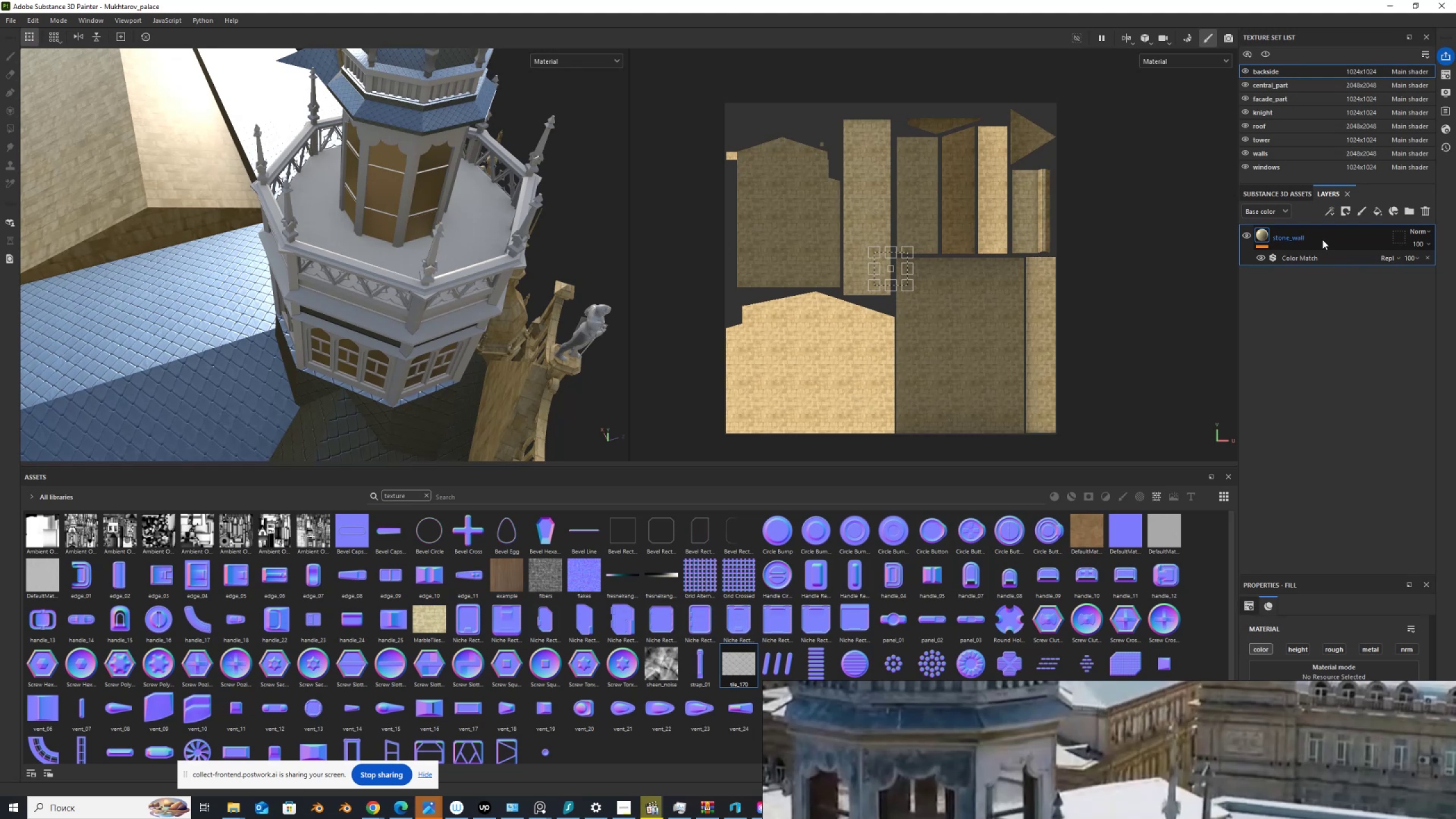 
key(Control+C)
 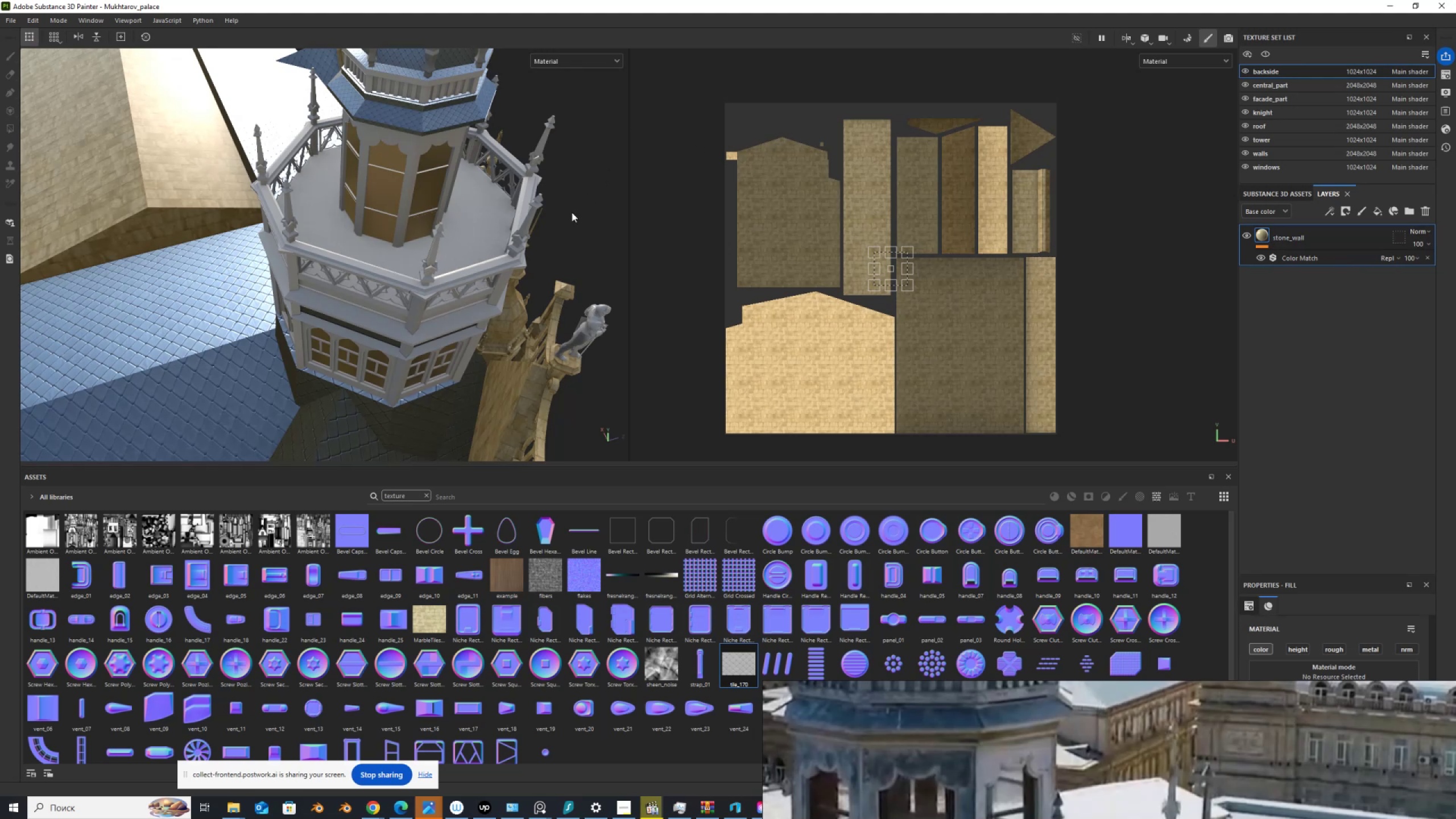 
hold_key(key=AltLeft, duration=0.52)
hold_key(key=ControlLeft, duration=0.52)
right_click([466, 239])
 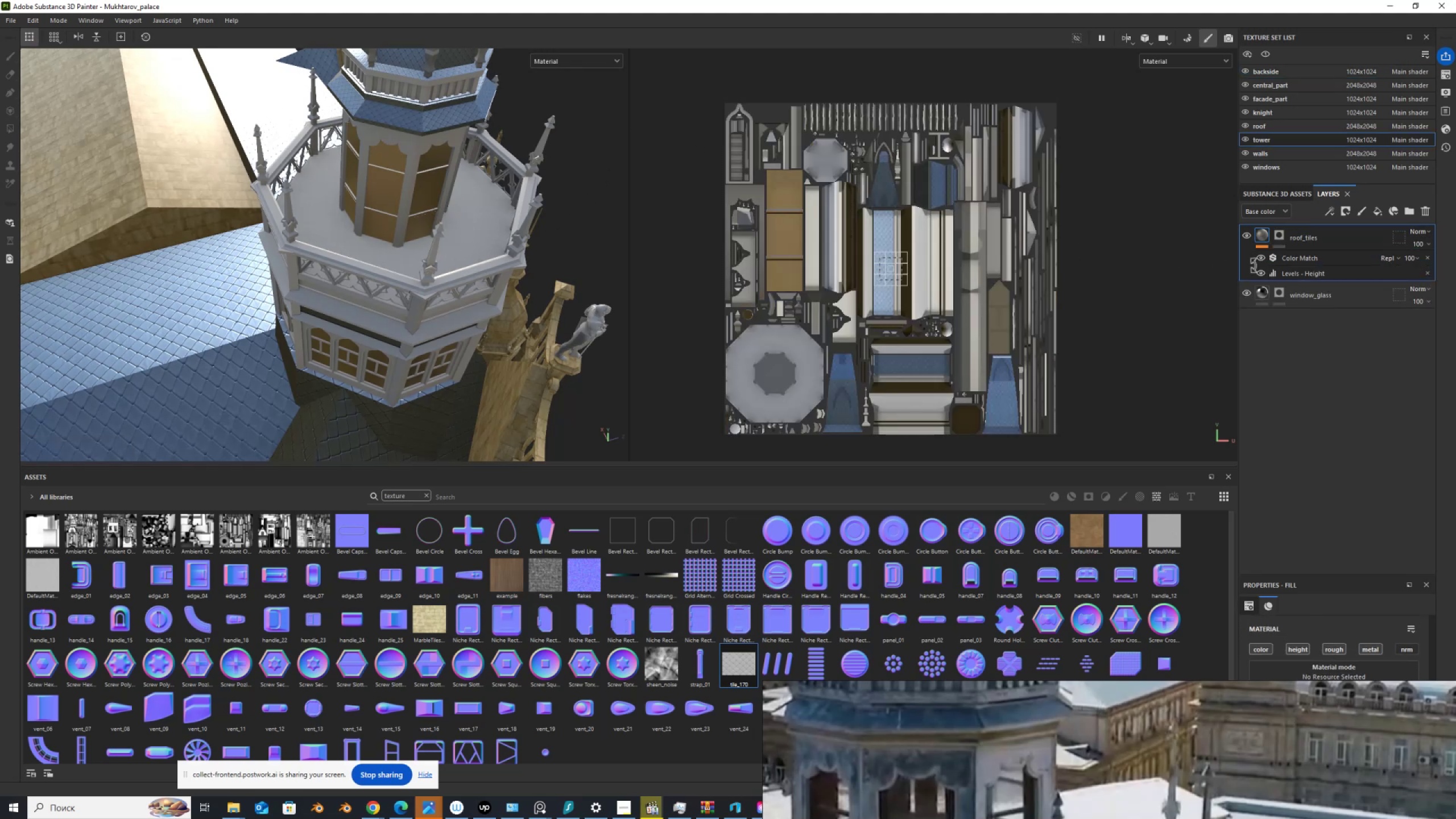 
key(Control+V)
 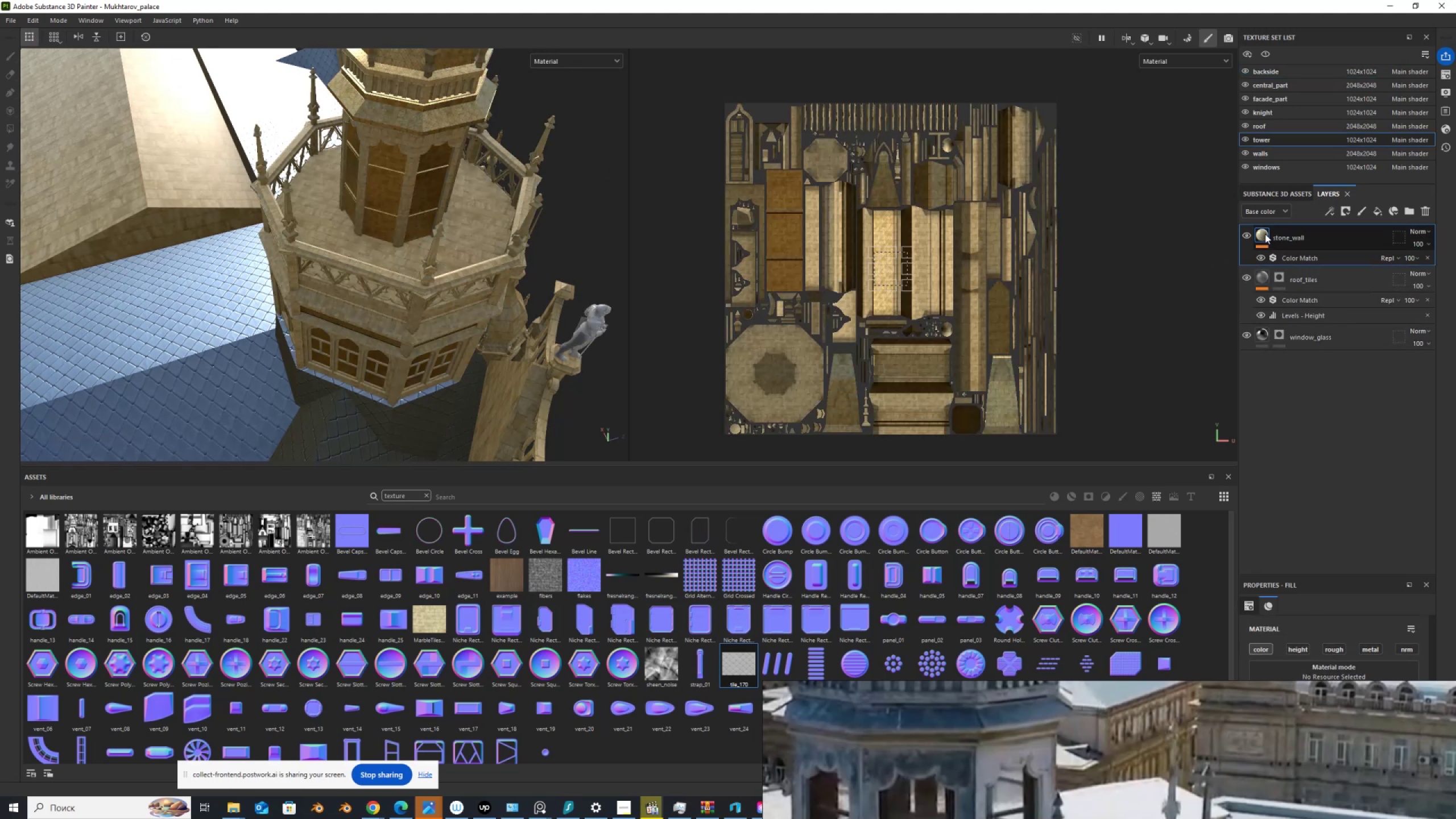 
right_click([1265, 234])
 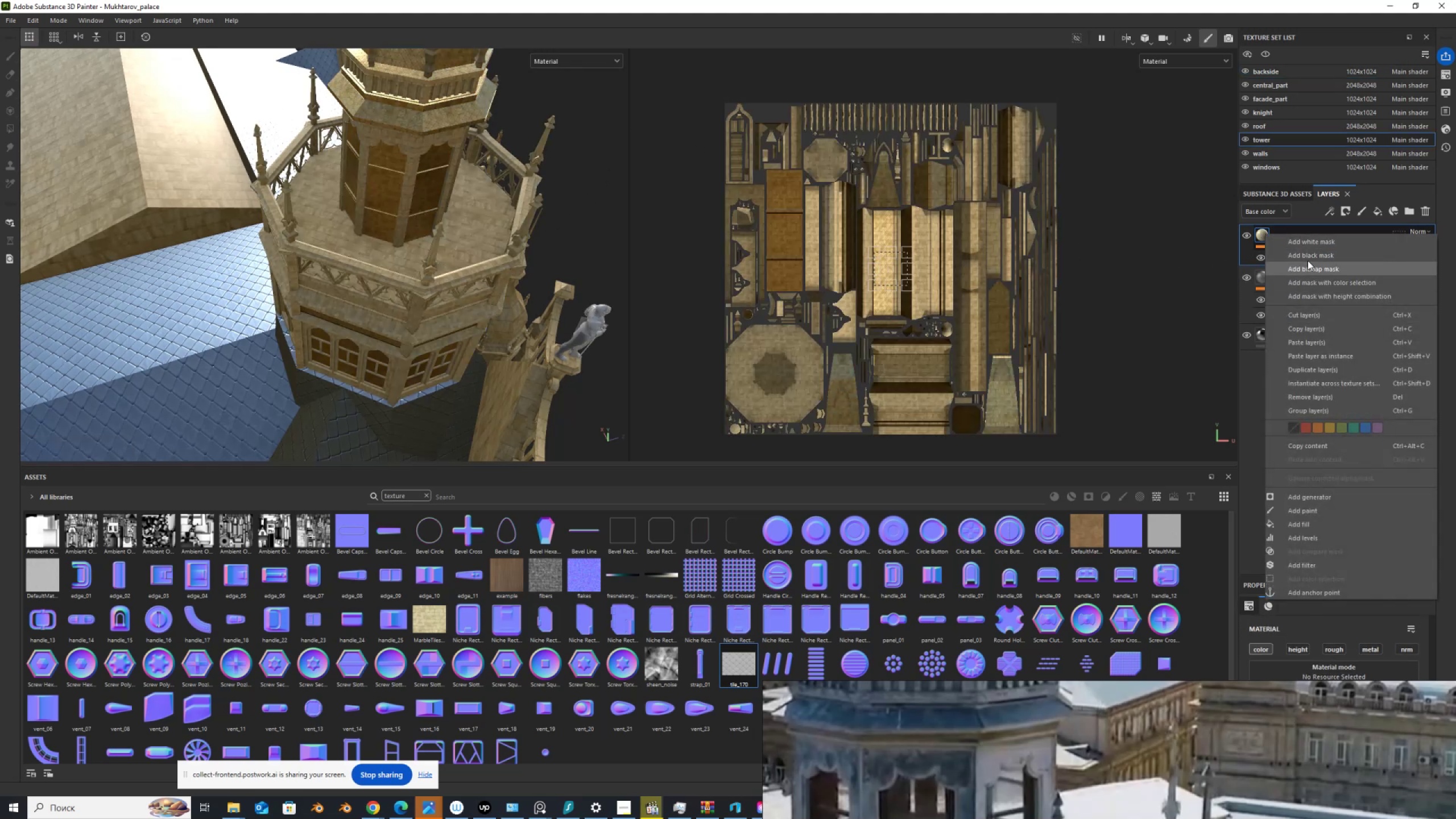 
left_click([1310, 227])
 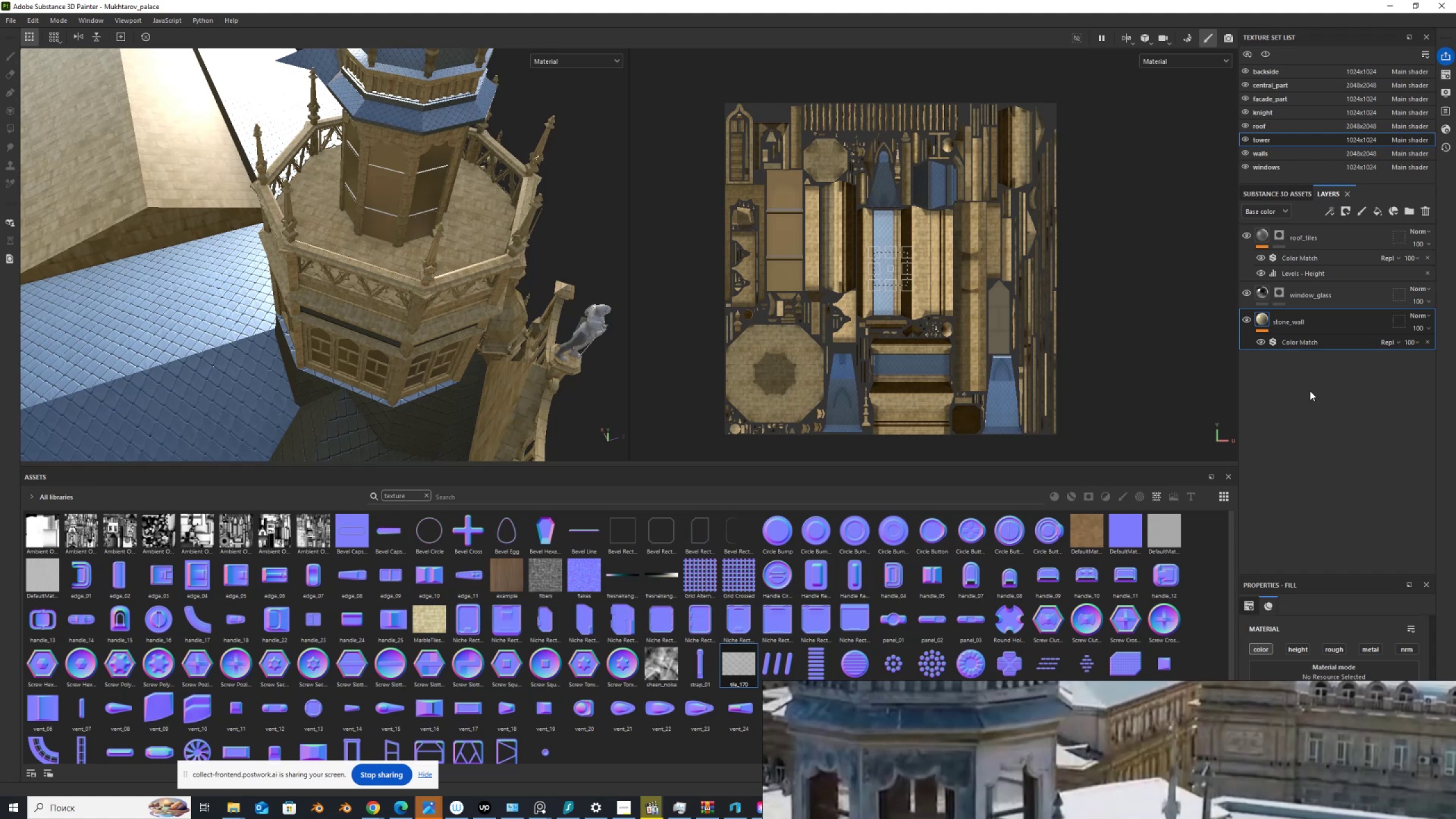 
scroll: coordinate [396, 198], scroll_direction: down, amount: 4.0
 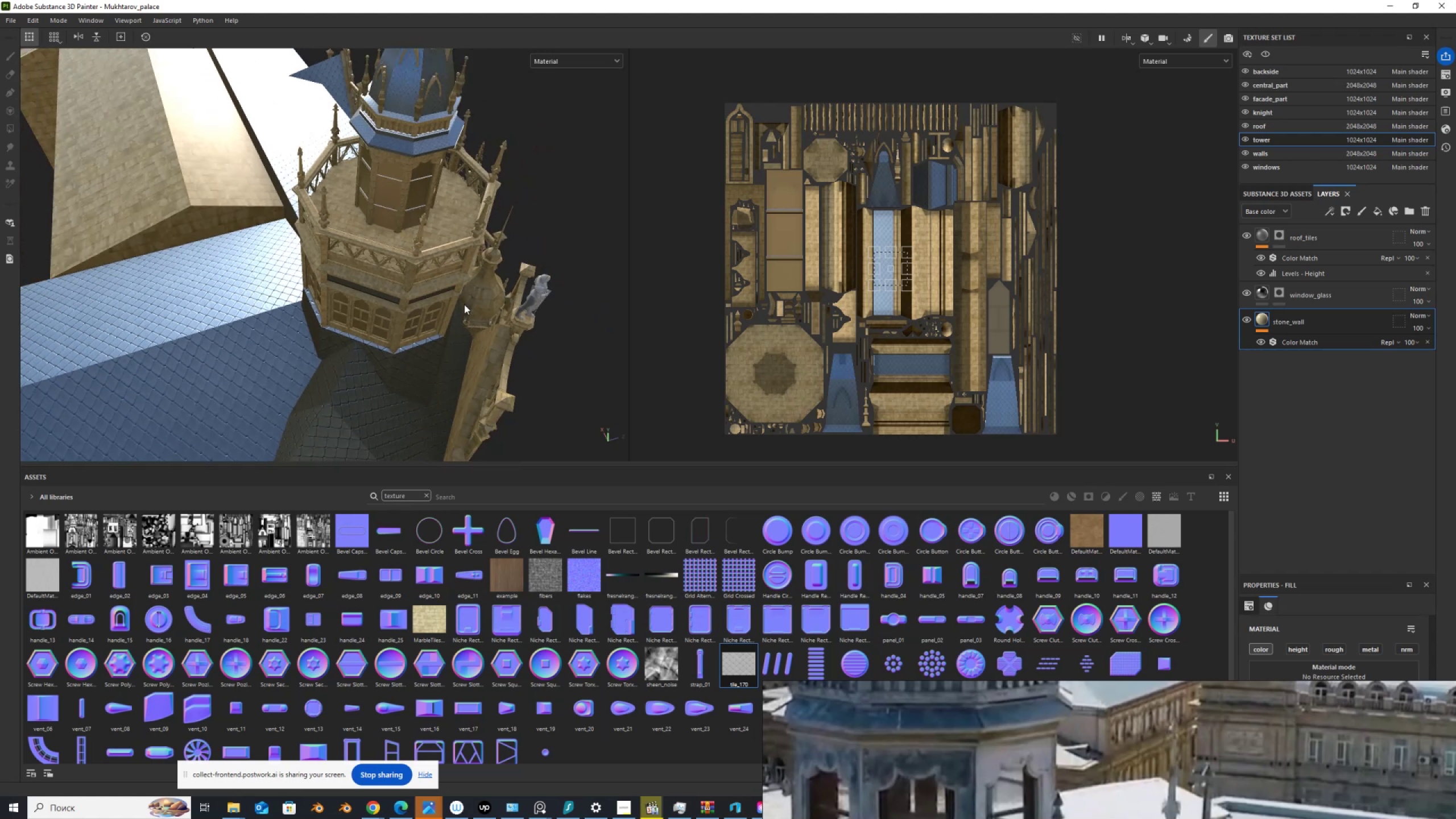 
hold_key(key=AltLeft, duration=1.54)
 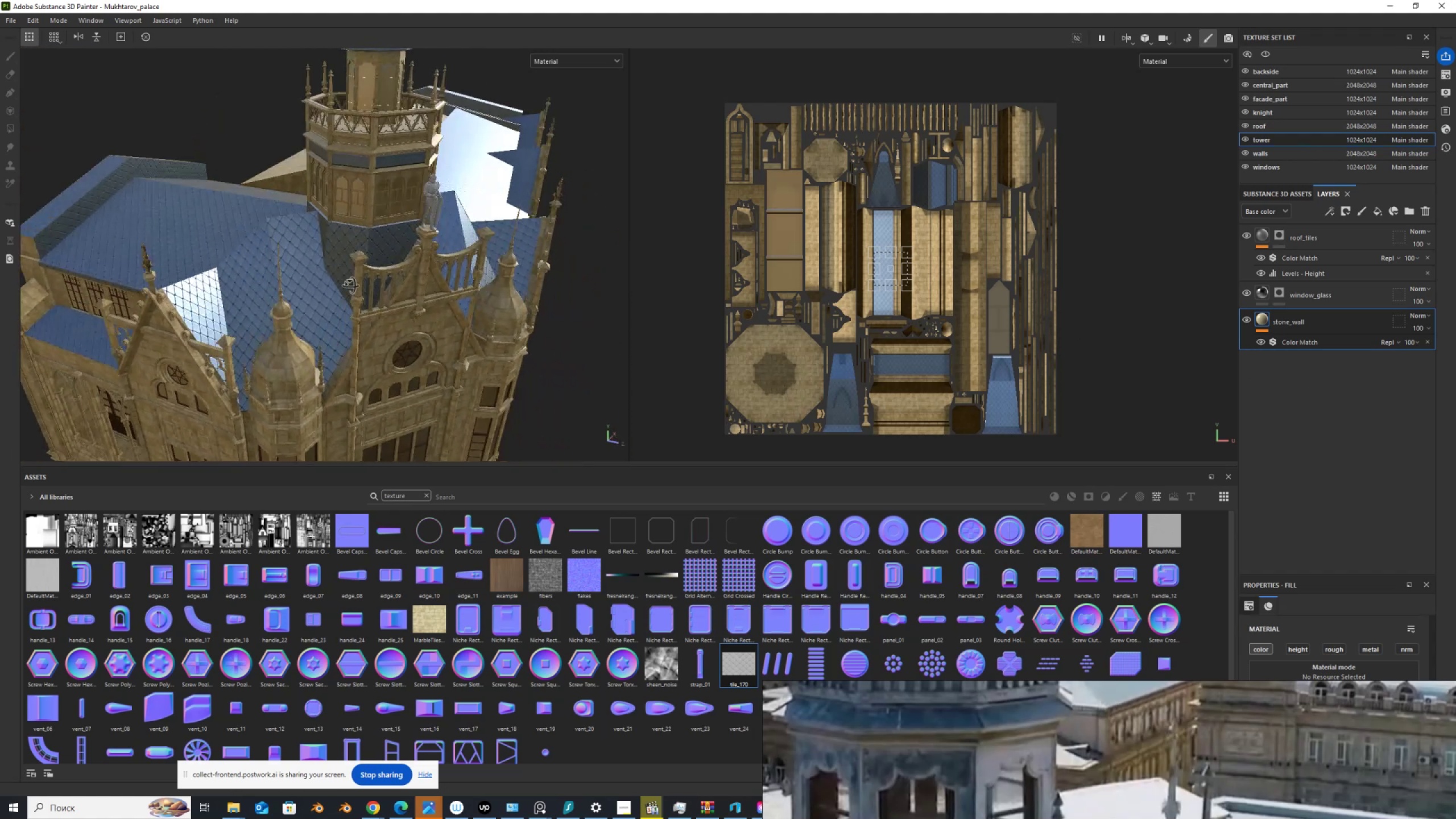 
hold_key(key=AltLeft, duration=1.51)
 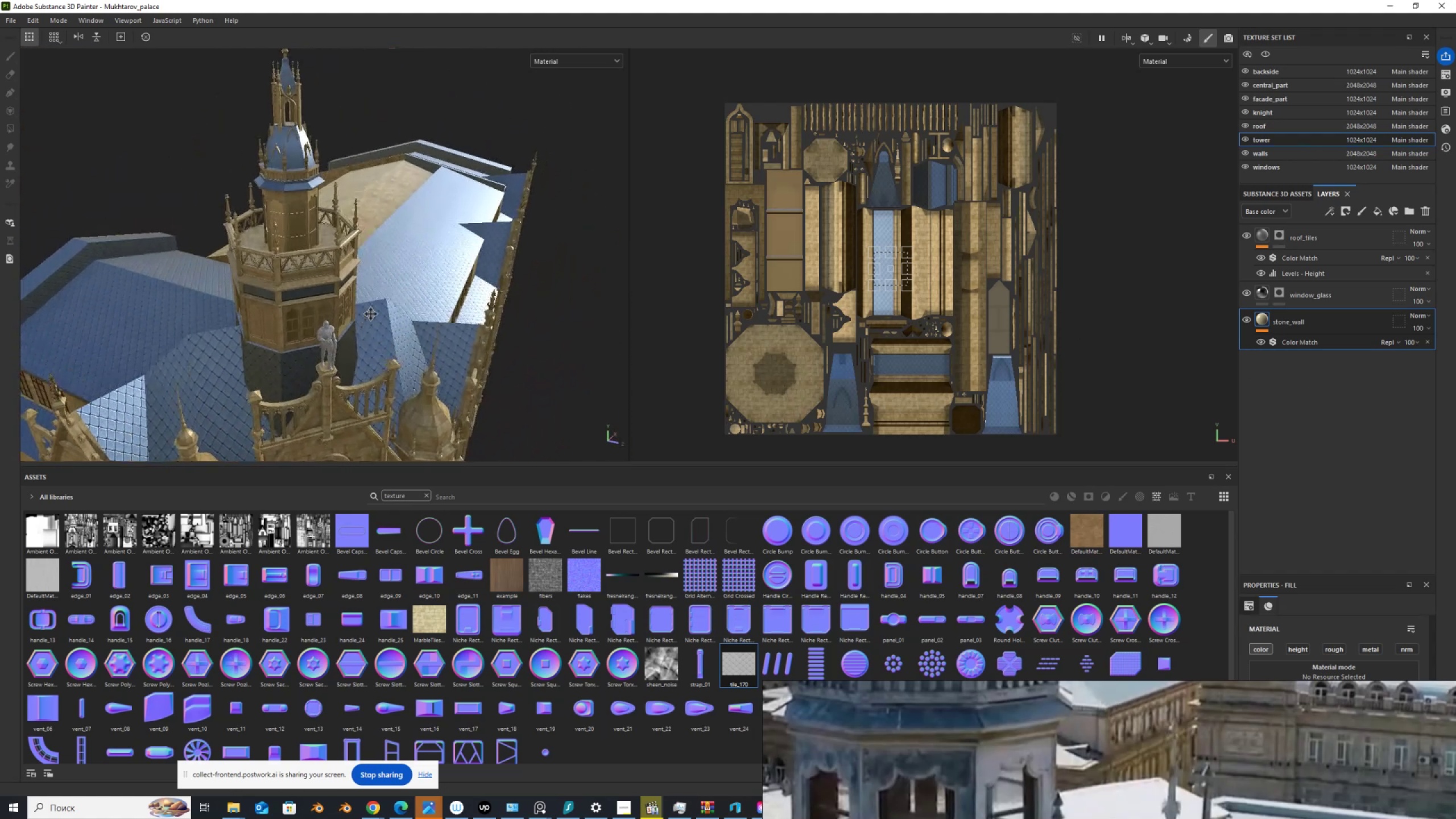 
hold_key(key=AltLeft, duration=1.51)
 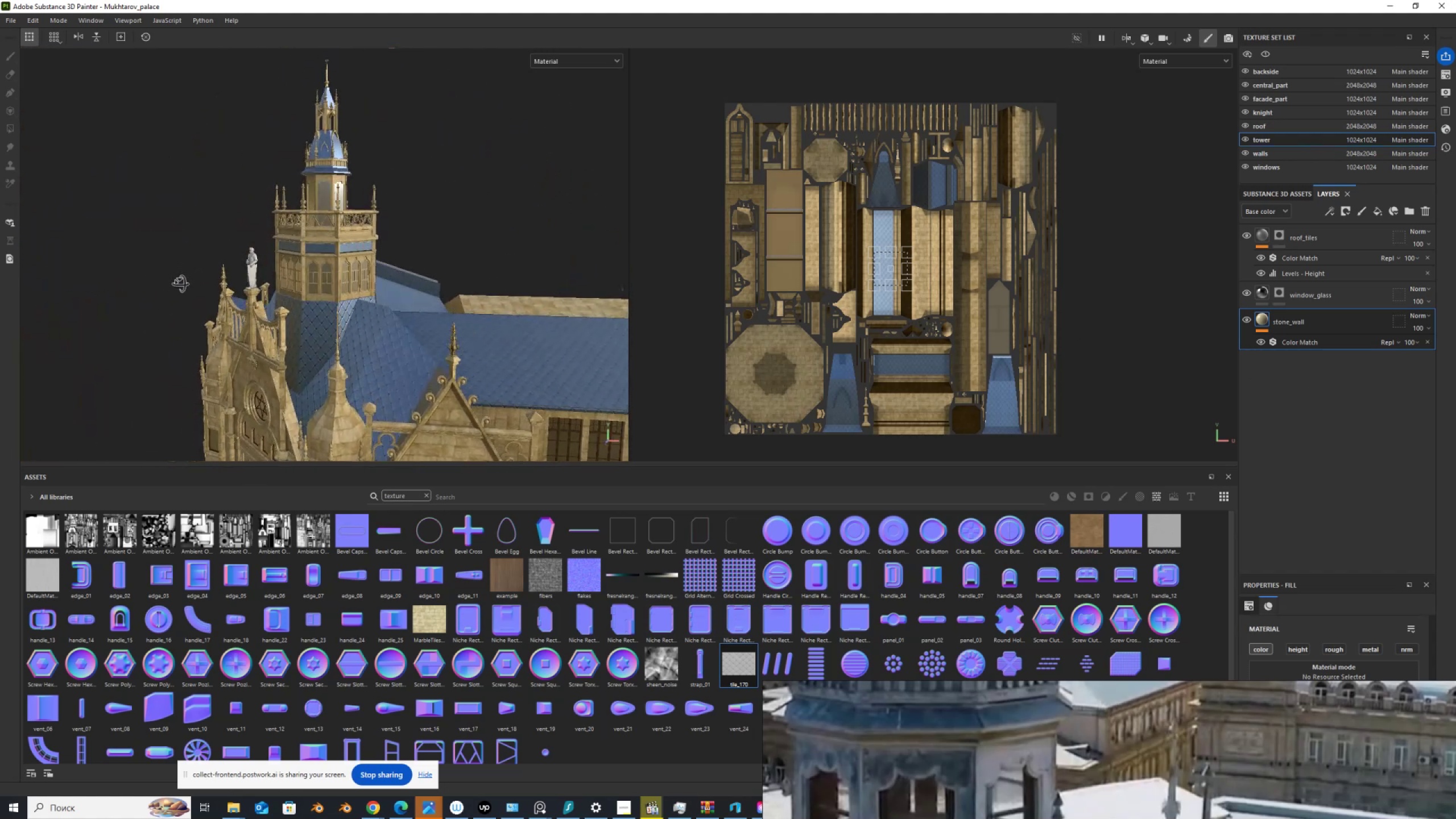 
hold_key(key=AltLeft, duration=1.53)
 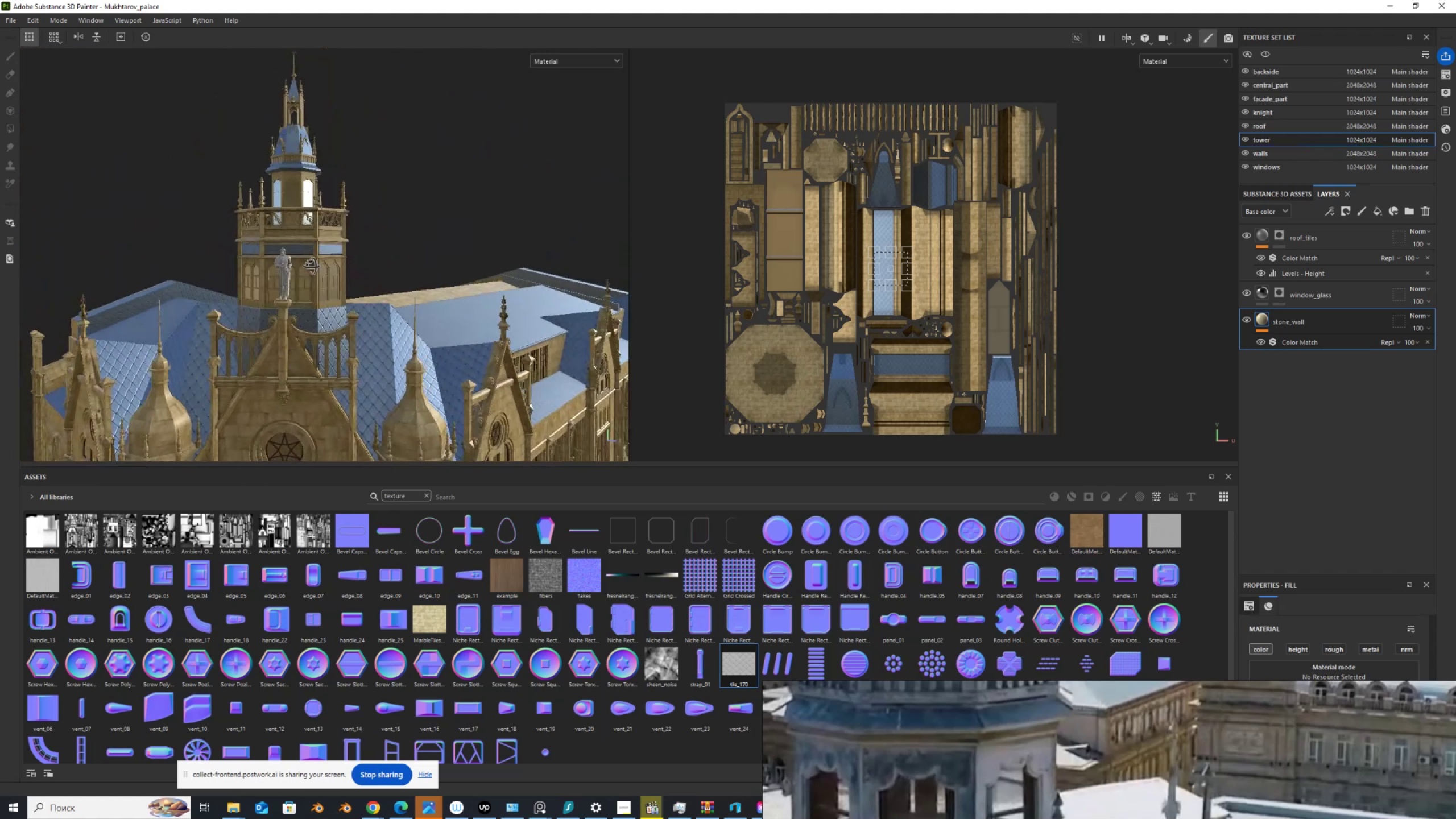 
hold_key(key=AltLeft, duration=0.72)
 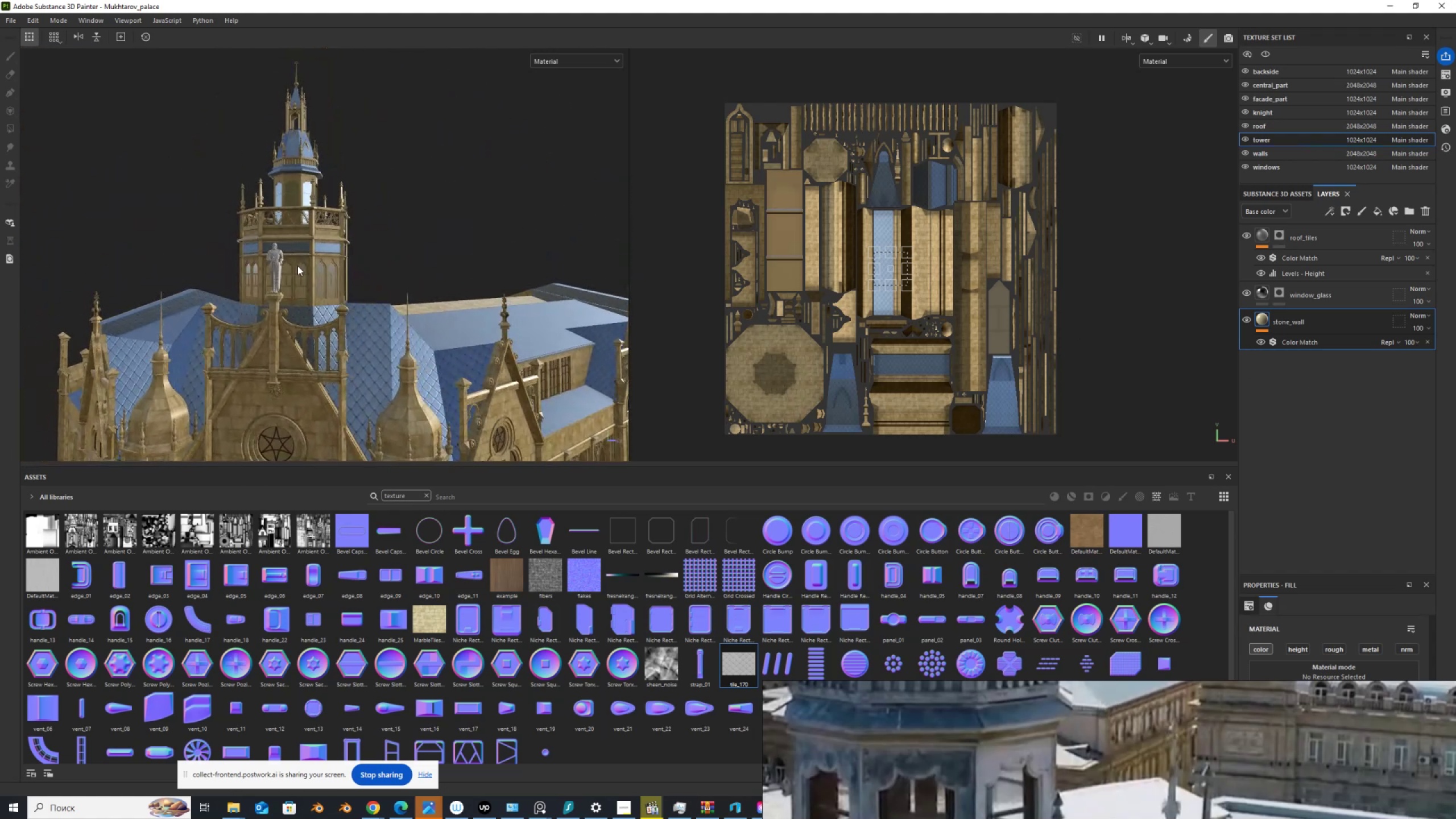 
scroll: coordinate [298, 266], scroll_direction: down, amount: 6.0
 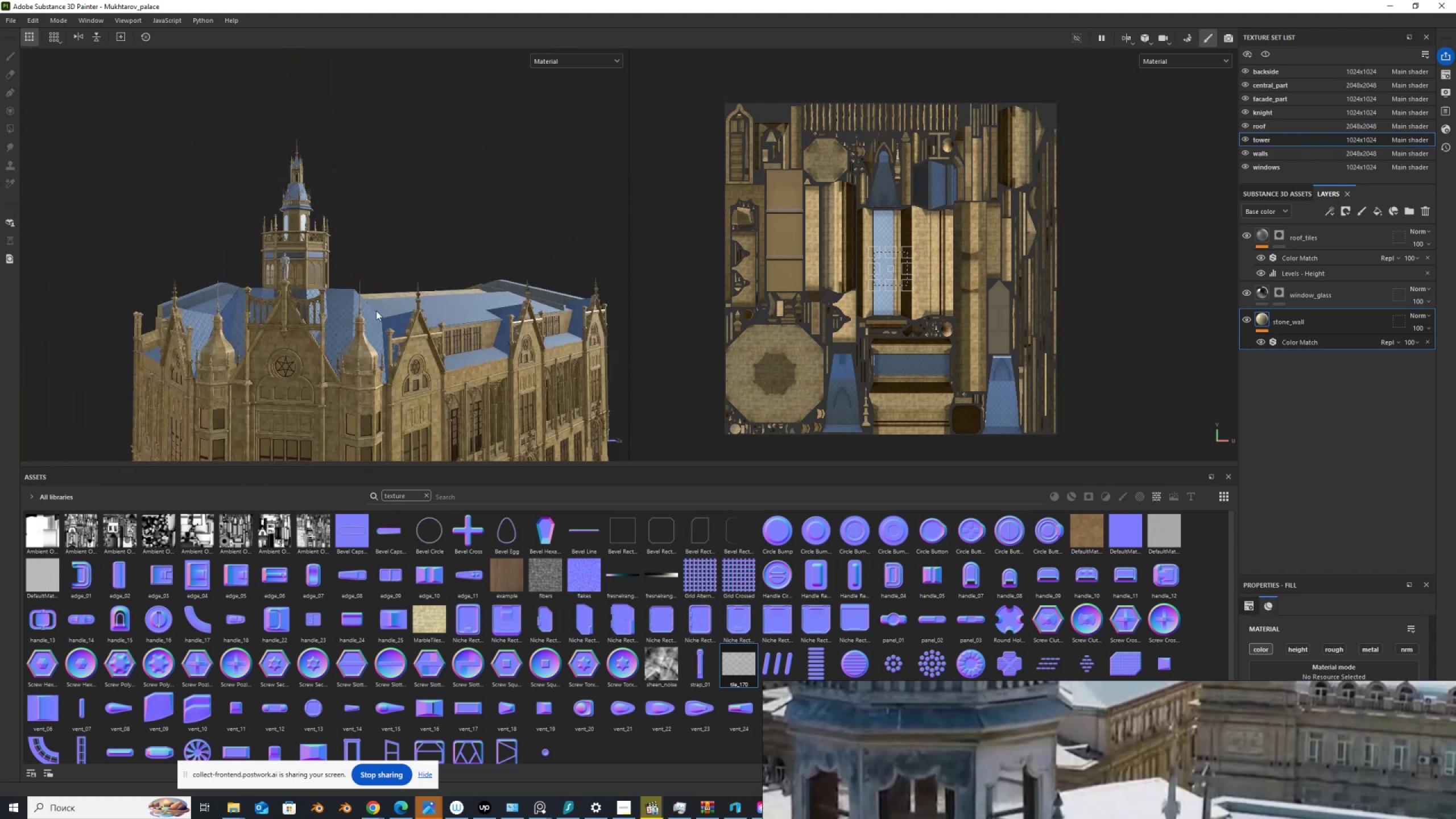 
hold_key(key=AltLeft, duration=1.53)
 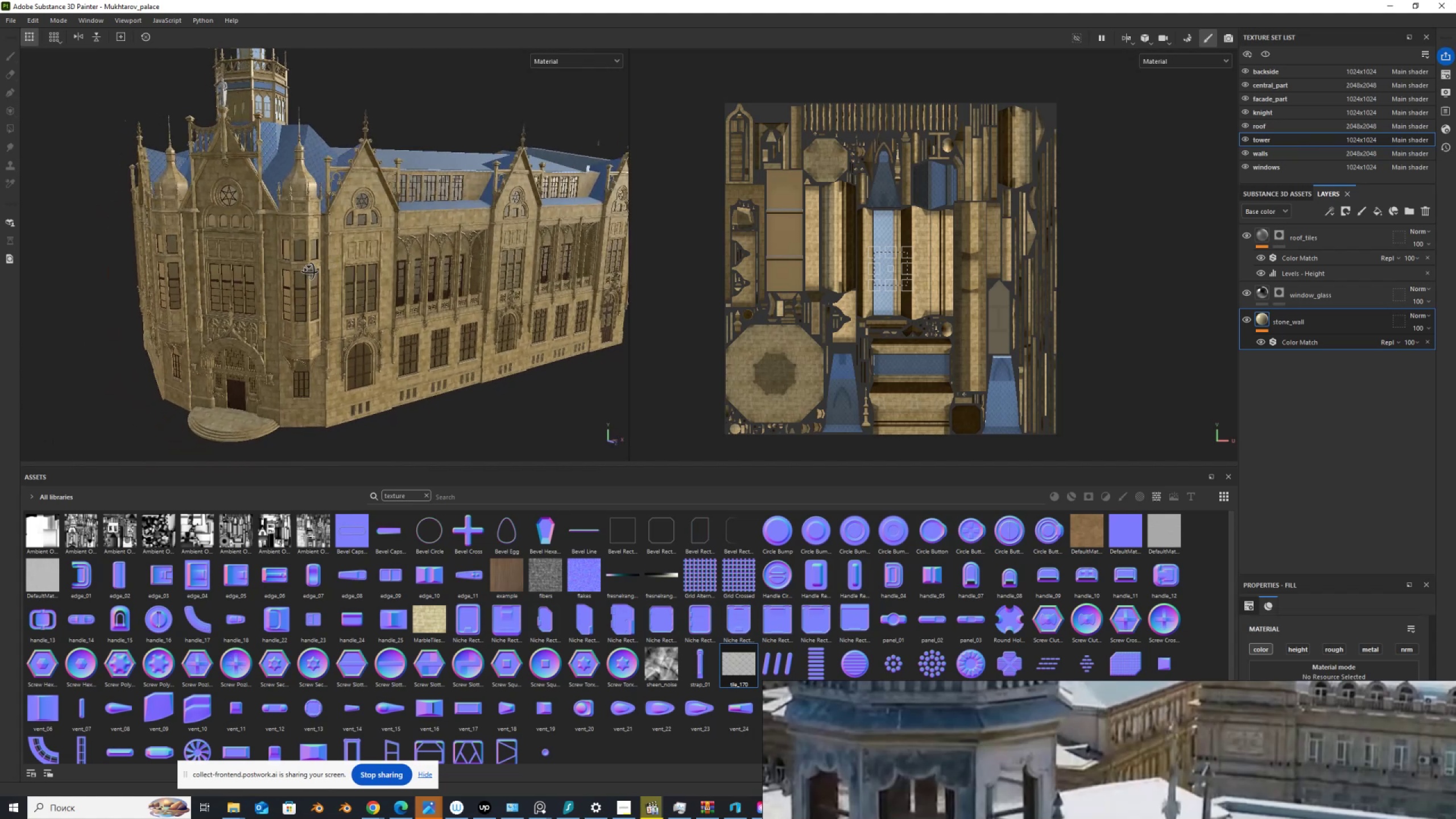 
hold_key(key=AltLeft, duration=1.34)
 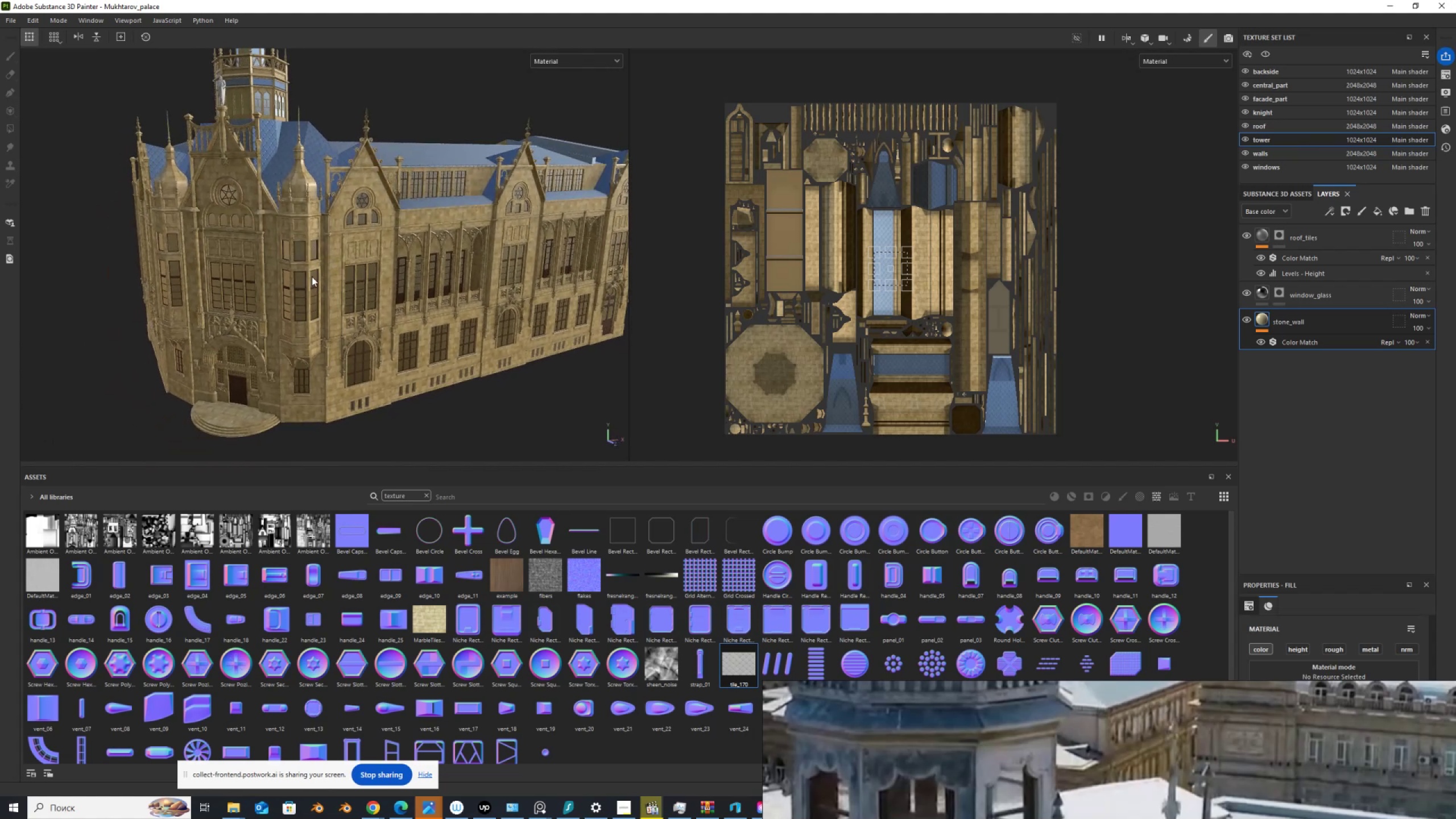 
scroll: coordinate [312, 276], scroll_direction: down, amount: 2.0
 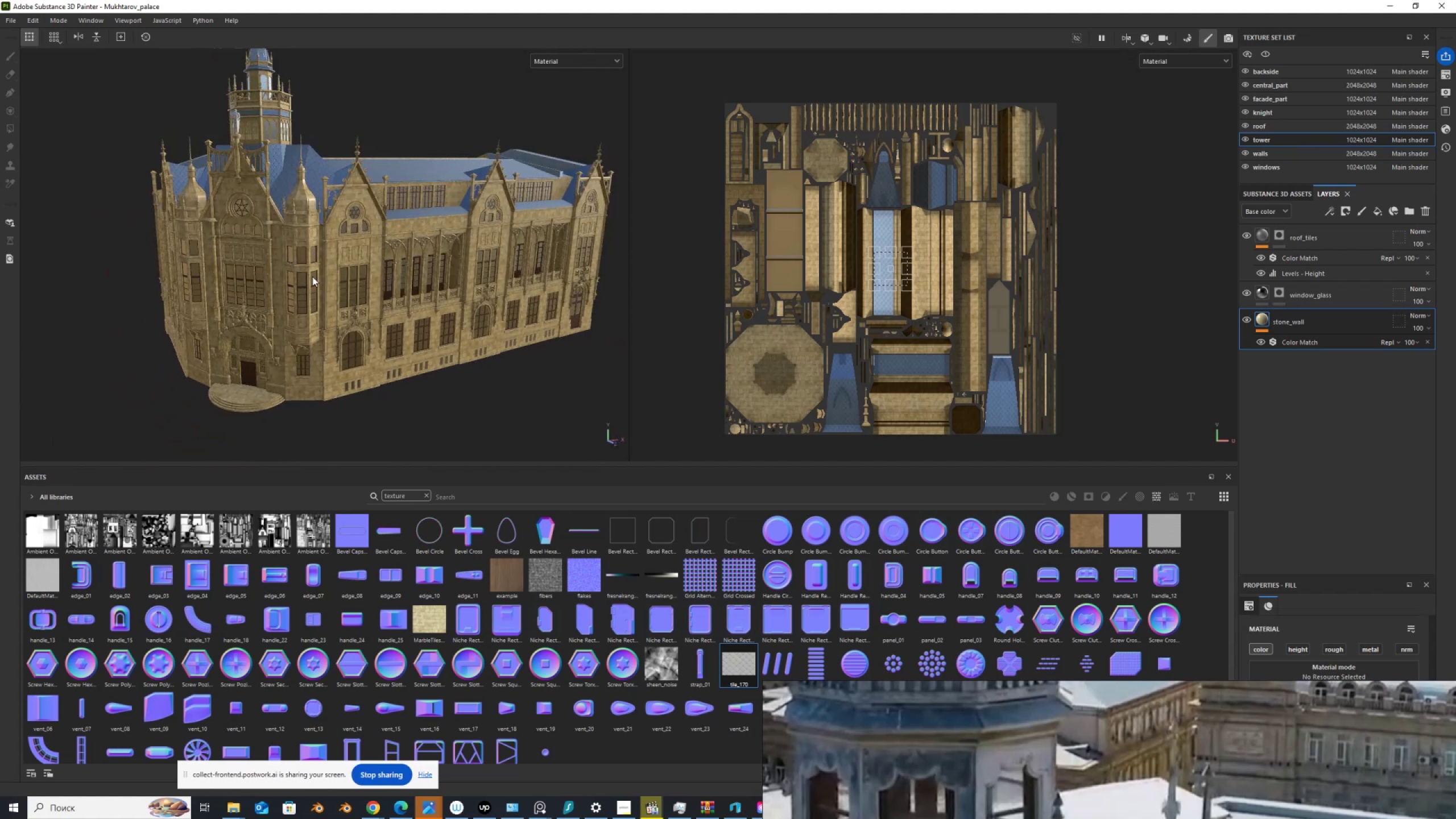 
hold_key(key=AltLeft, duration=1.5)
 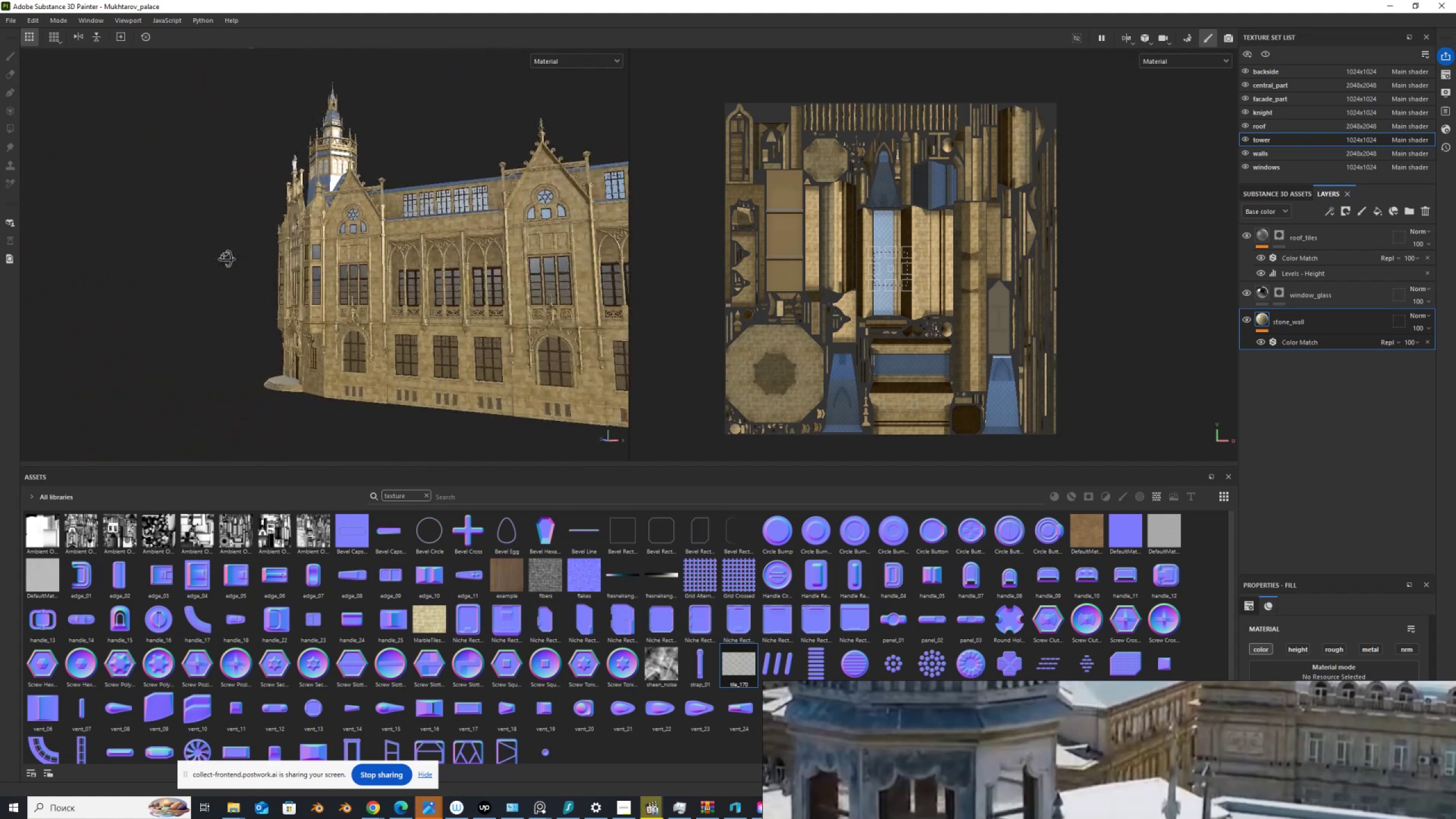 
hold_key(key=AltLeft, duration=1.51)
 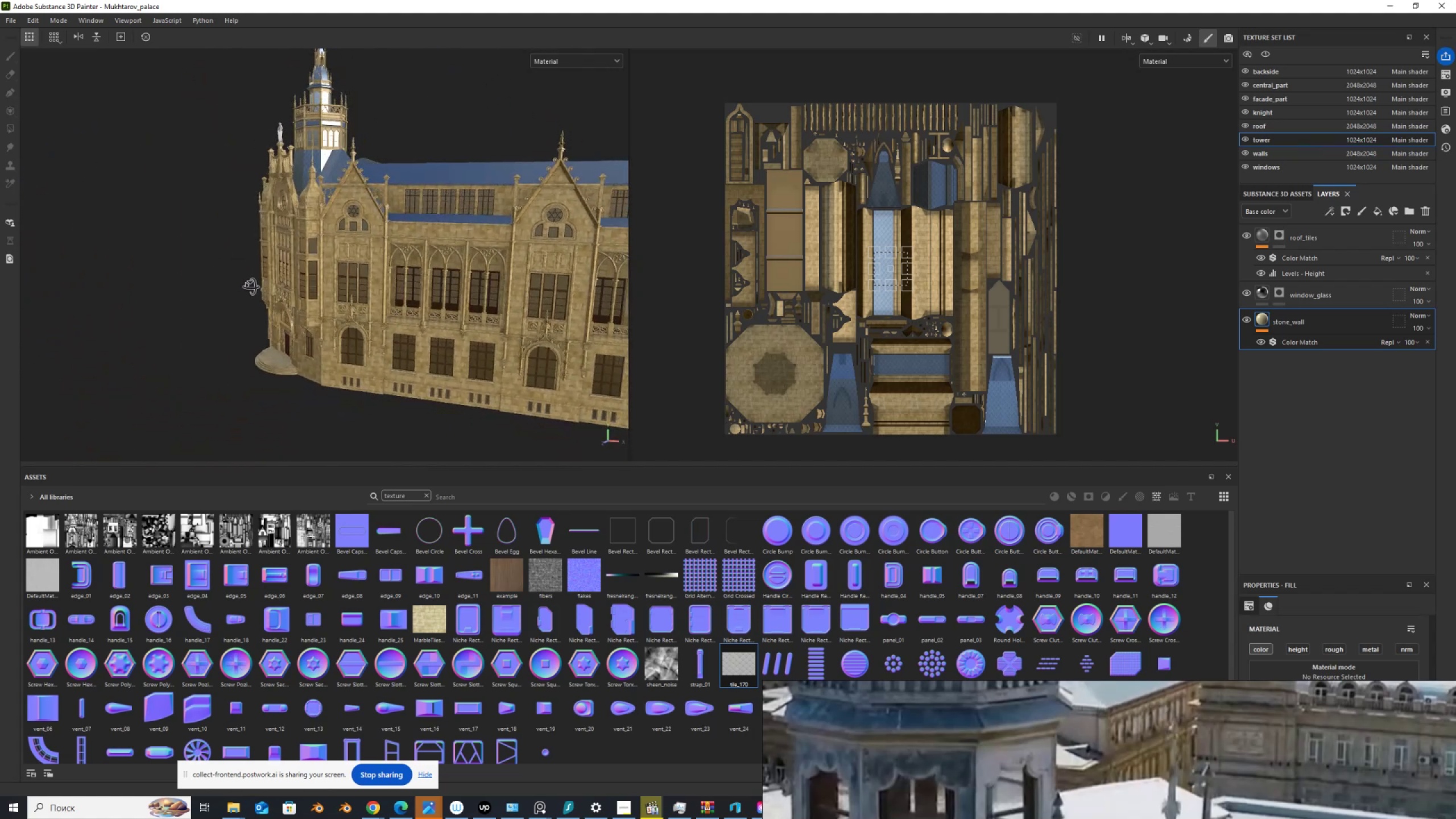 
hold_key(key=AltLeft, duration=1.52)
 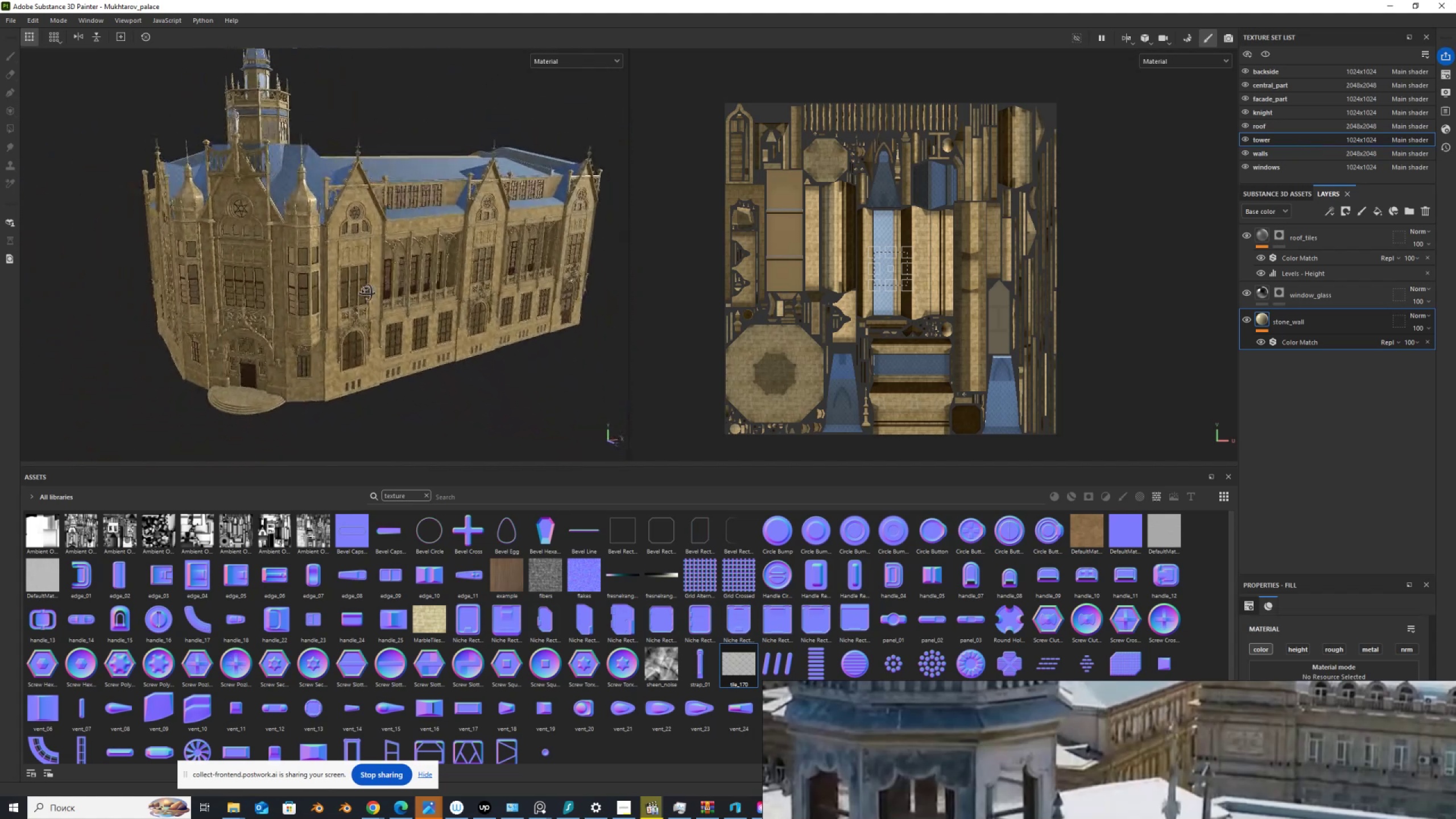 
hold_key(key=AltLeft, duration=1.5)
 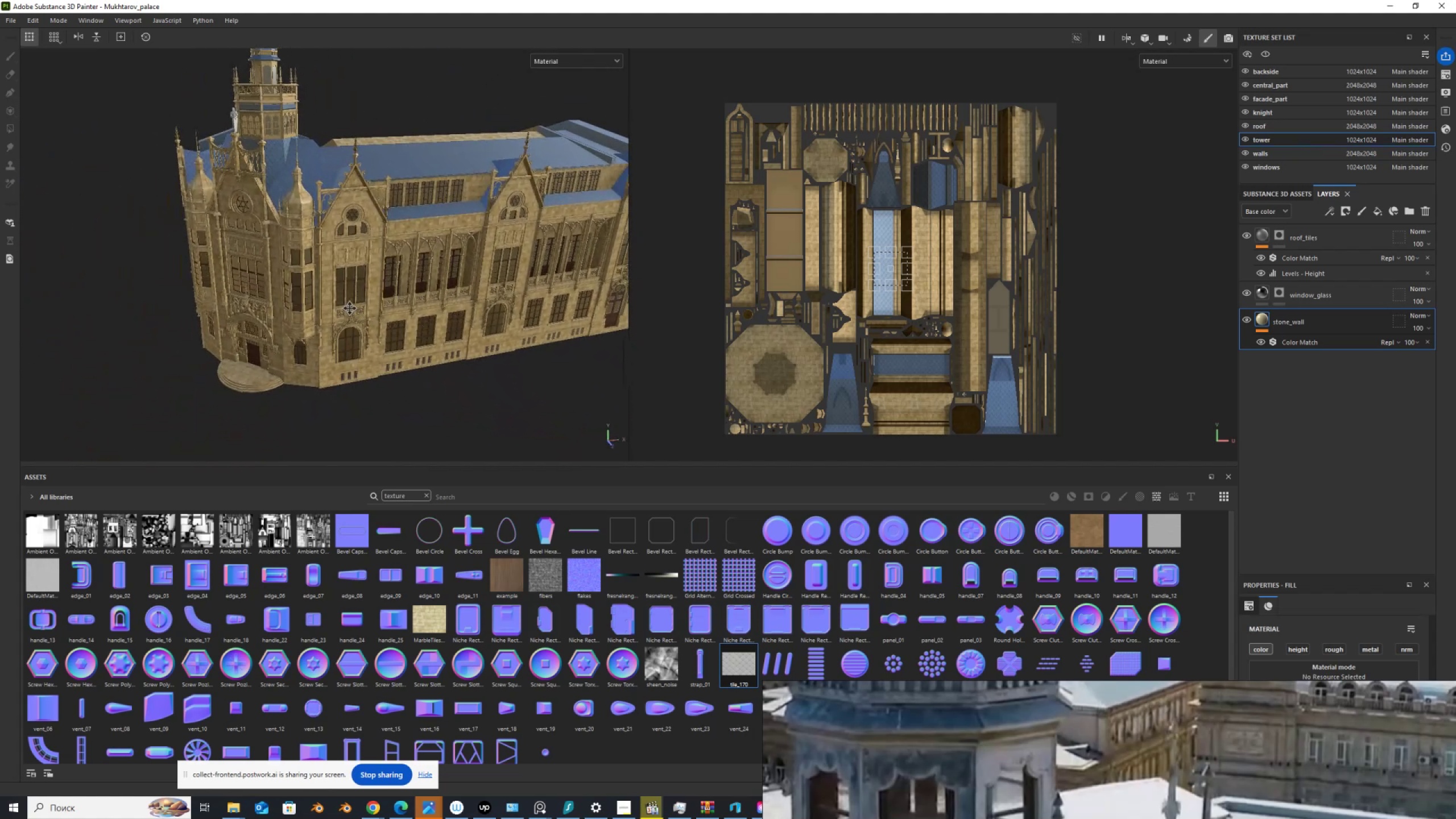 
hold_key(key=AltLeft, duration=1.52)
 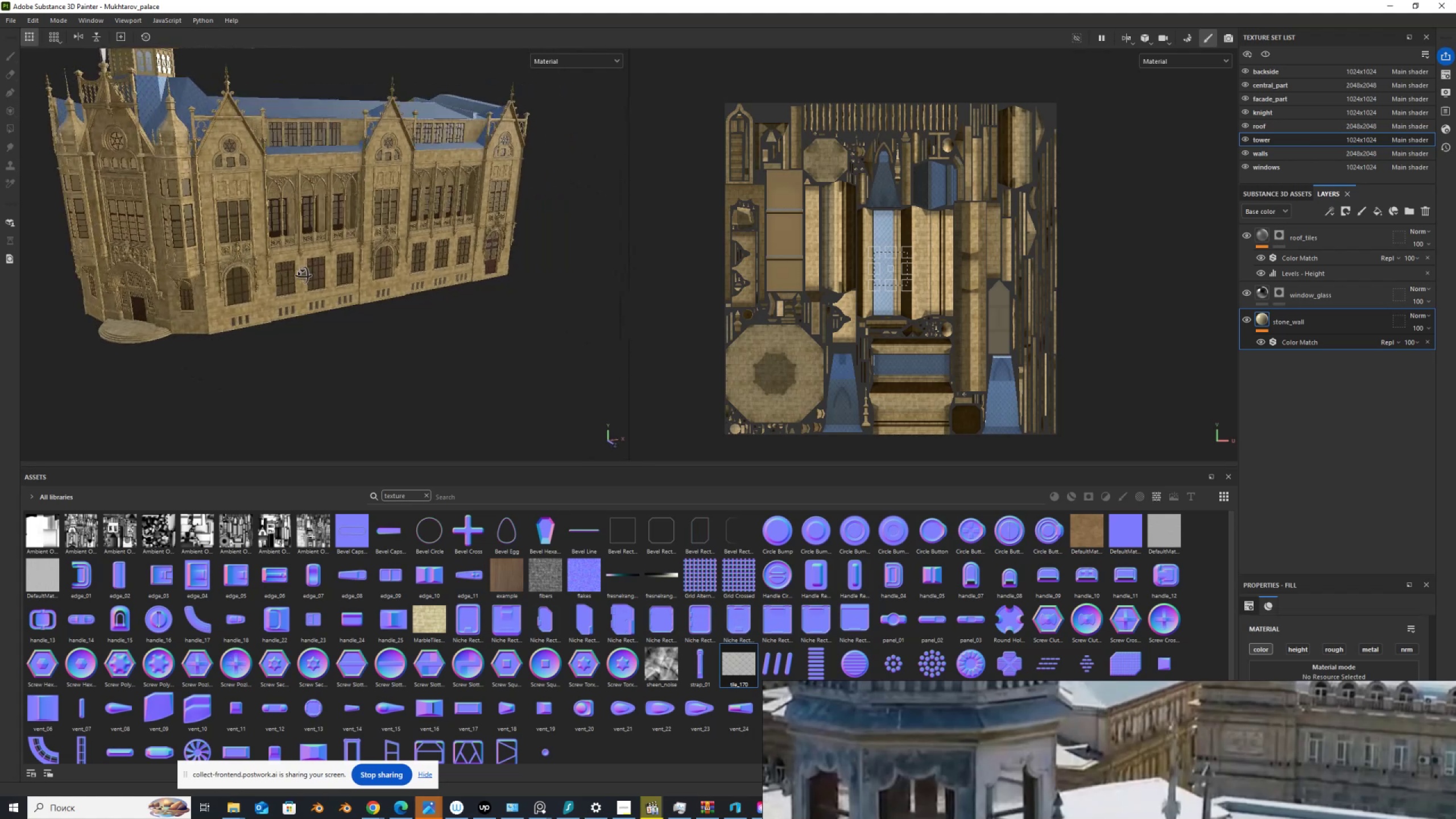 
hold_key(key=AltLeft, duration=1.53)
 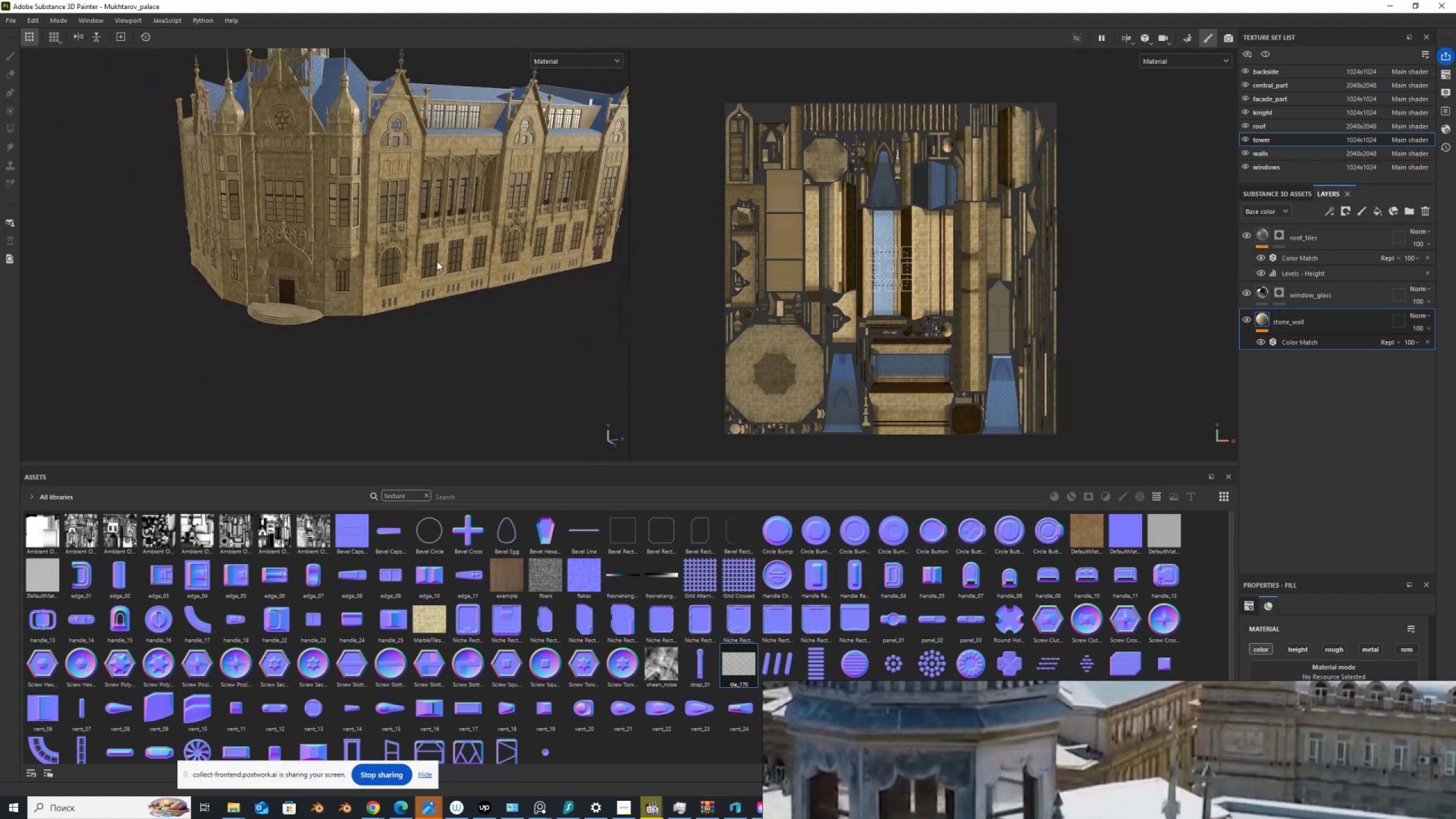 
key(Alt+AltLeft)
 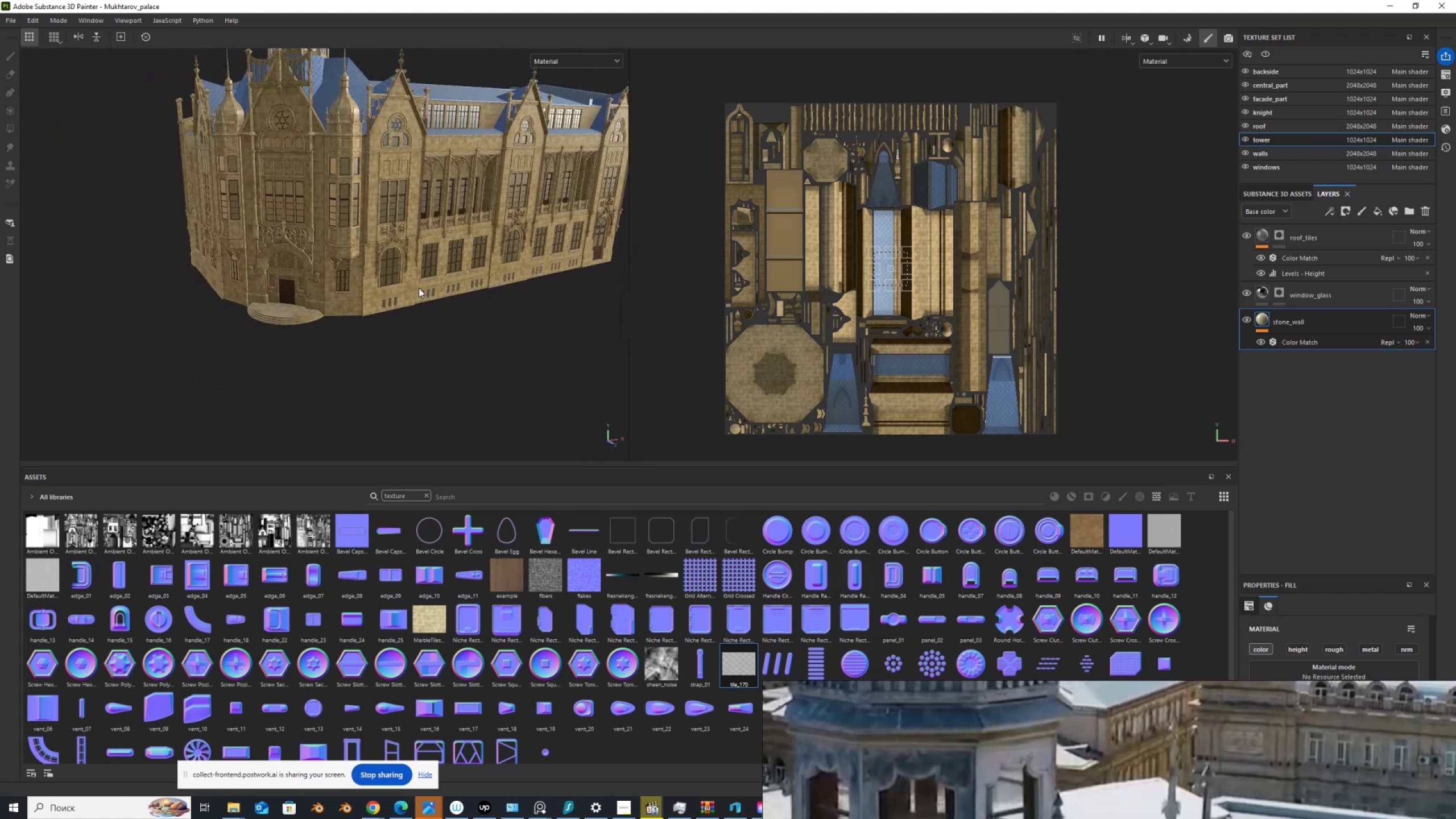 
key(Alt+AltLeft)
 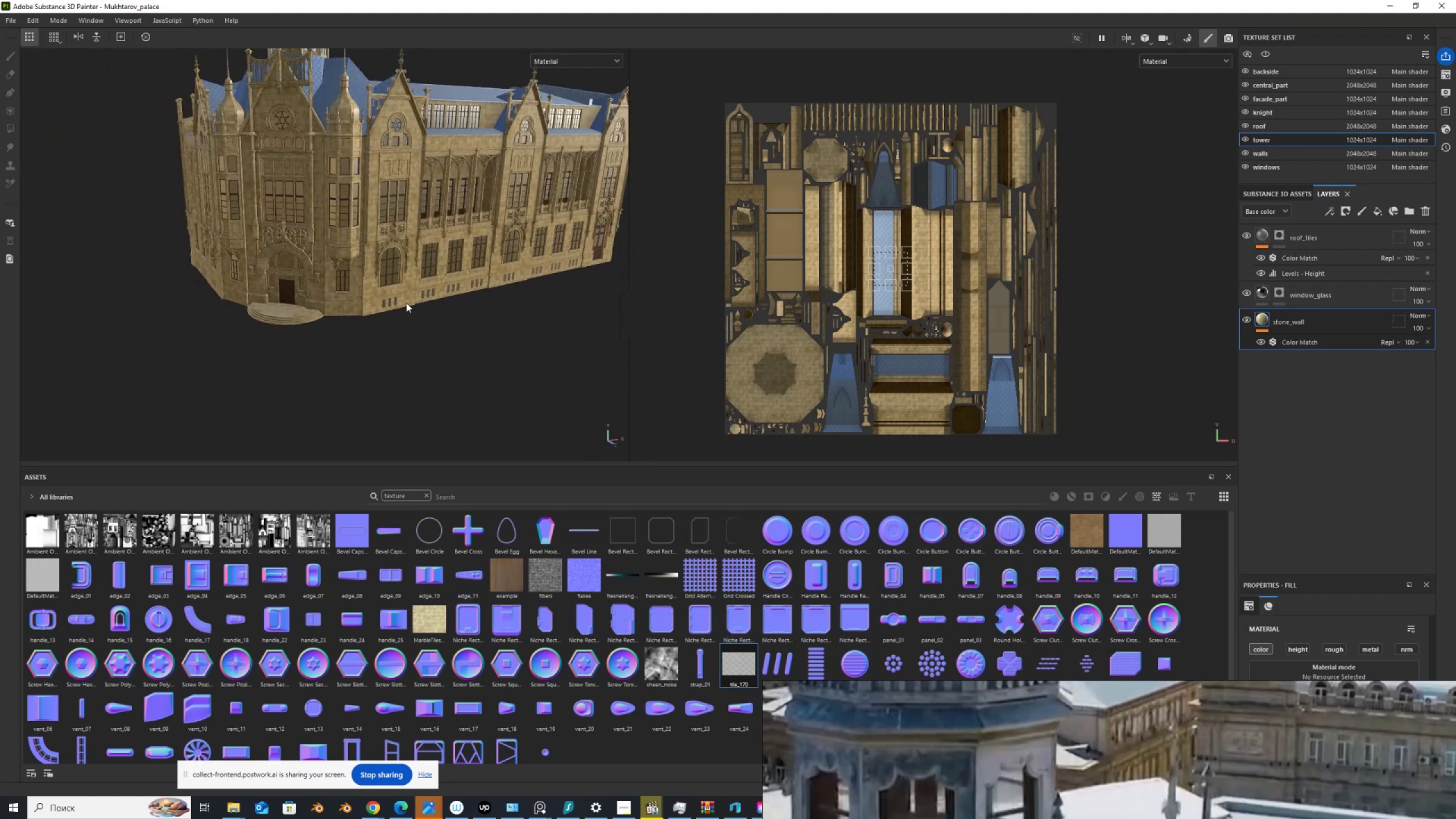 
key(Alt+AltLeft)
 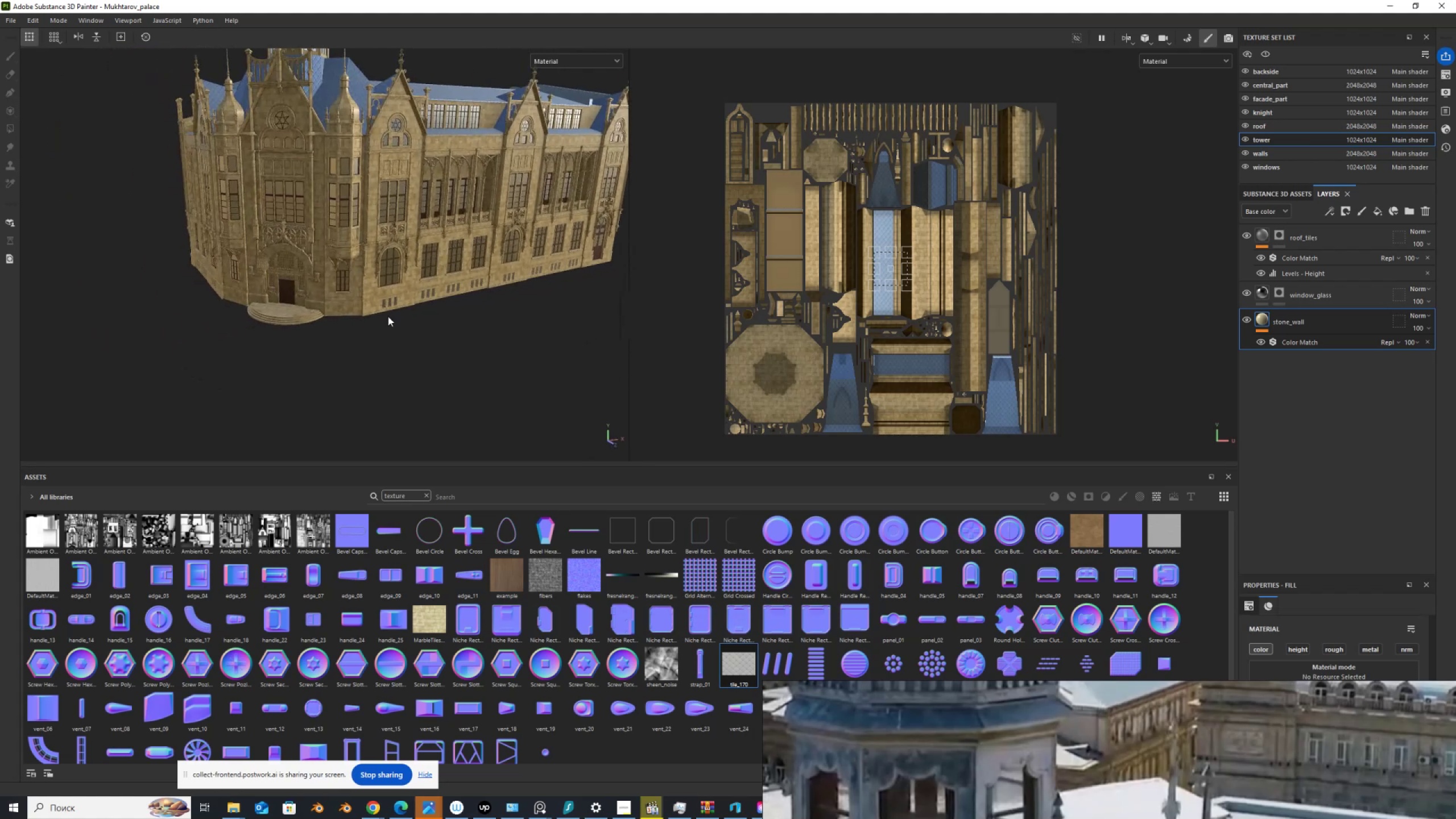 
key(Alt+AltLeft)
 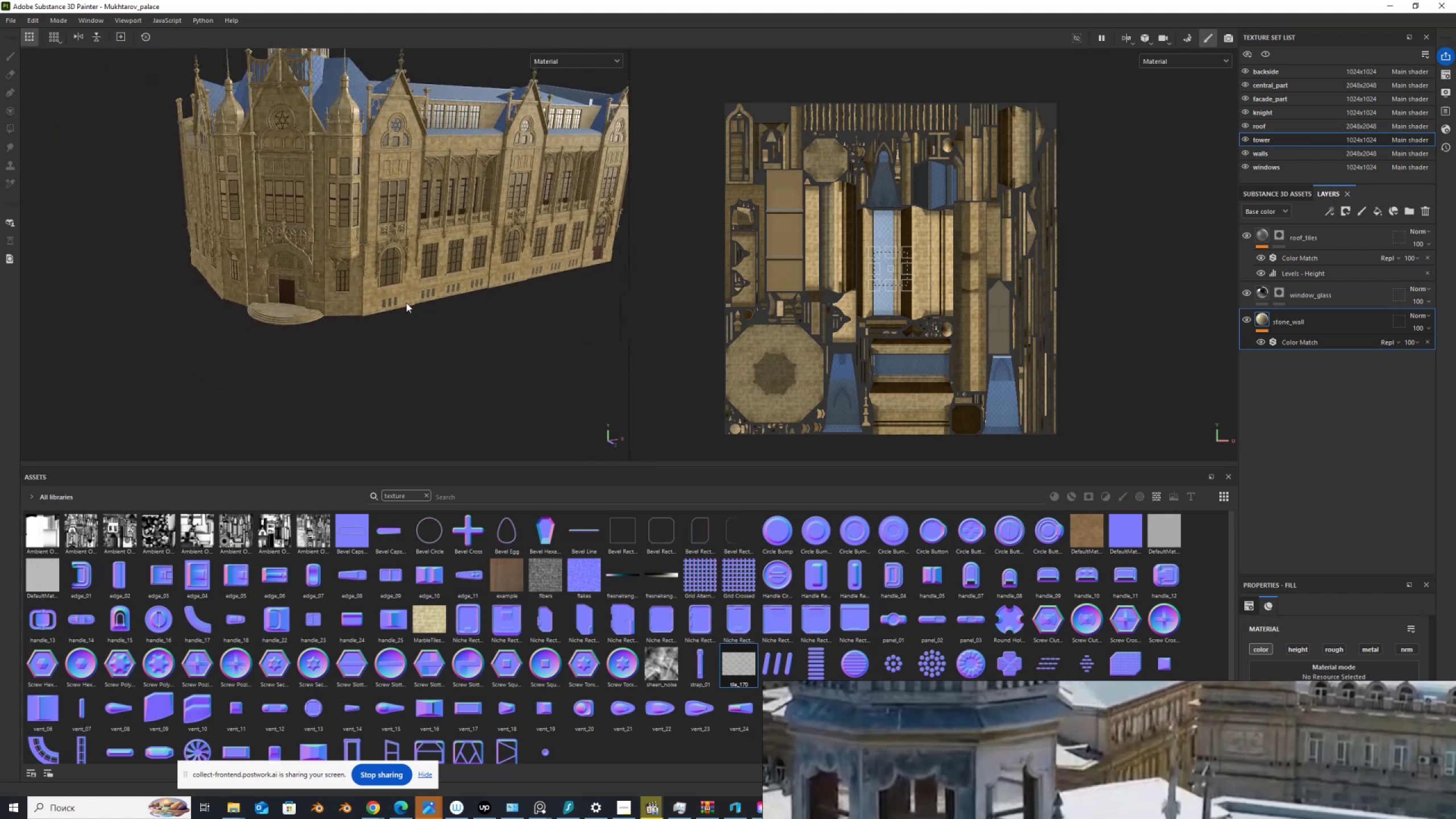 
key(Alt+AltLeft)
 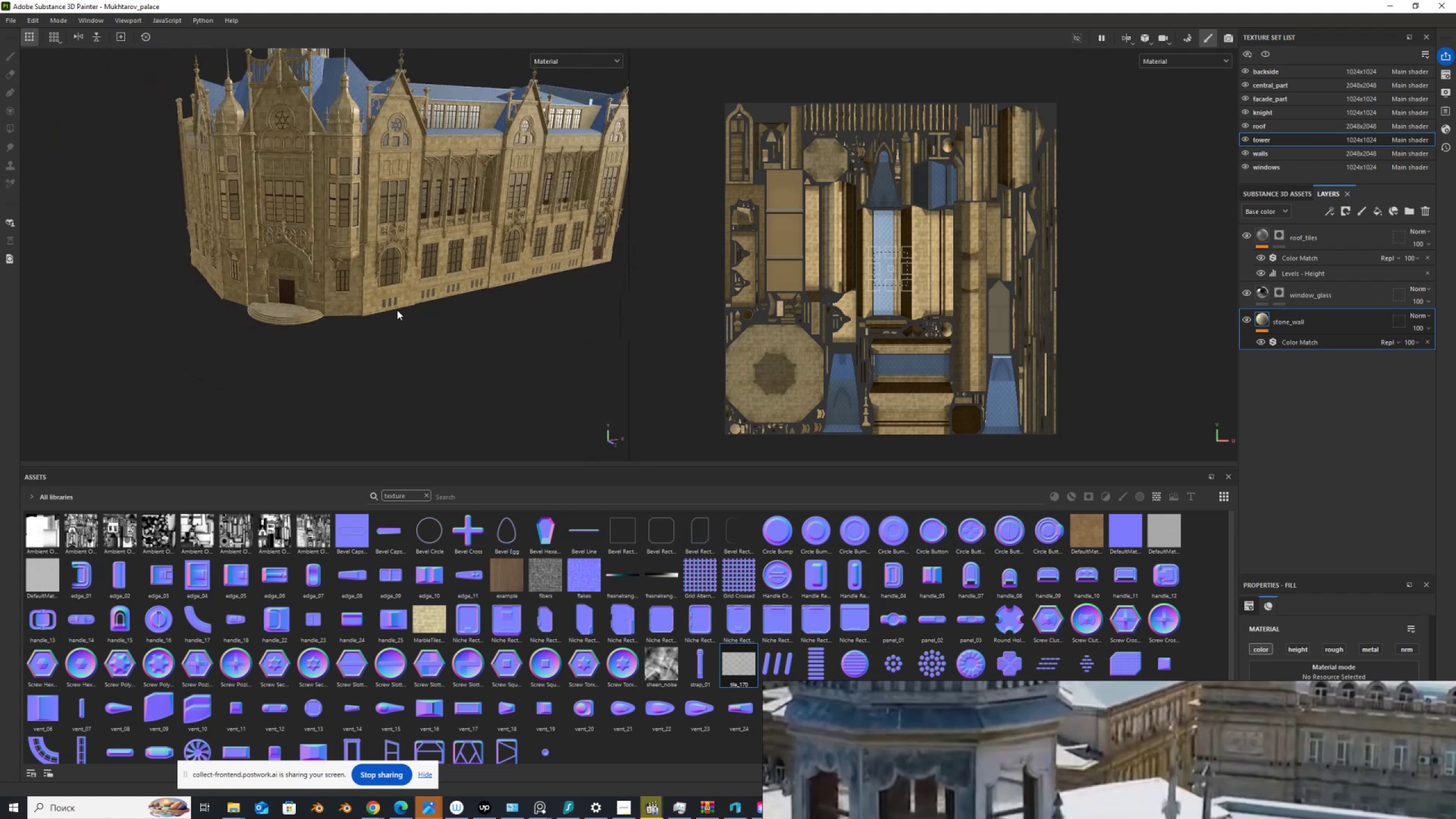 
key(Alt+AltLeft)
 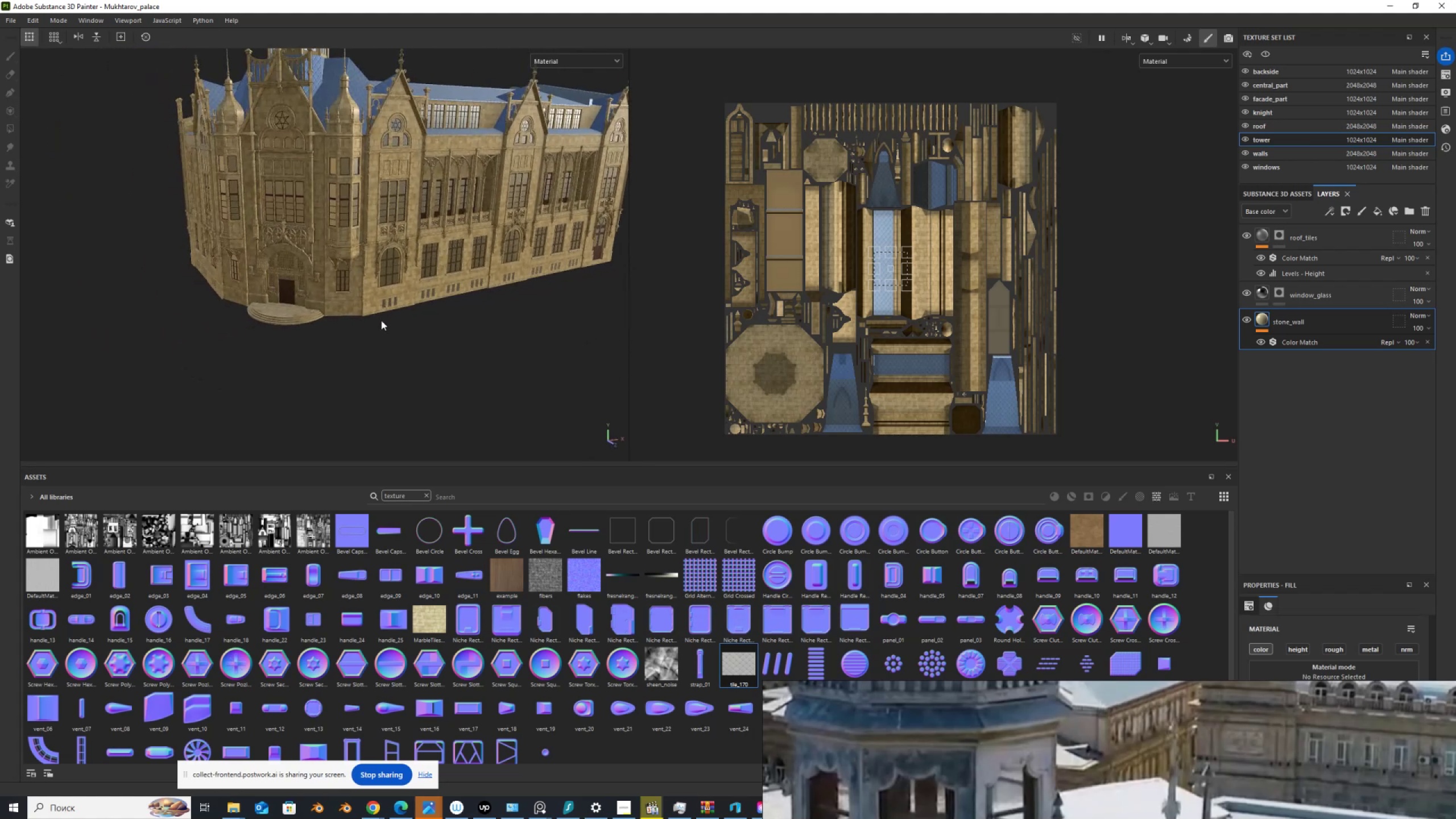 
key(Alt+AltLeft)
 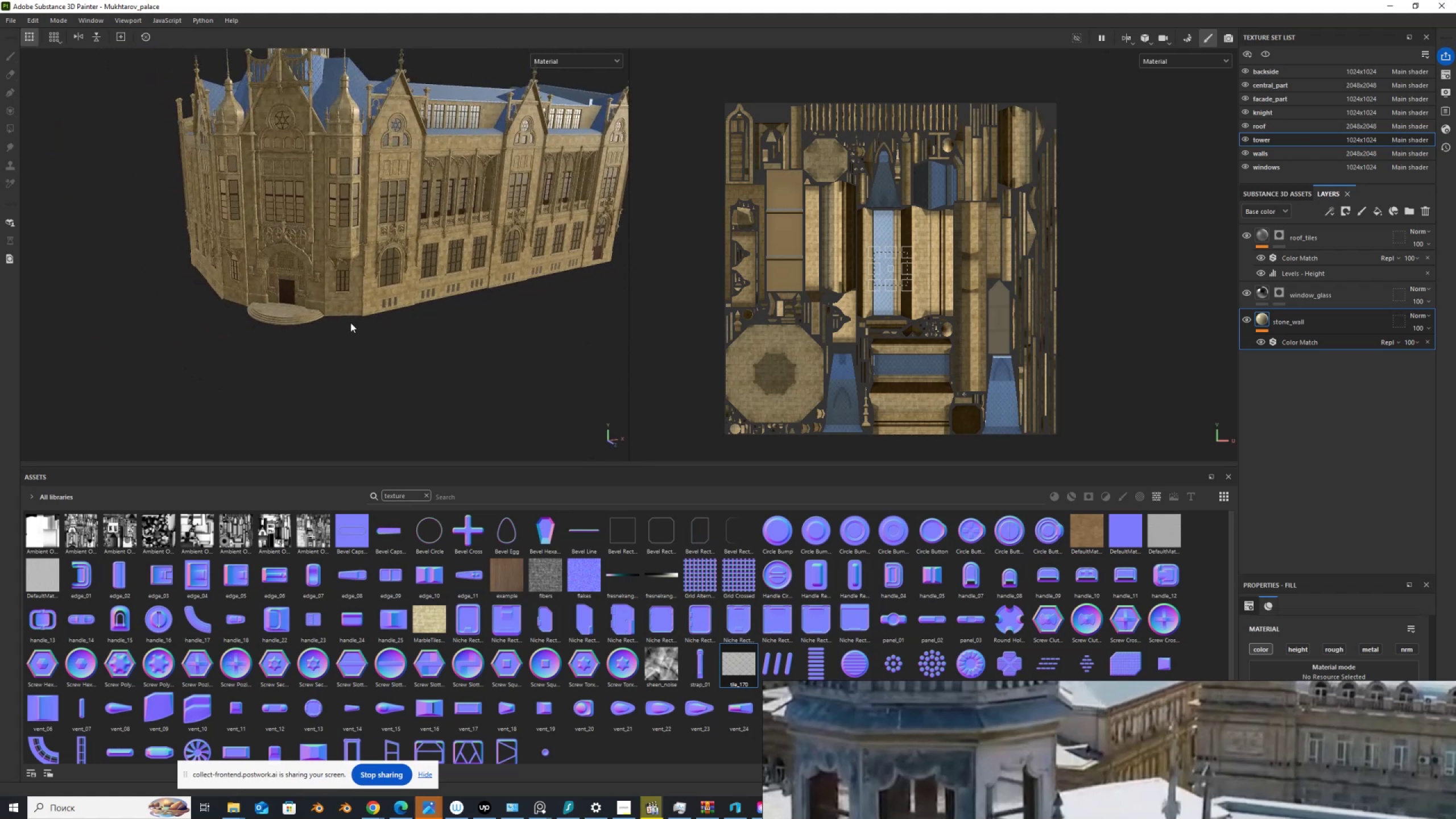 
scroll: coordinate [345, 312], scroll_direction: up, amount: 9.0
 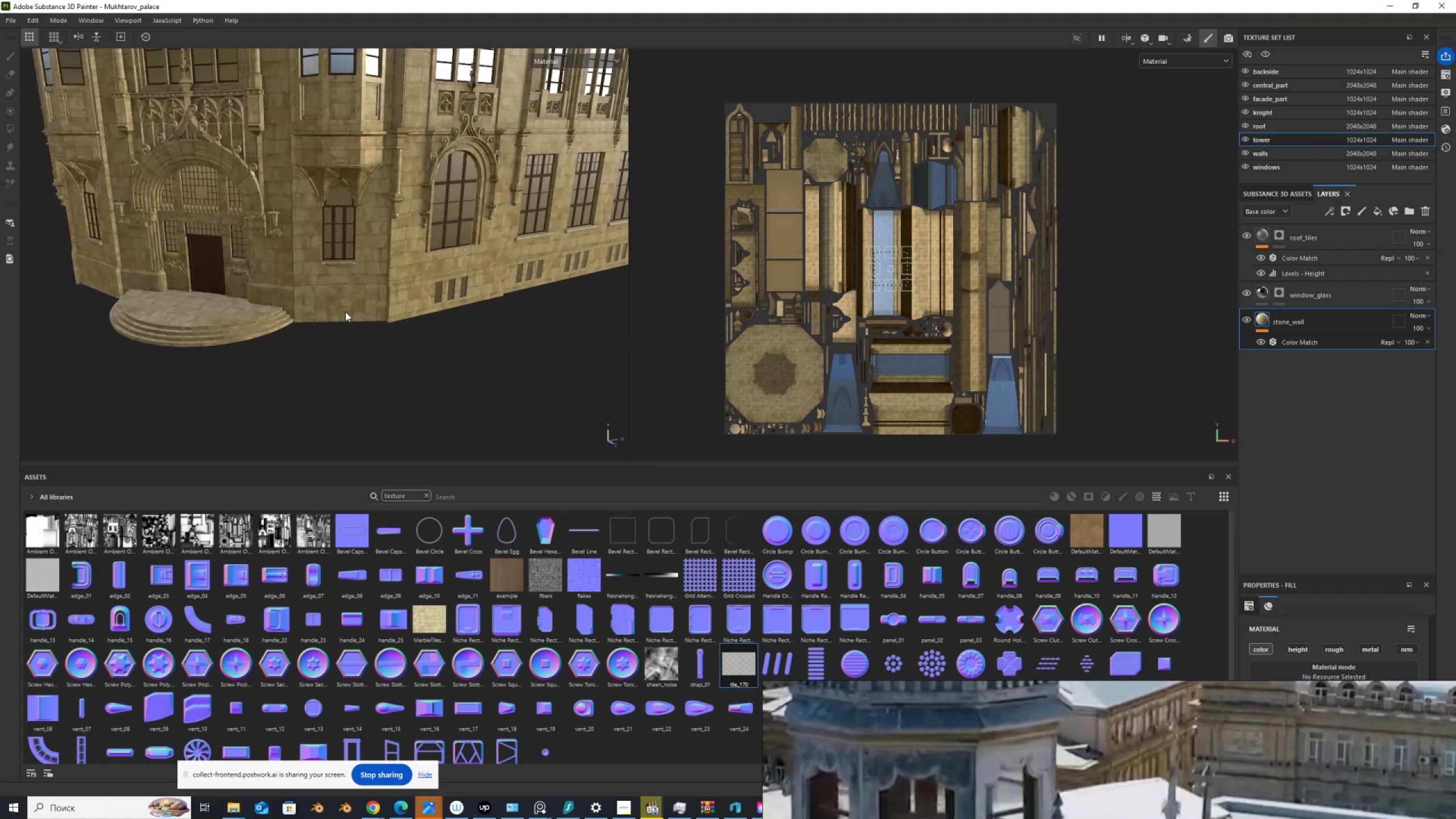 
wait(5.14)
 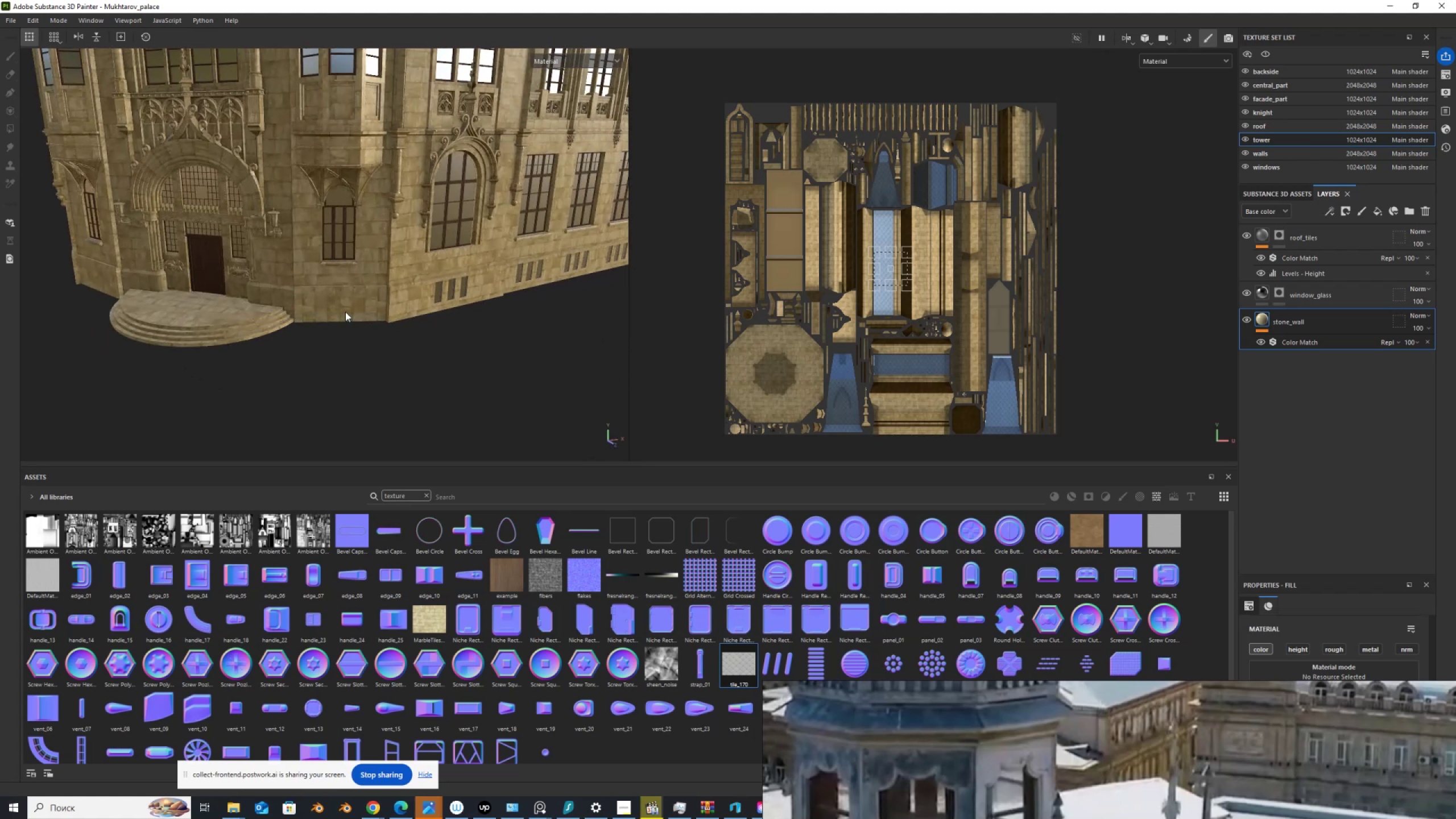 
left_click([345, 312])
 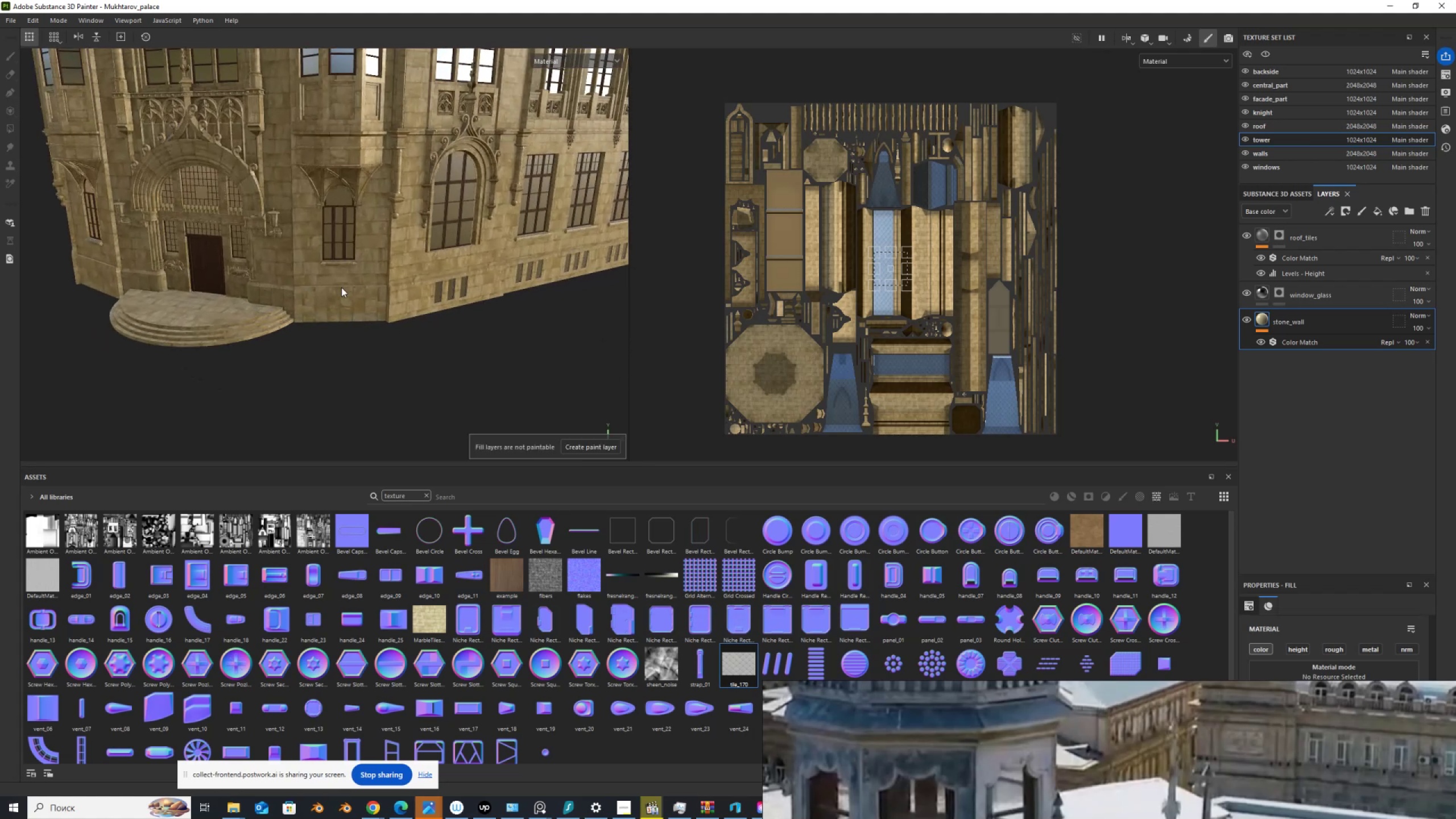 
hold_key(key=AltLeft, duration=0.46)
hold_key(key=ControlLeft, duration=0.47)
right_click([346, 297])
 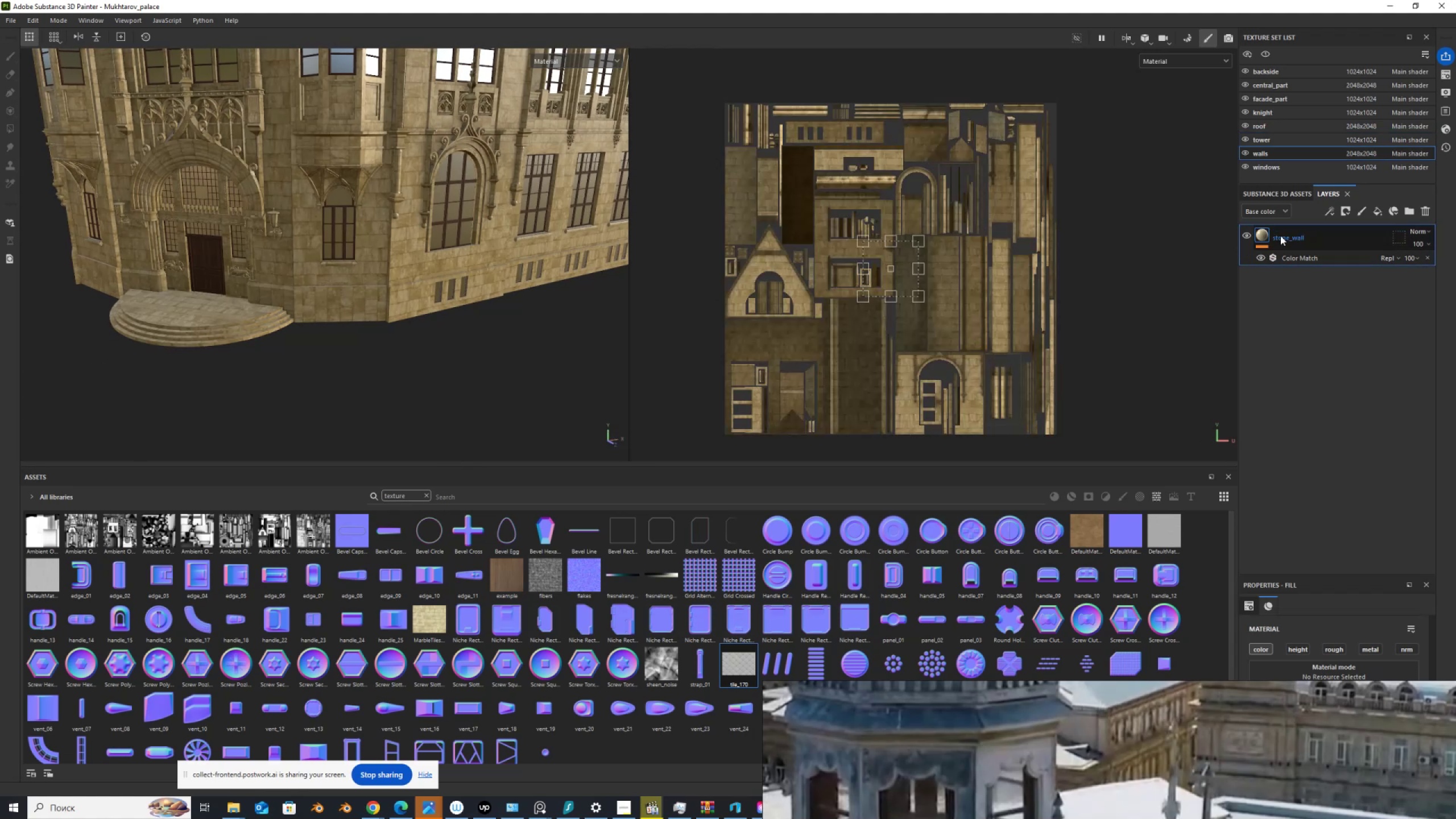 
left_click([1263, 235])
 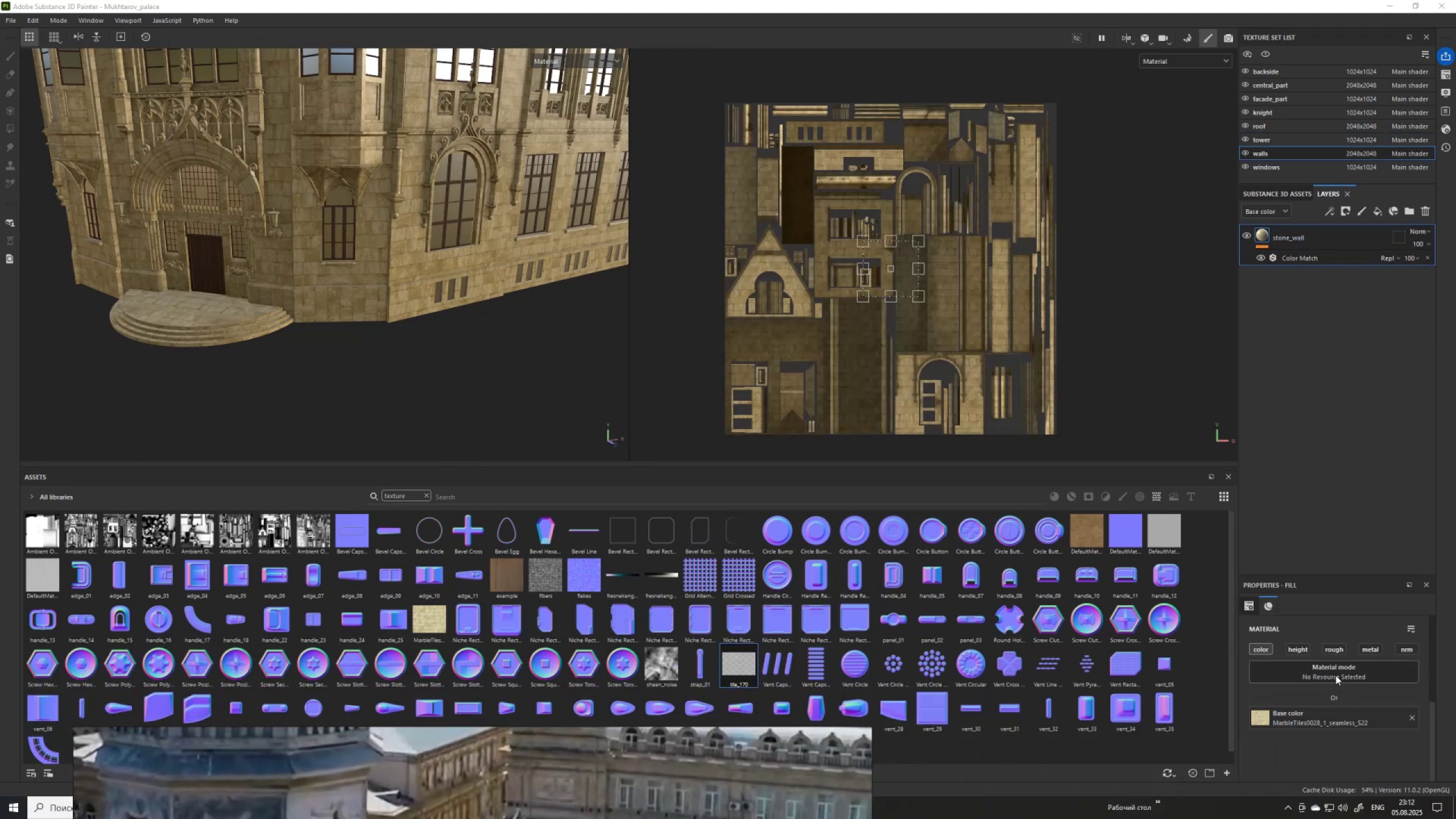 
left_click([1304, 653])
 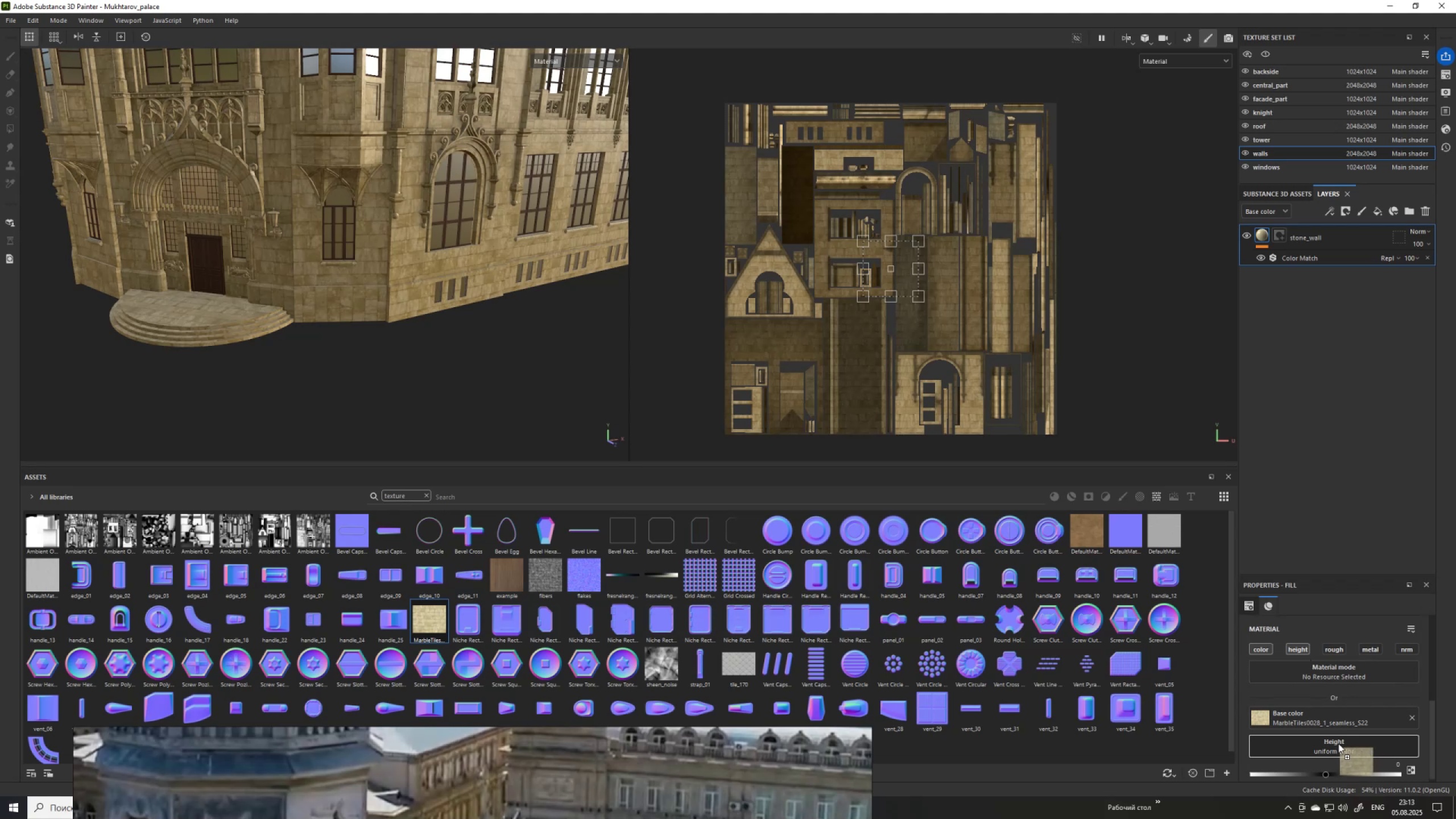 
scroll: coordinate [395, 307], scroll_direction: up, amount: 8.0
 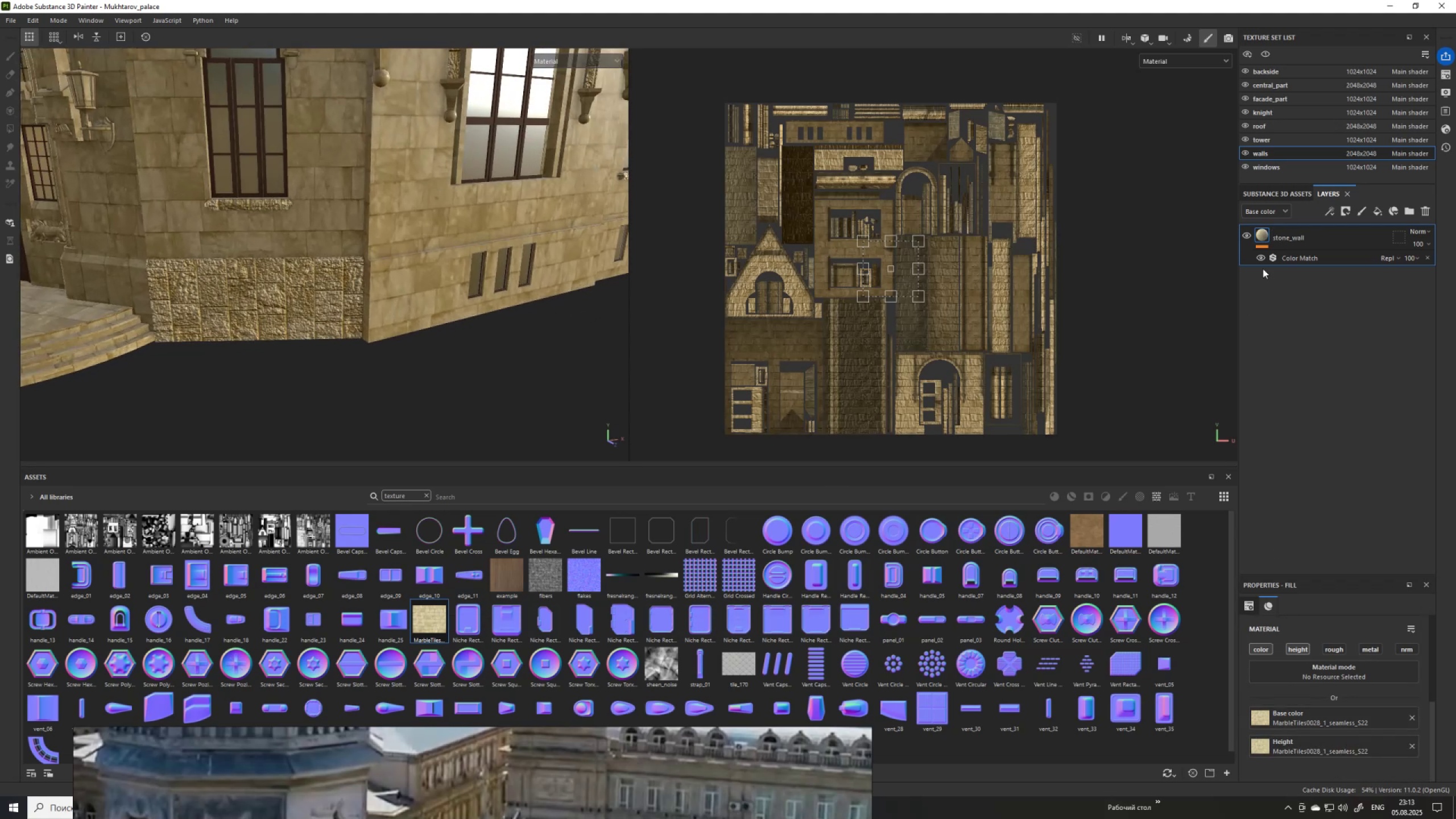 
right_click([1261, 237])
 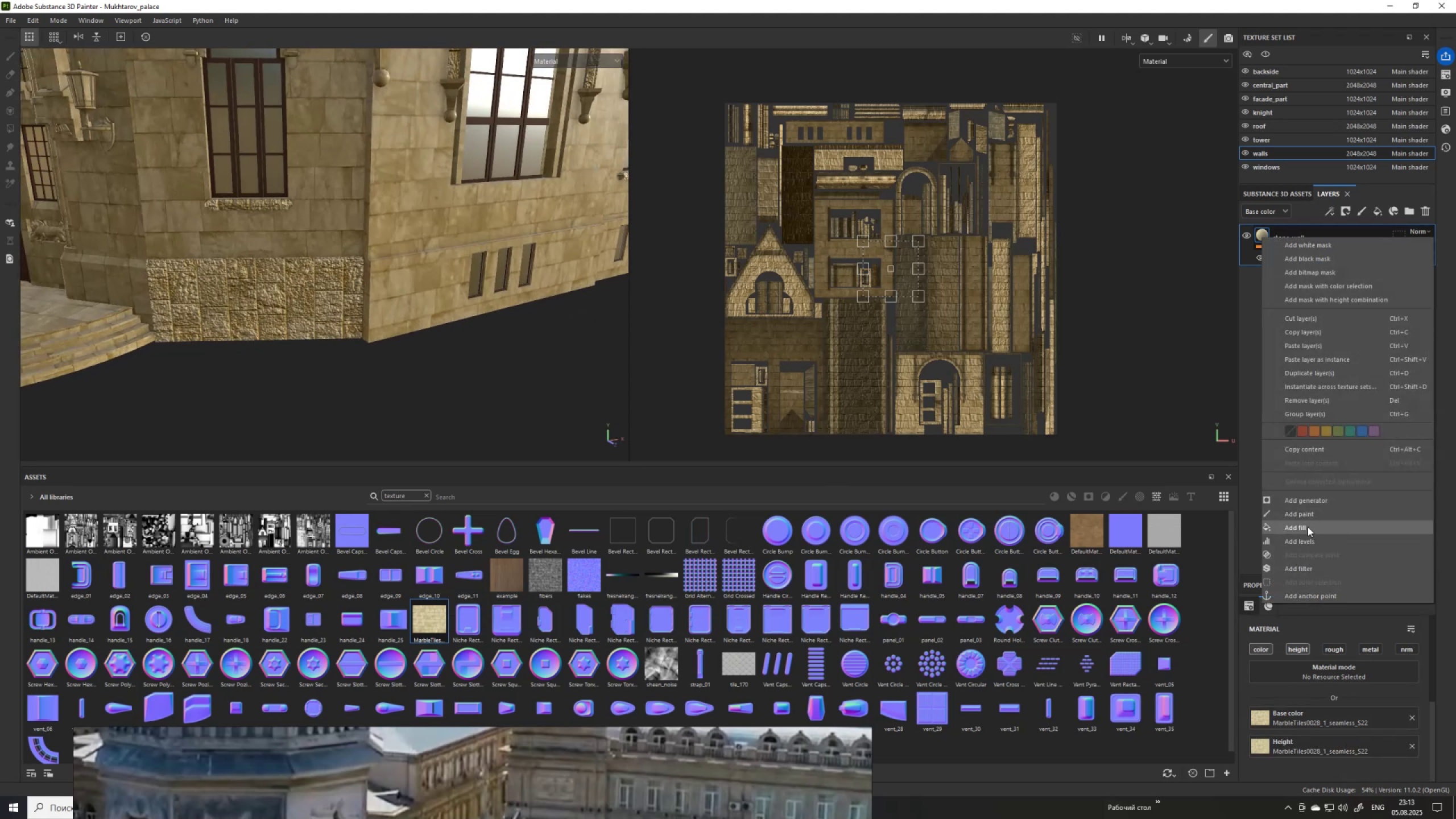 
left_click([1308, 541])
 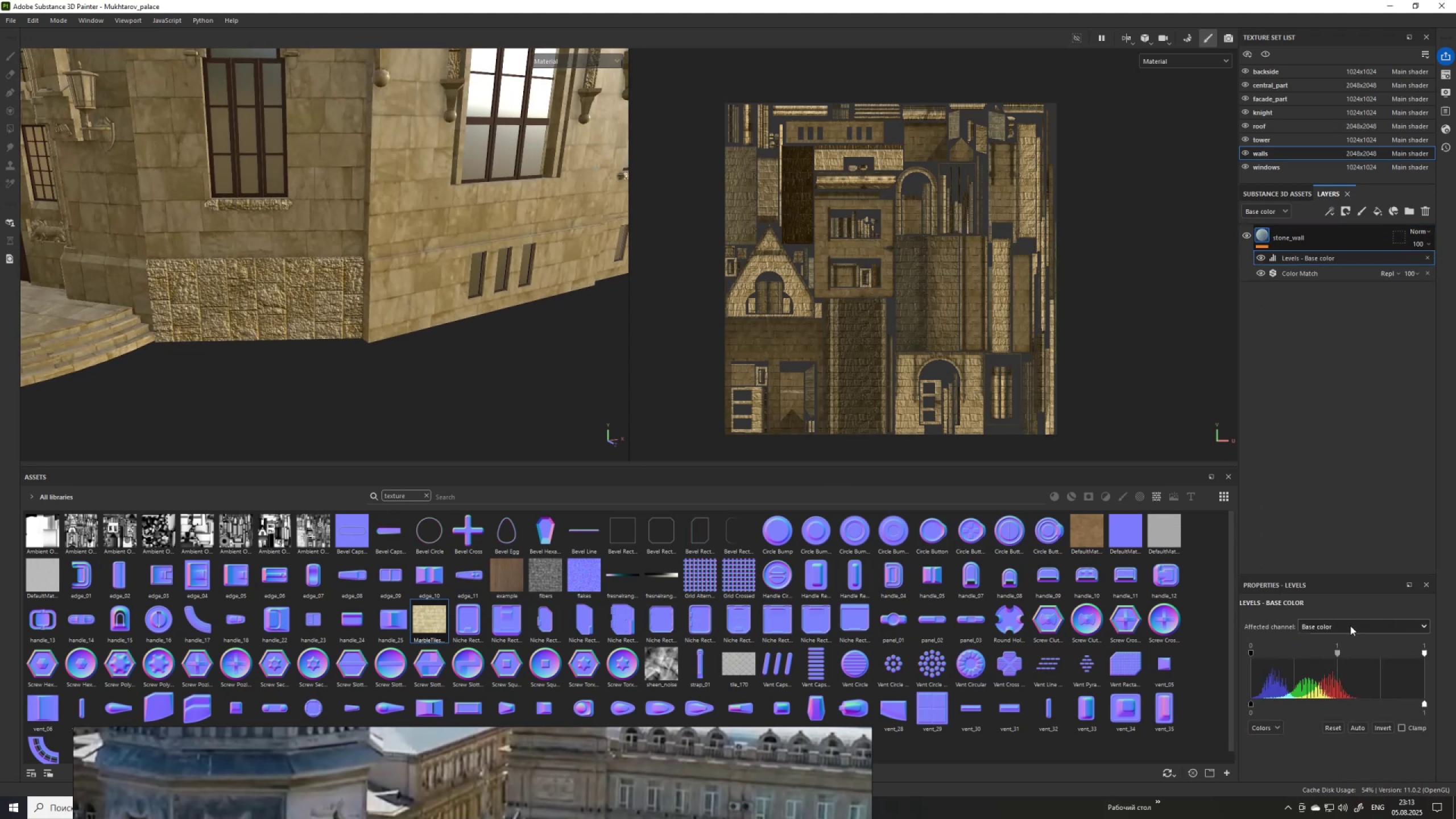 
left_click([1350, 625])
 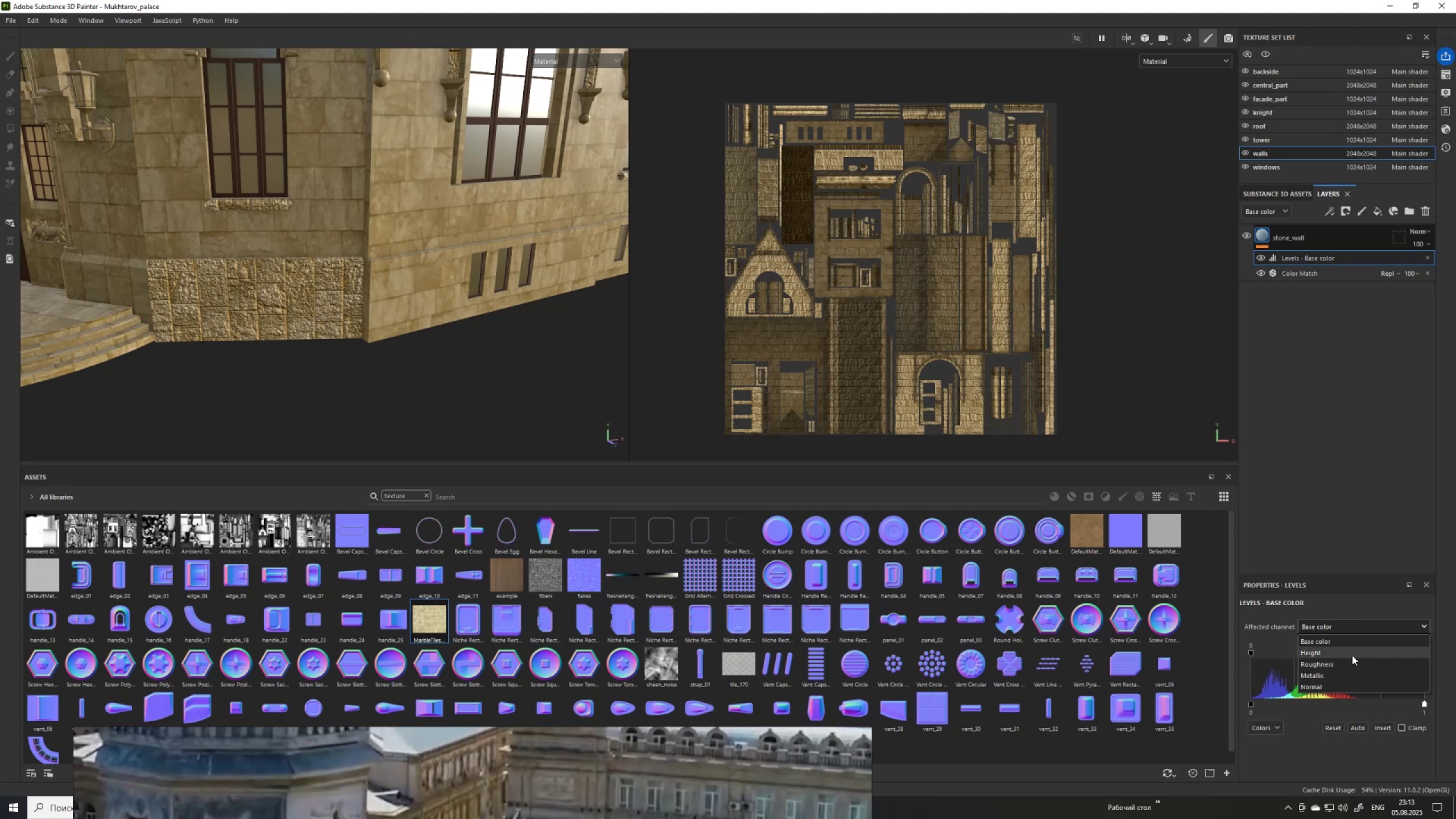 
left_click([1352, 655])
 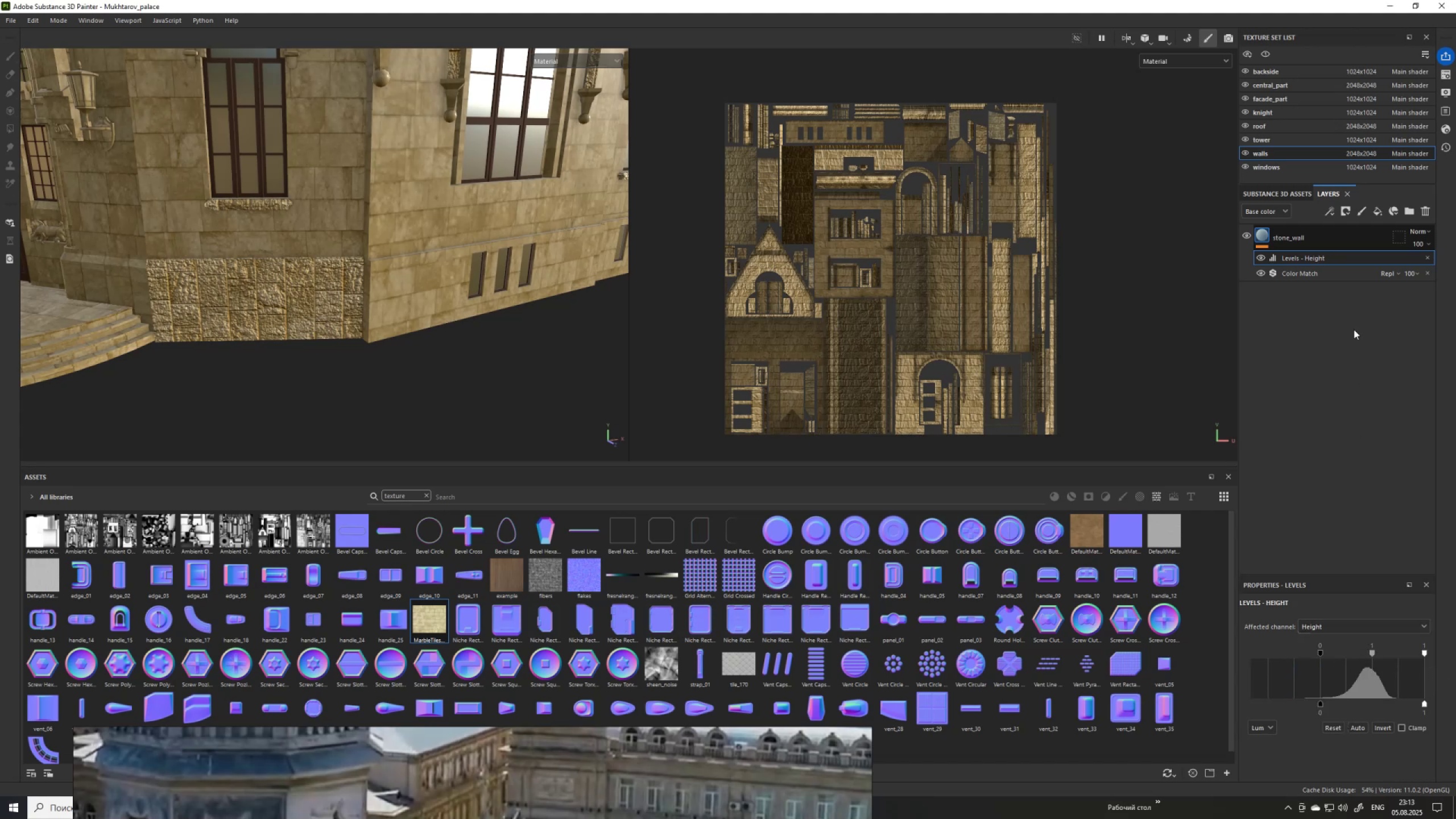 
wait(5.36)
 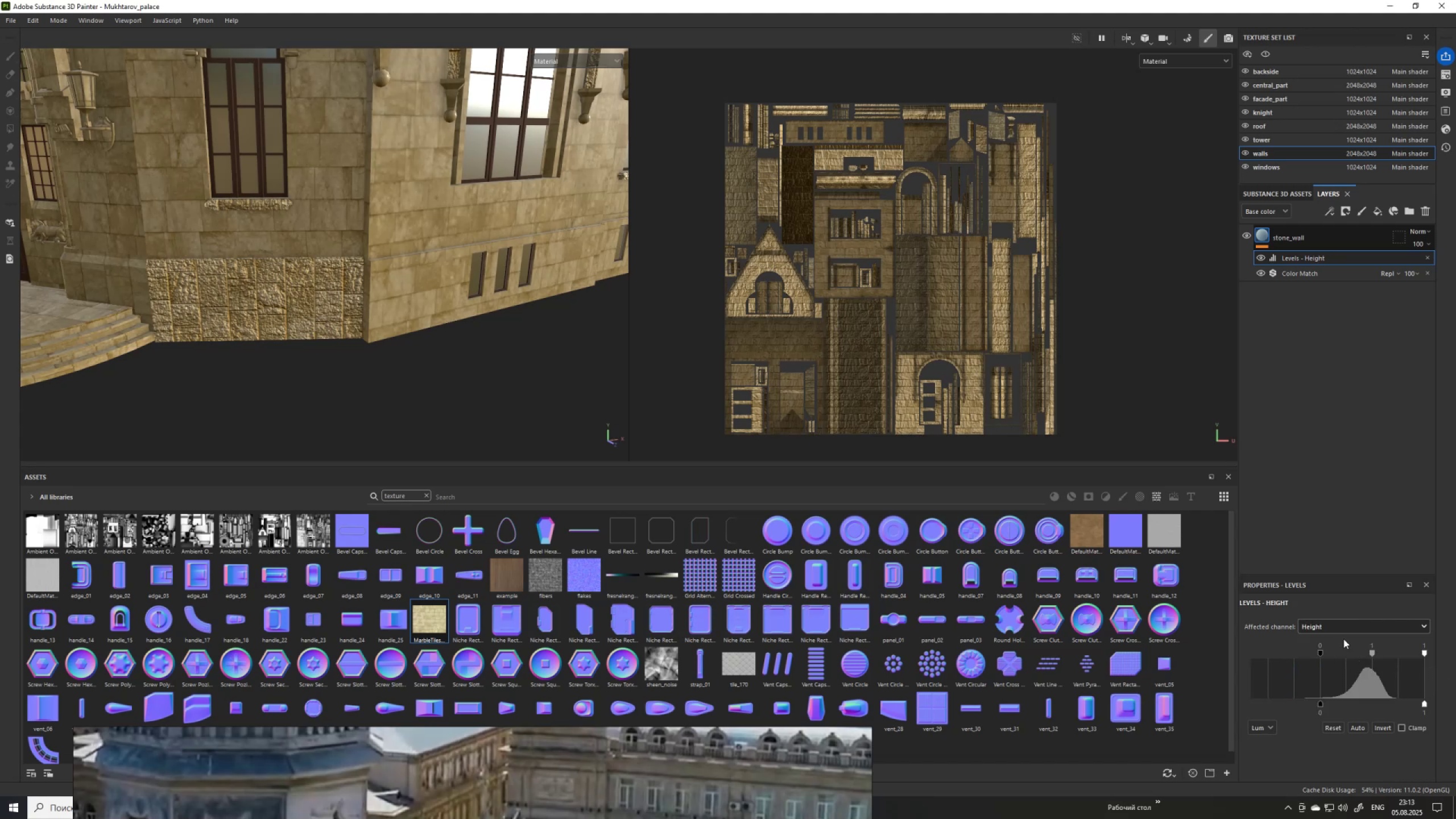 
key(Control+Z)
 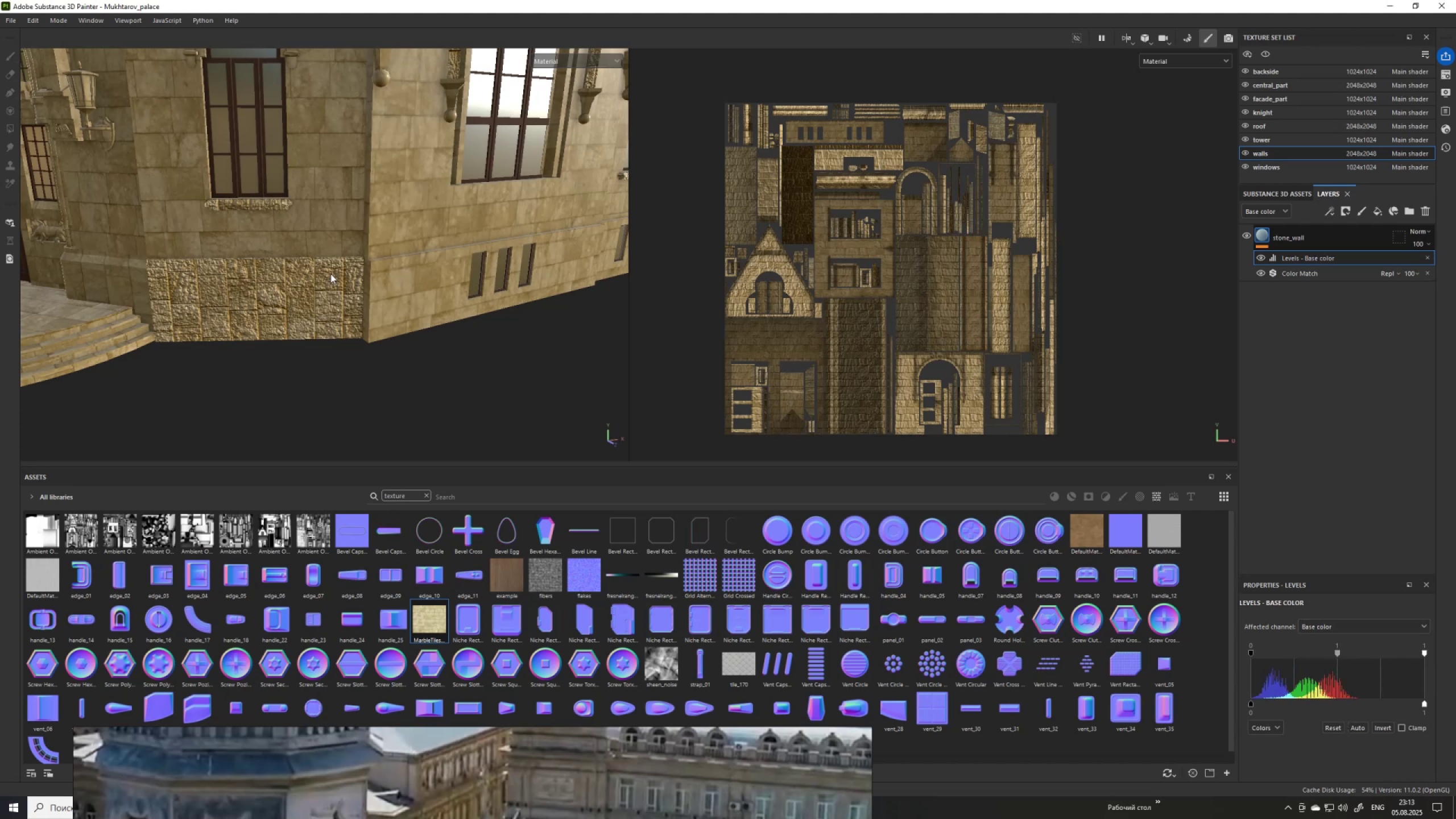 
key(Control+Z)
 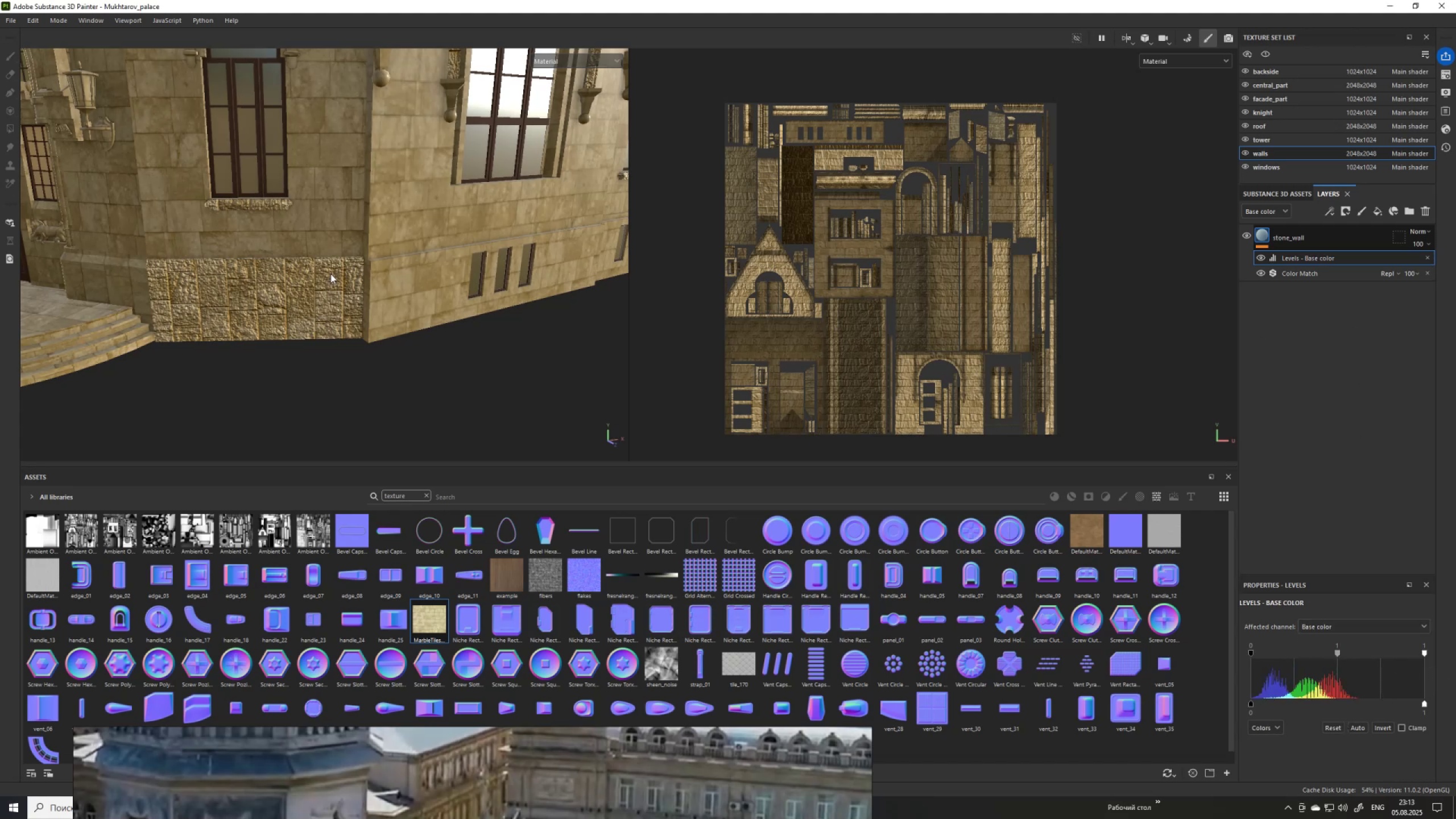 
key(Control+Z)
 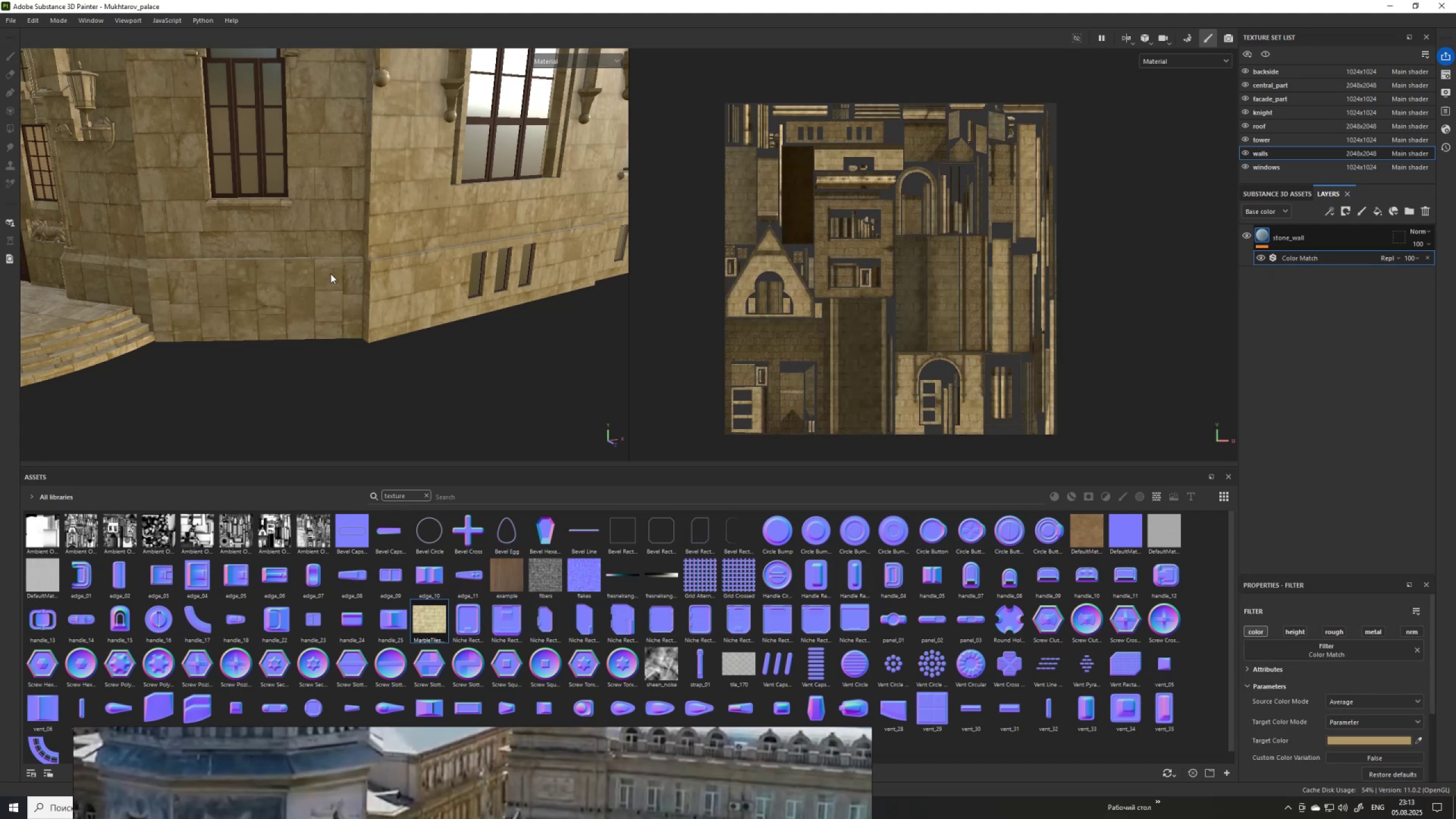 
key(Control+Z)
 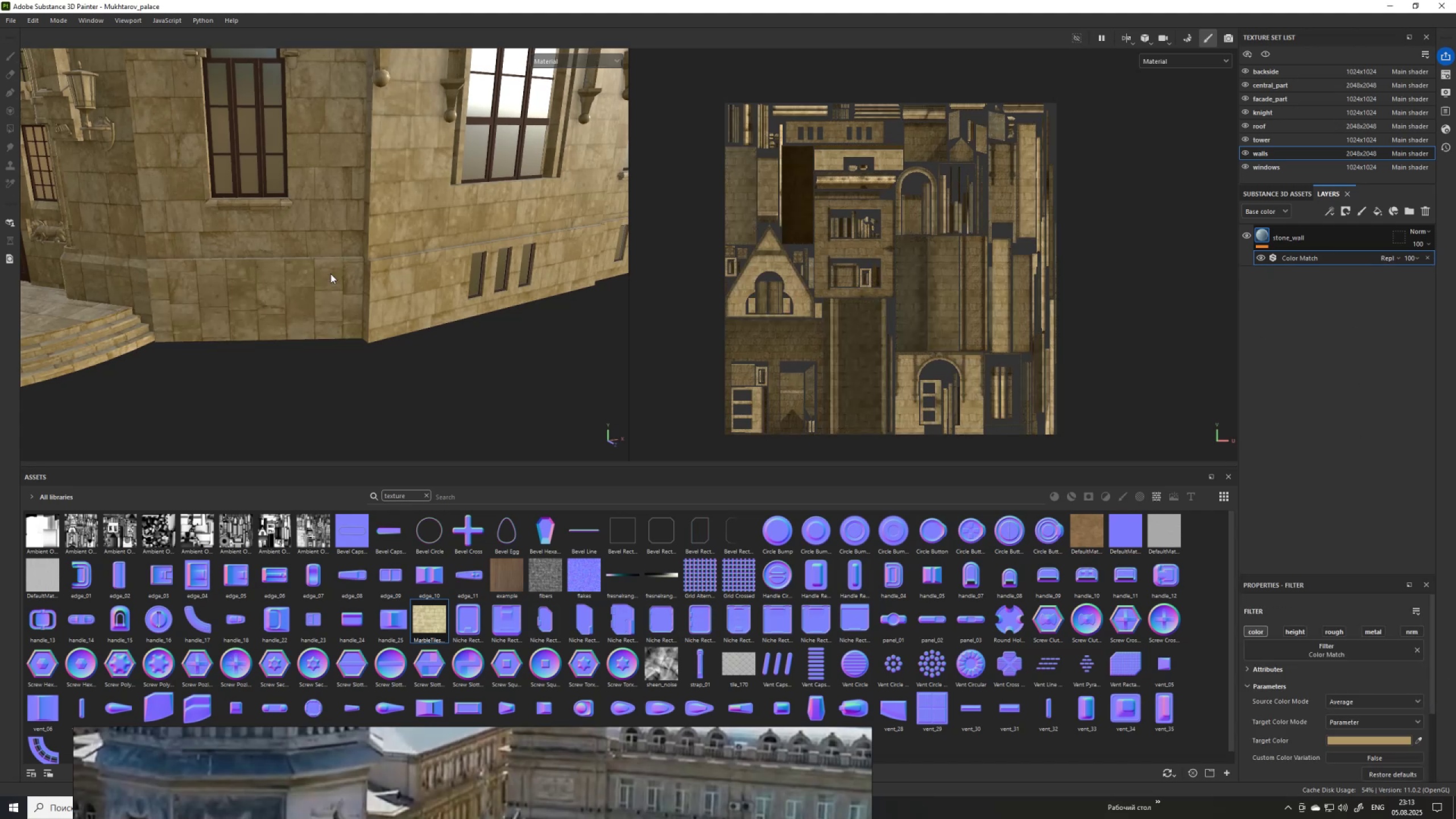 
scroll: coordinate [249, 208], scroll_direction: down, amount: 12.0
 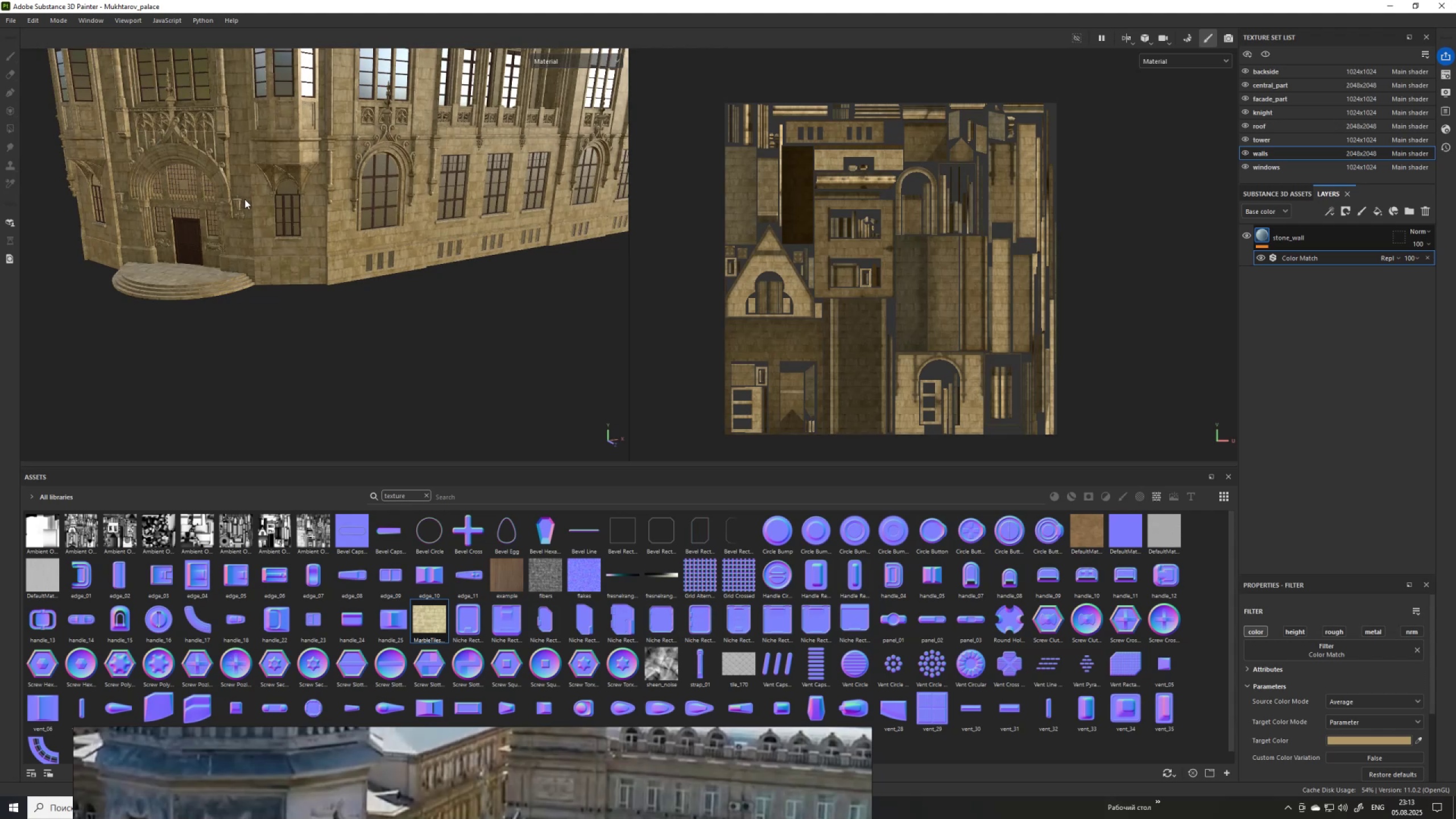 
key(Control+S)
 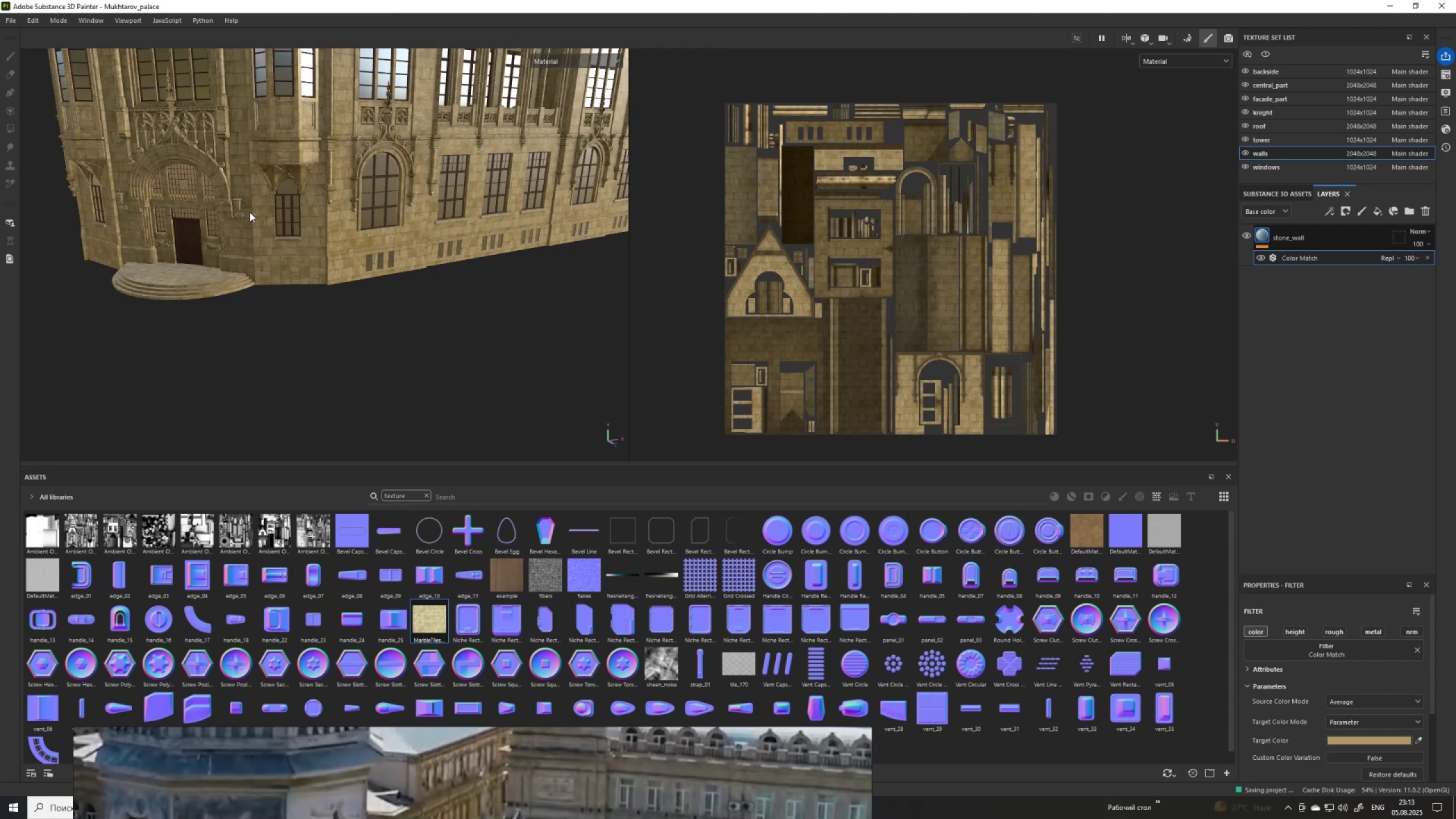 
scroll: coordinate [308, 212], scroll_direction: down, amount: 8.0
 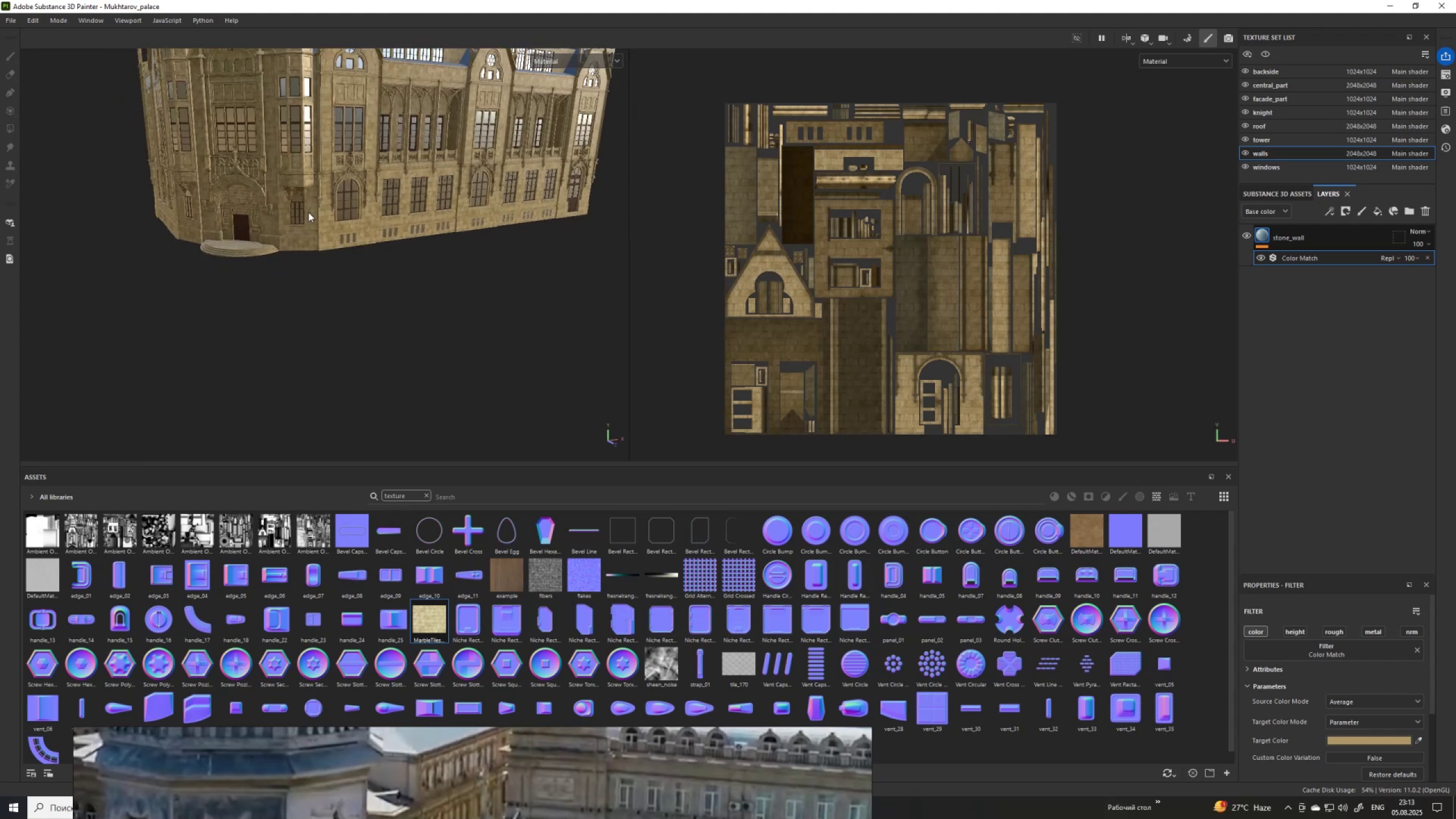 
hold_key(key=AltLeft, duration=1.5)
 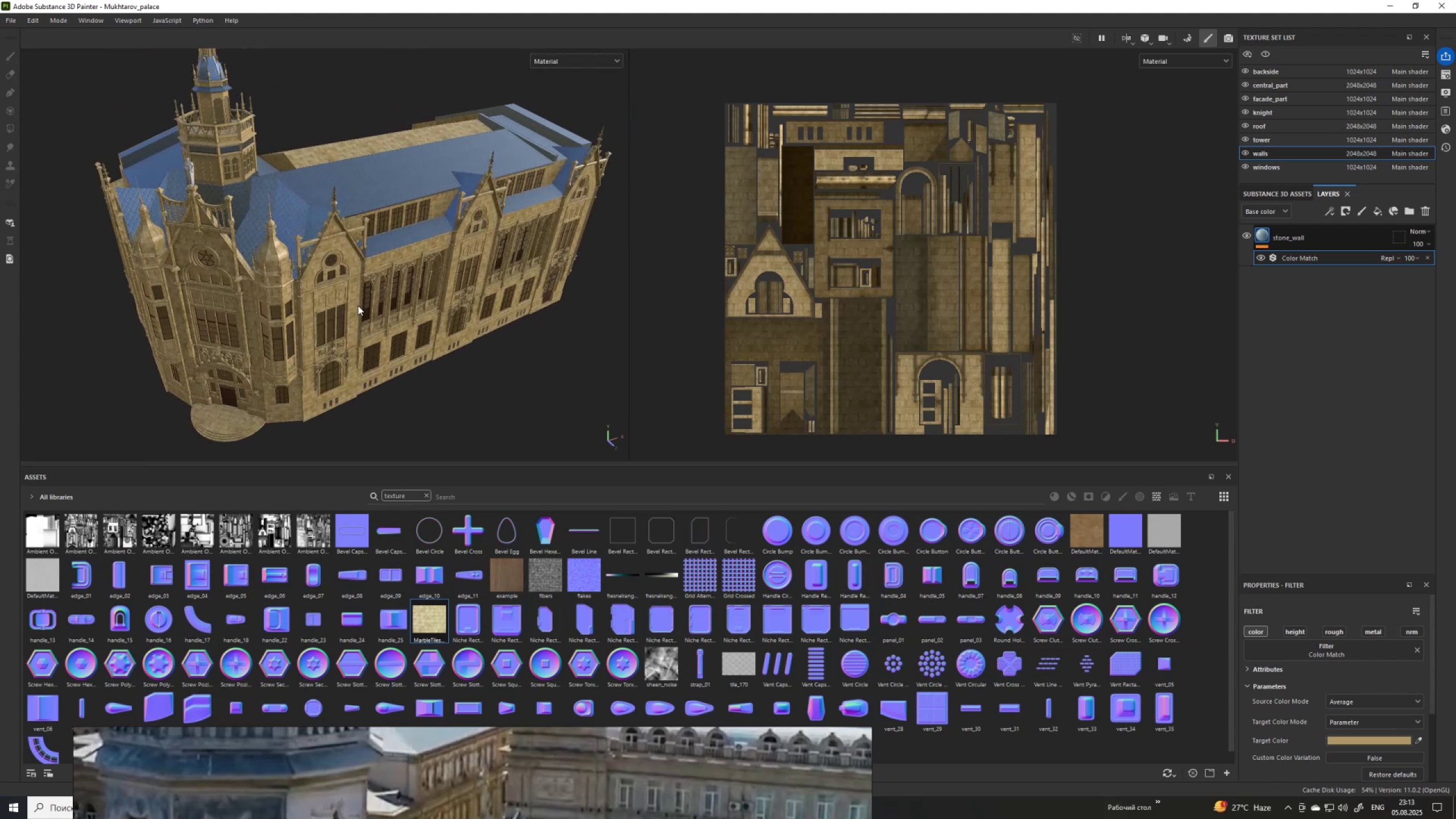 
hold_key(key=AltLeft, duration=0.61)
 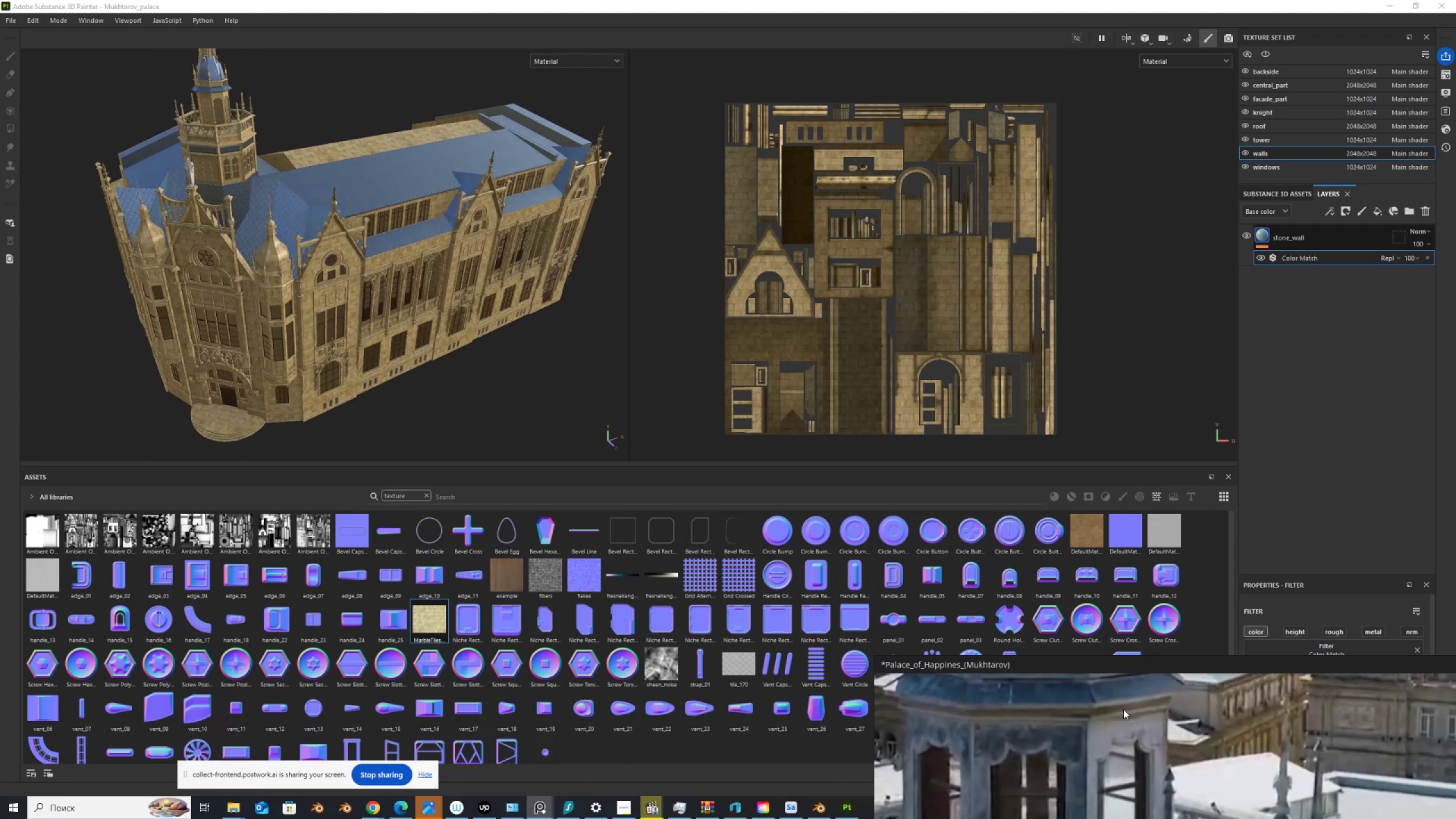 
scroll: coordinate [444, 237], scroll_direction: down, amount: 4.0
 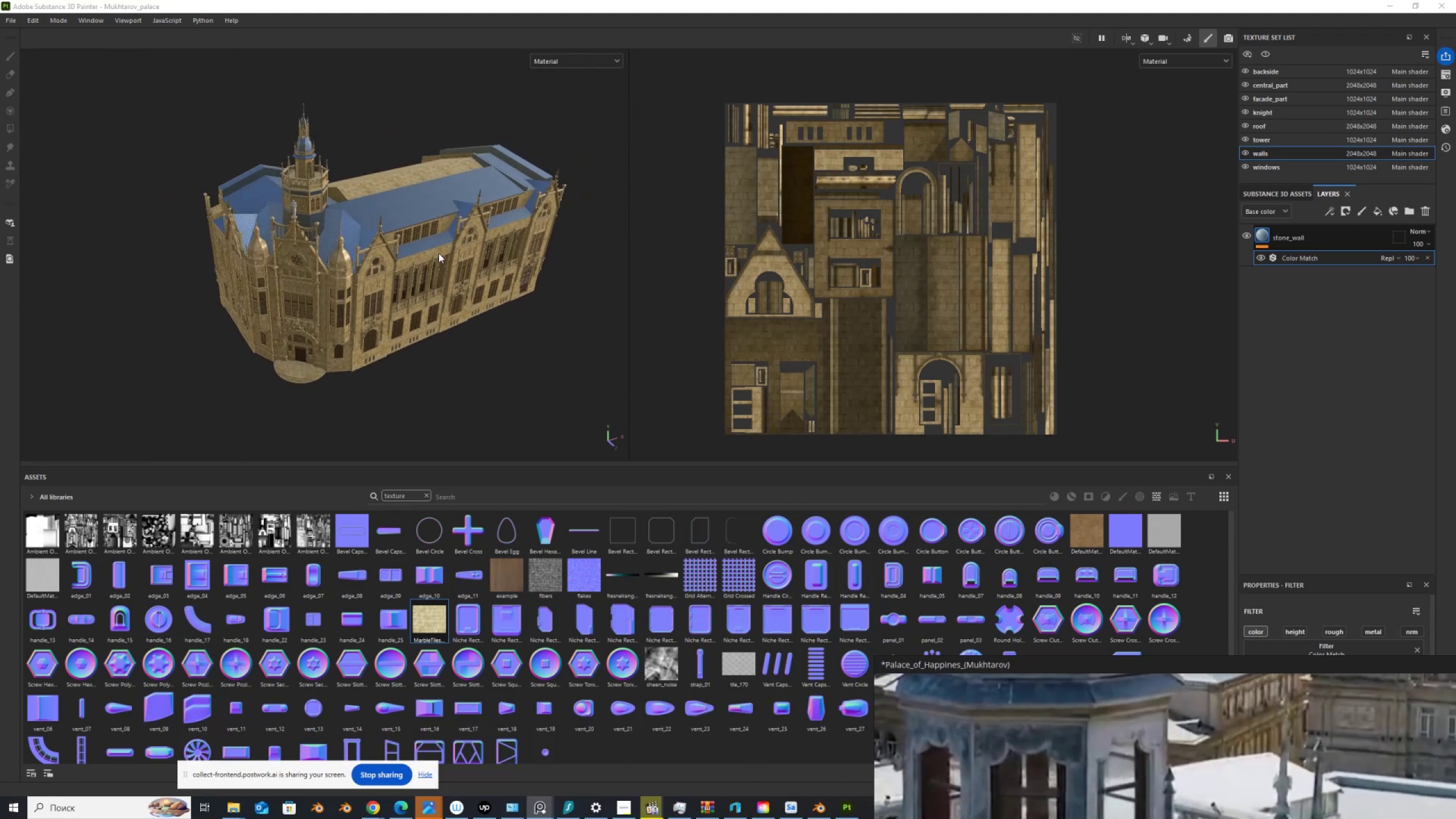 
hold_key(key=AltLeft, duration=1.53)
 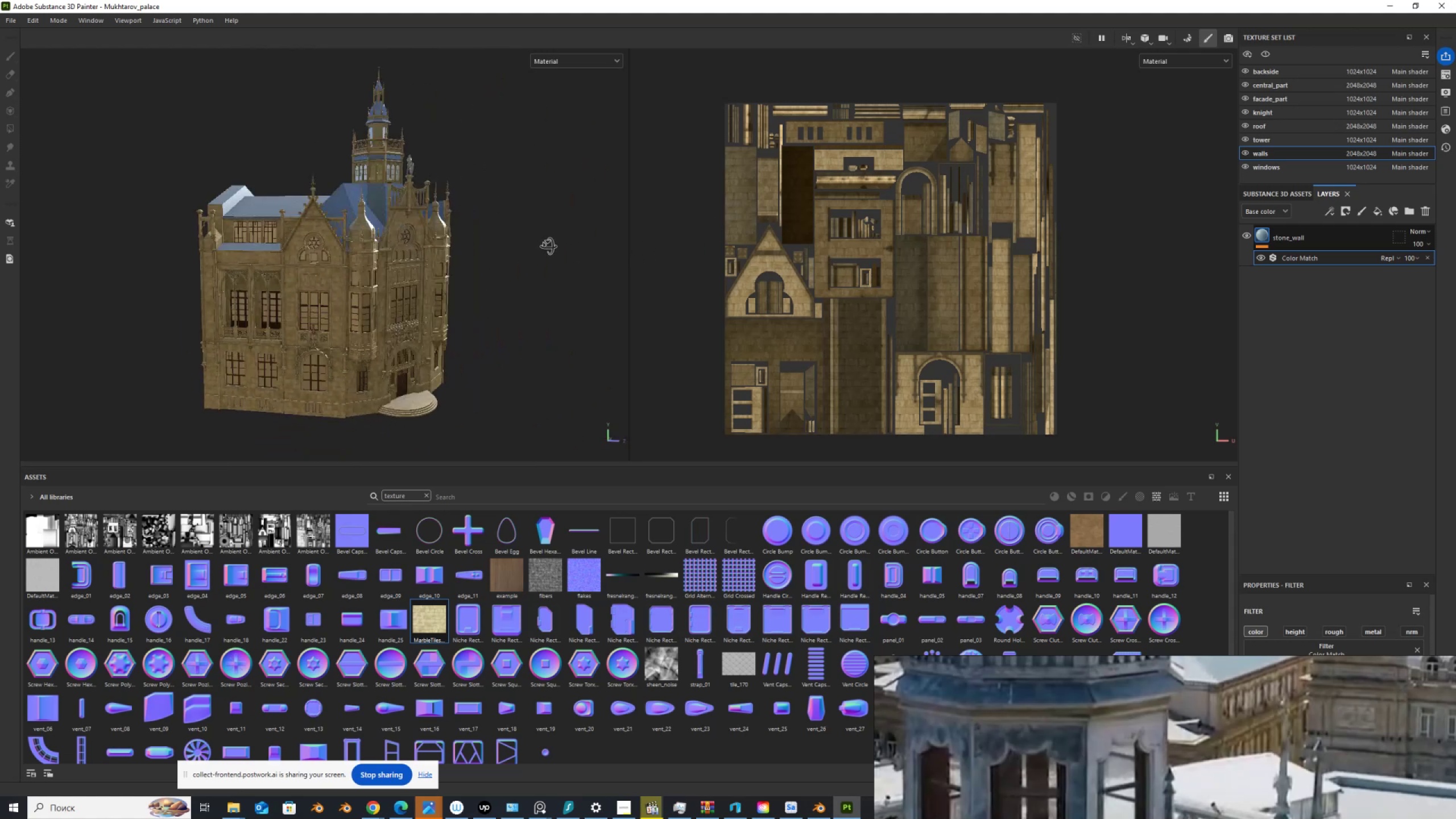 
hold_key(key=AltLeft, duration=1.52)
 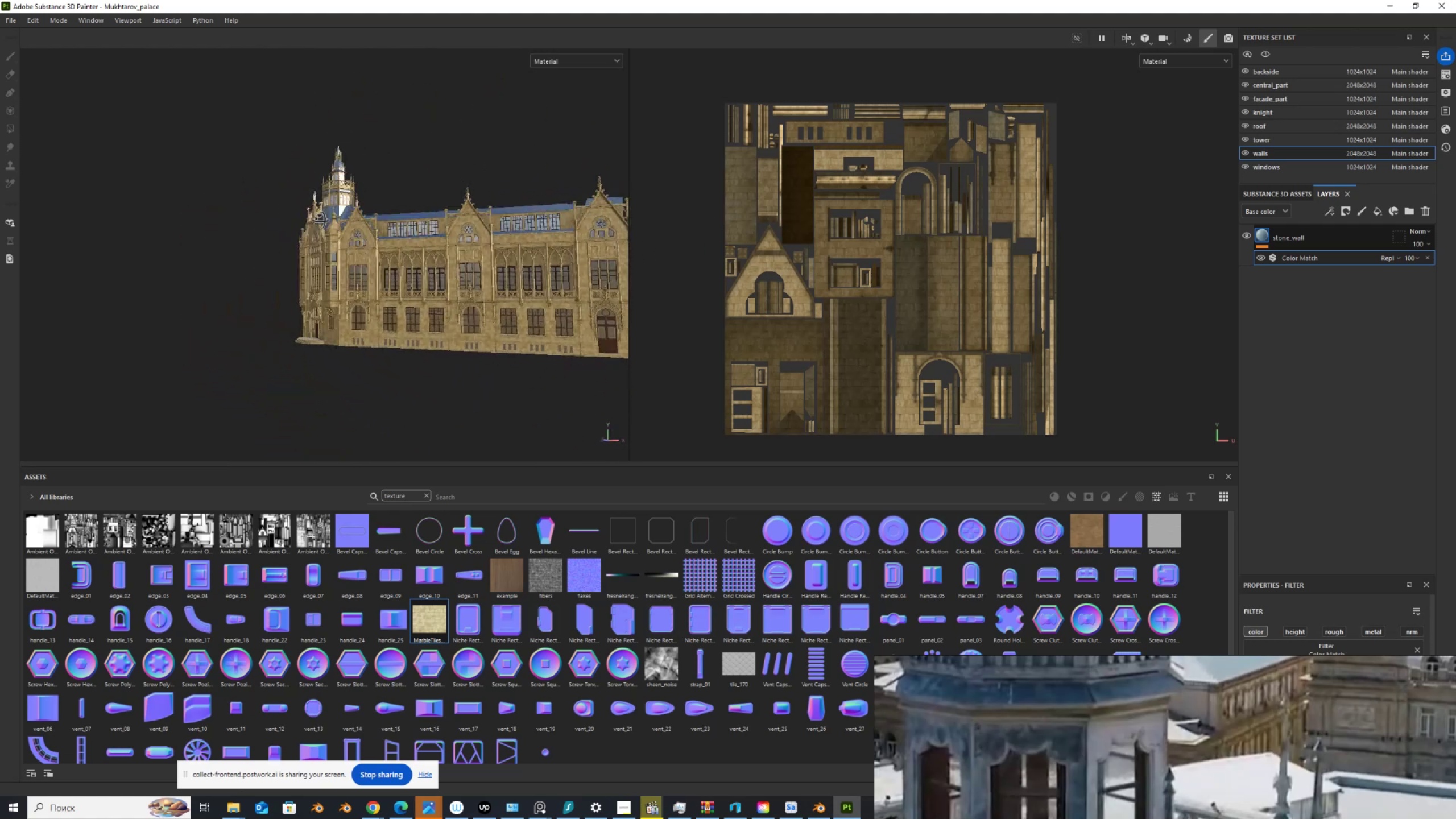 
hold_key(key=AltLeft, duration=1.52)
 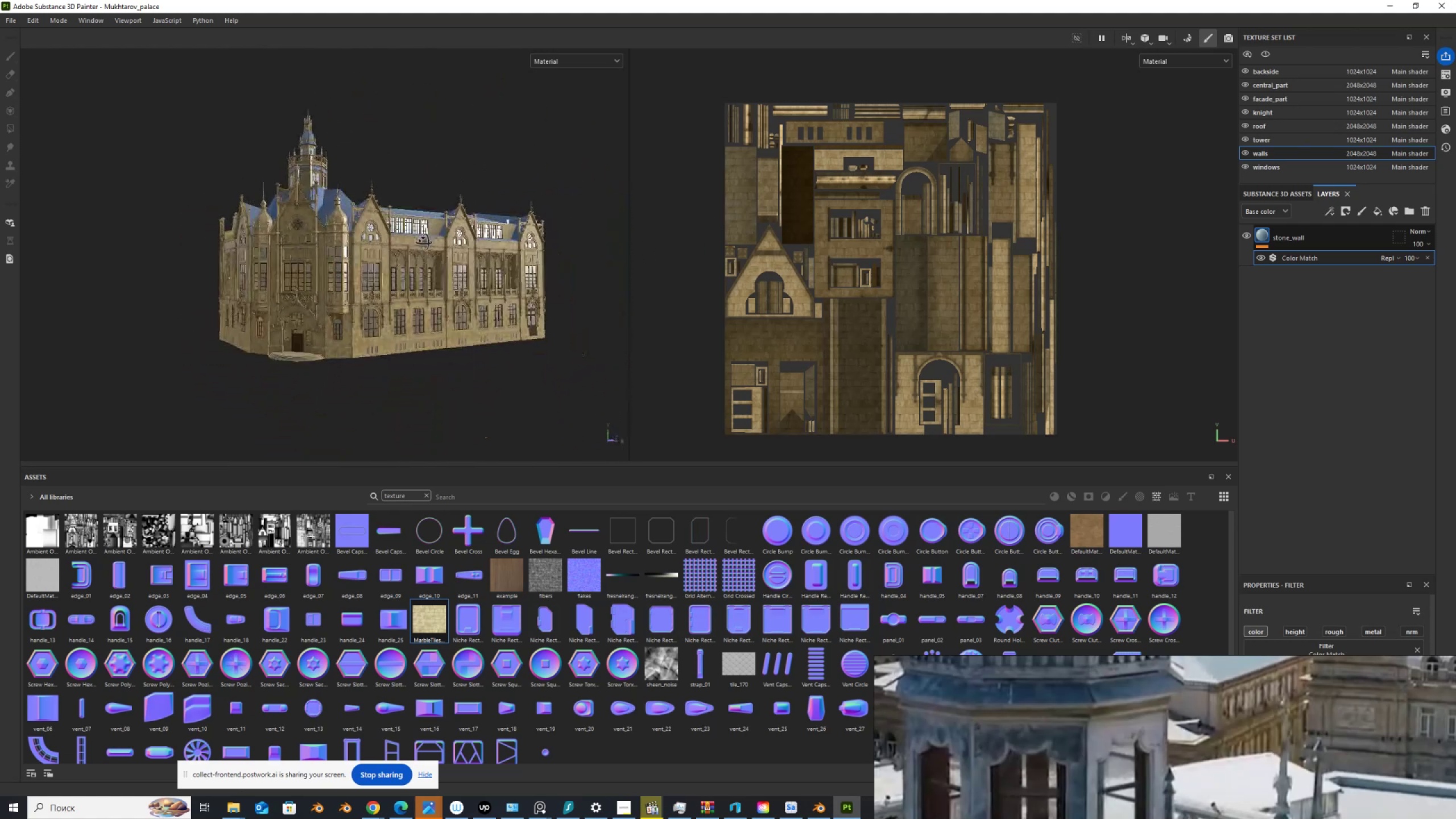 
hold_key(key=AltLeft, duration=1.51)
 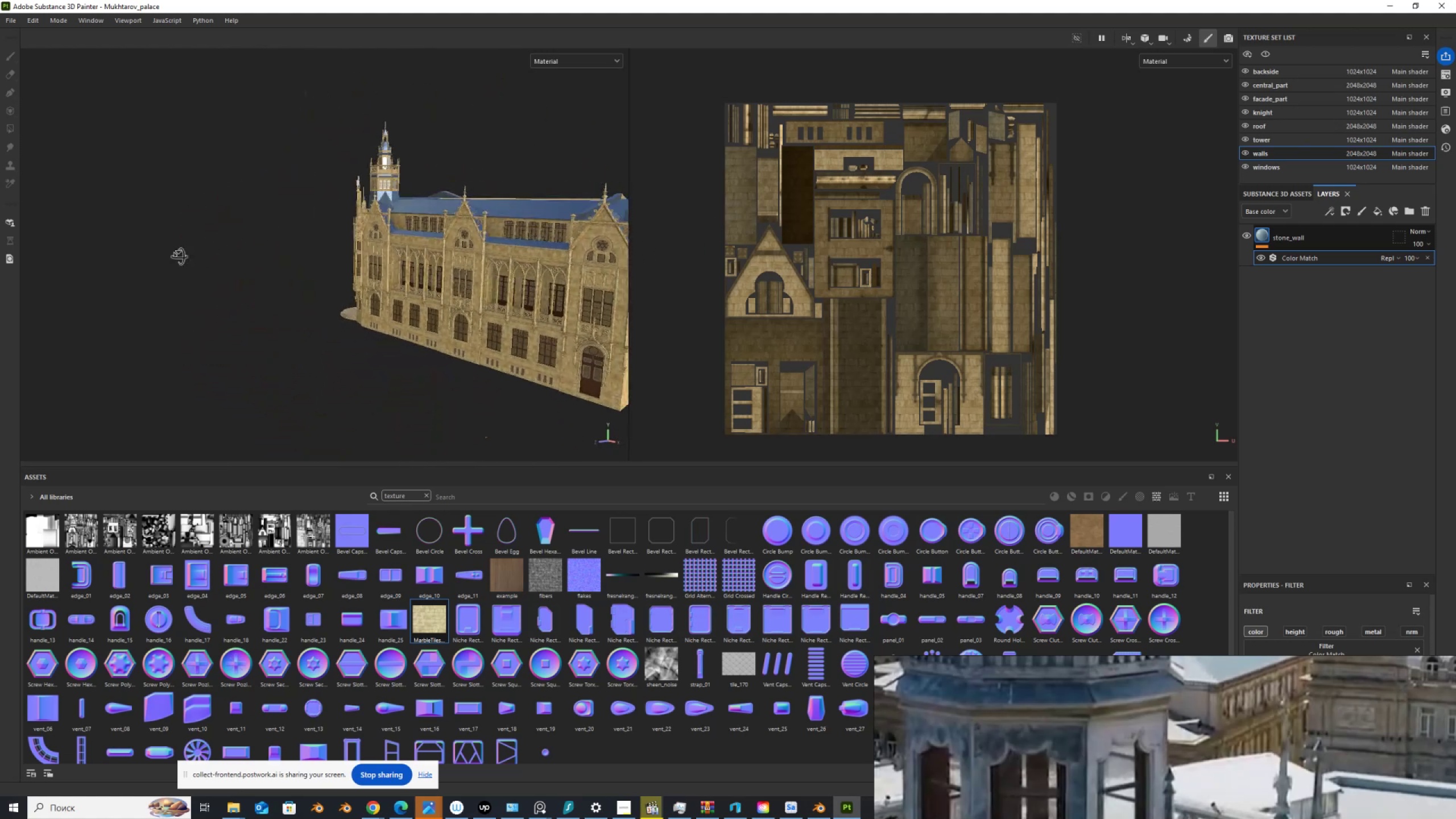 
hold_key(key=AltLeft, duration=1.52)
 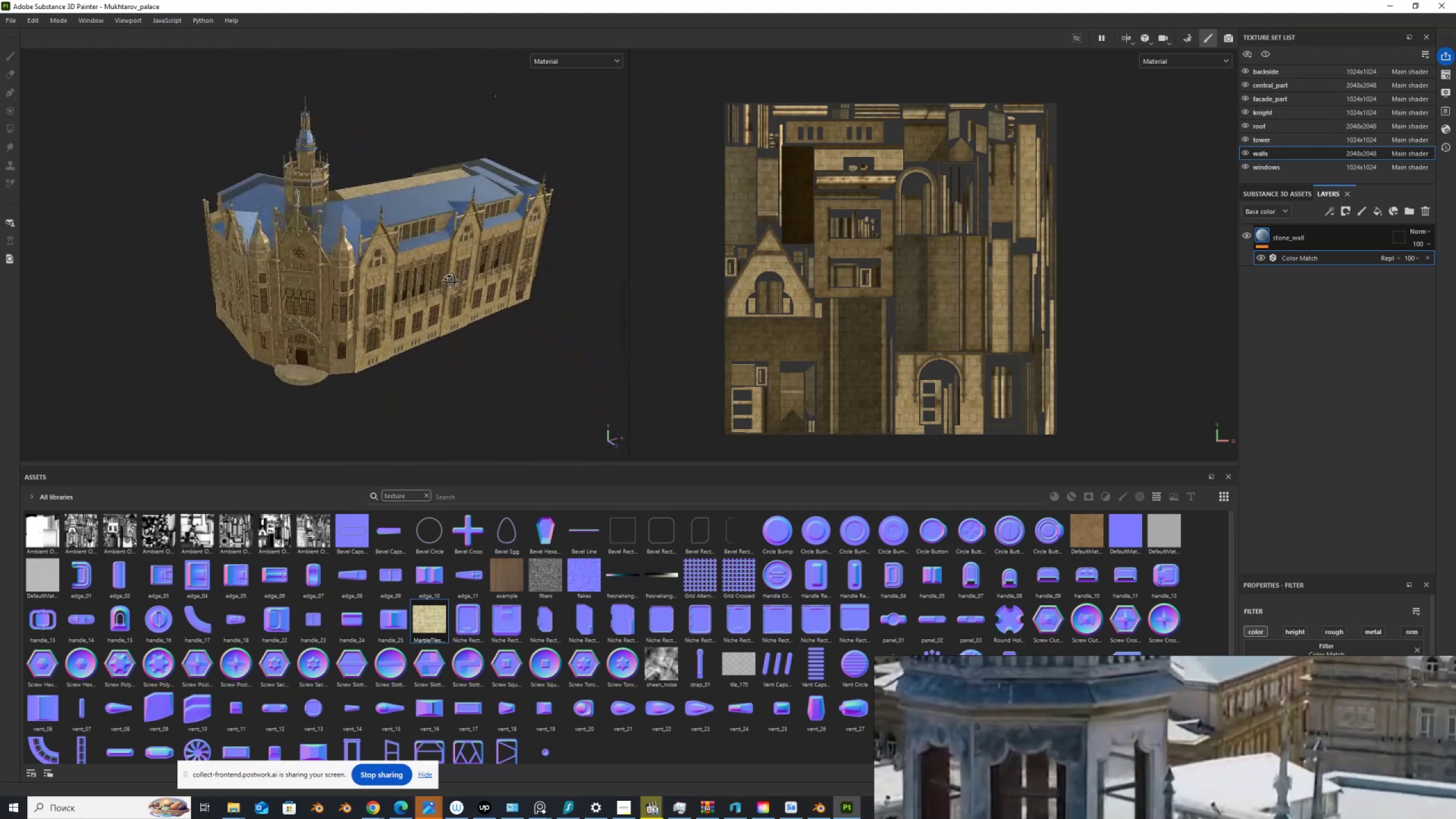 
hold_key(key=AltLeft, duration=1.51)
 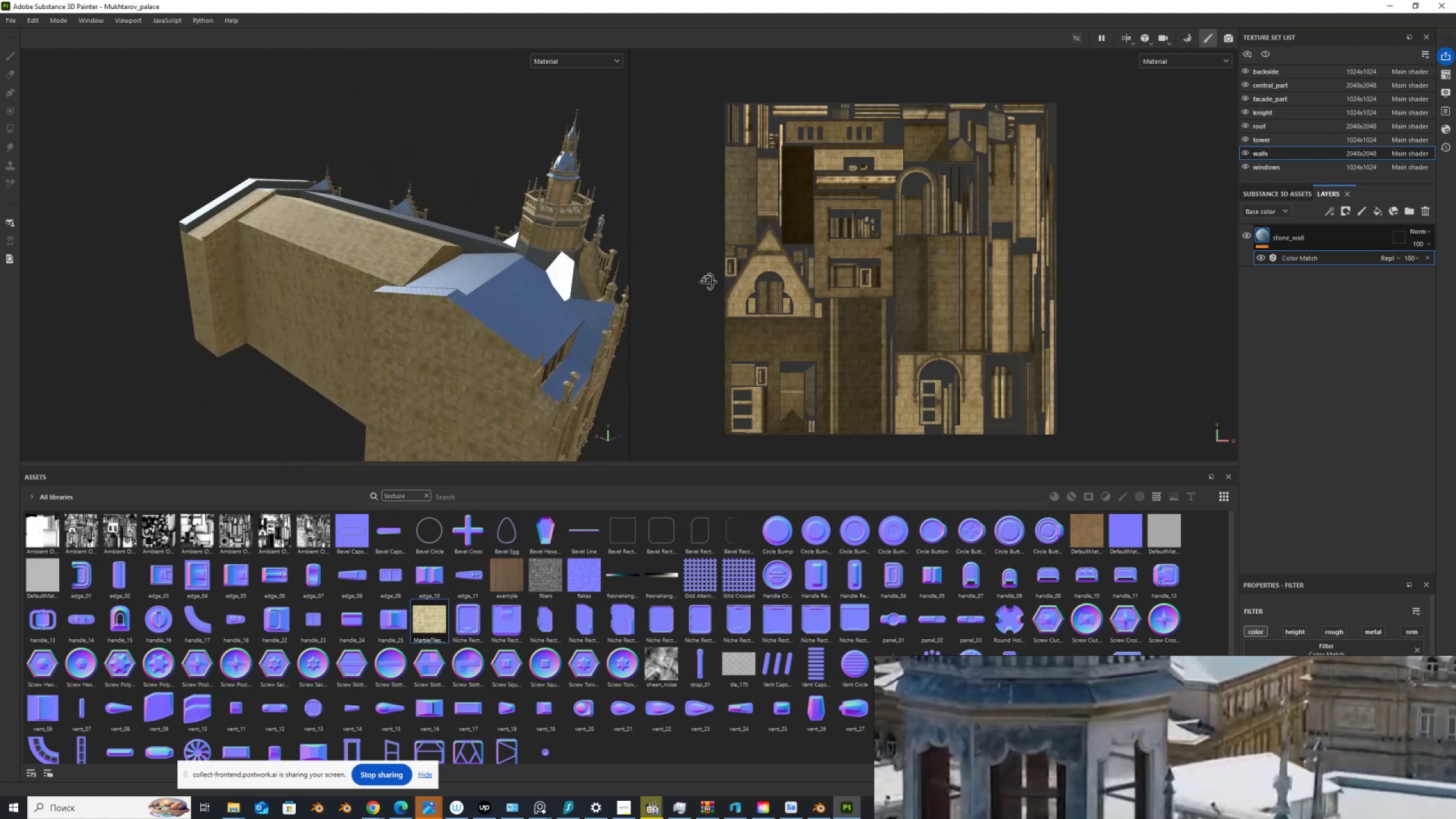 
hold_key(key=AltLeft, duration=1.51)
 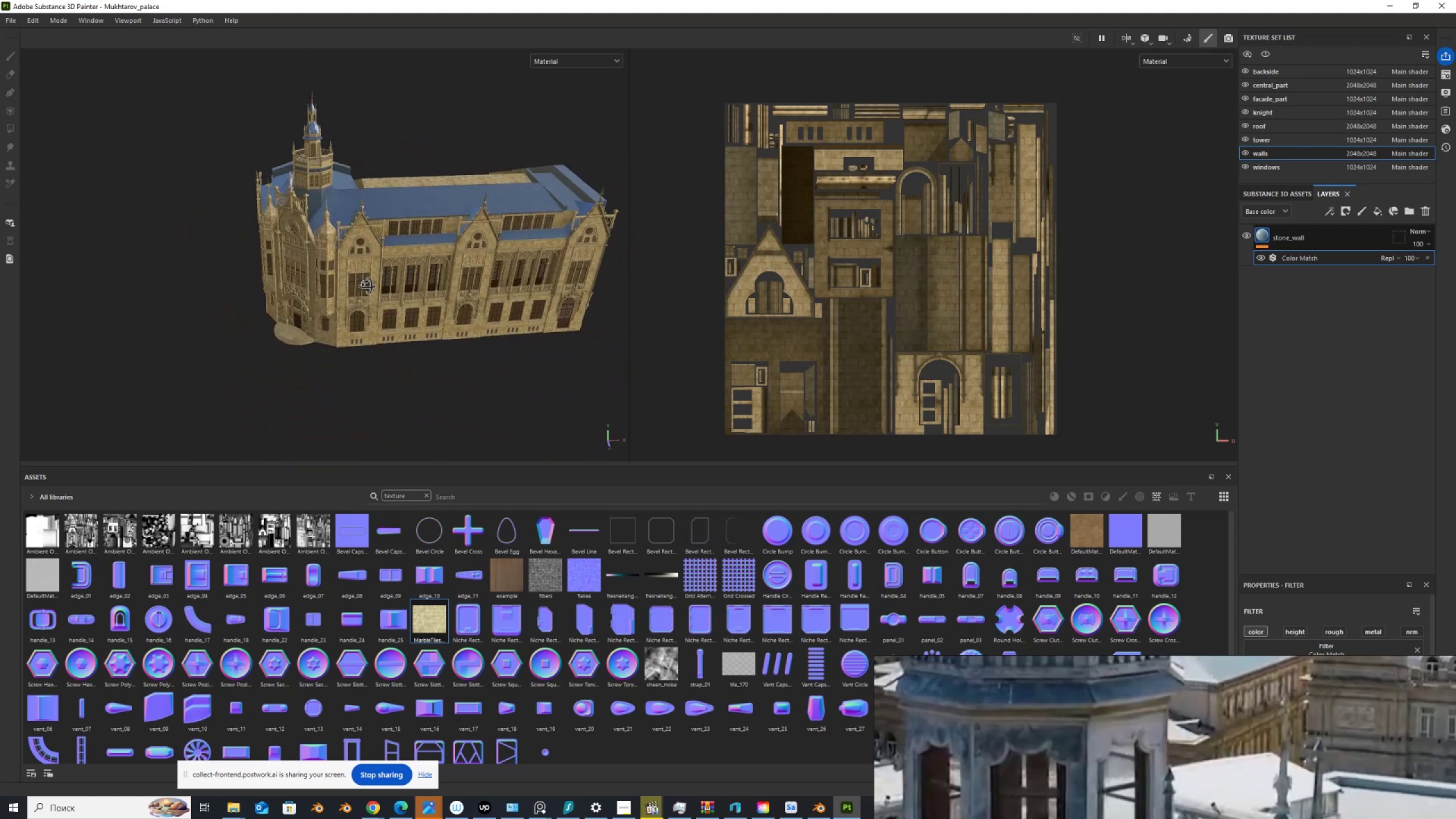 
hold_key(key=AltLeft, duration=1.53)
 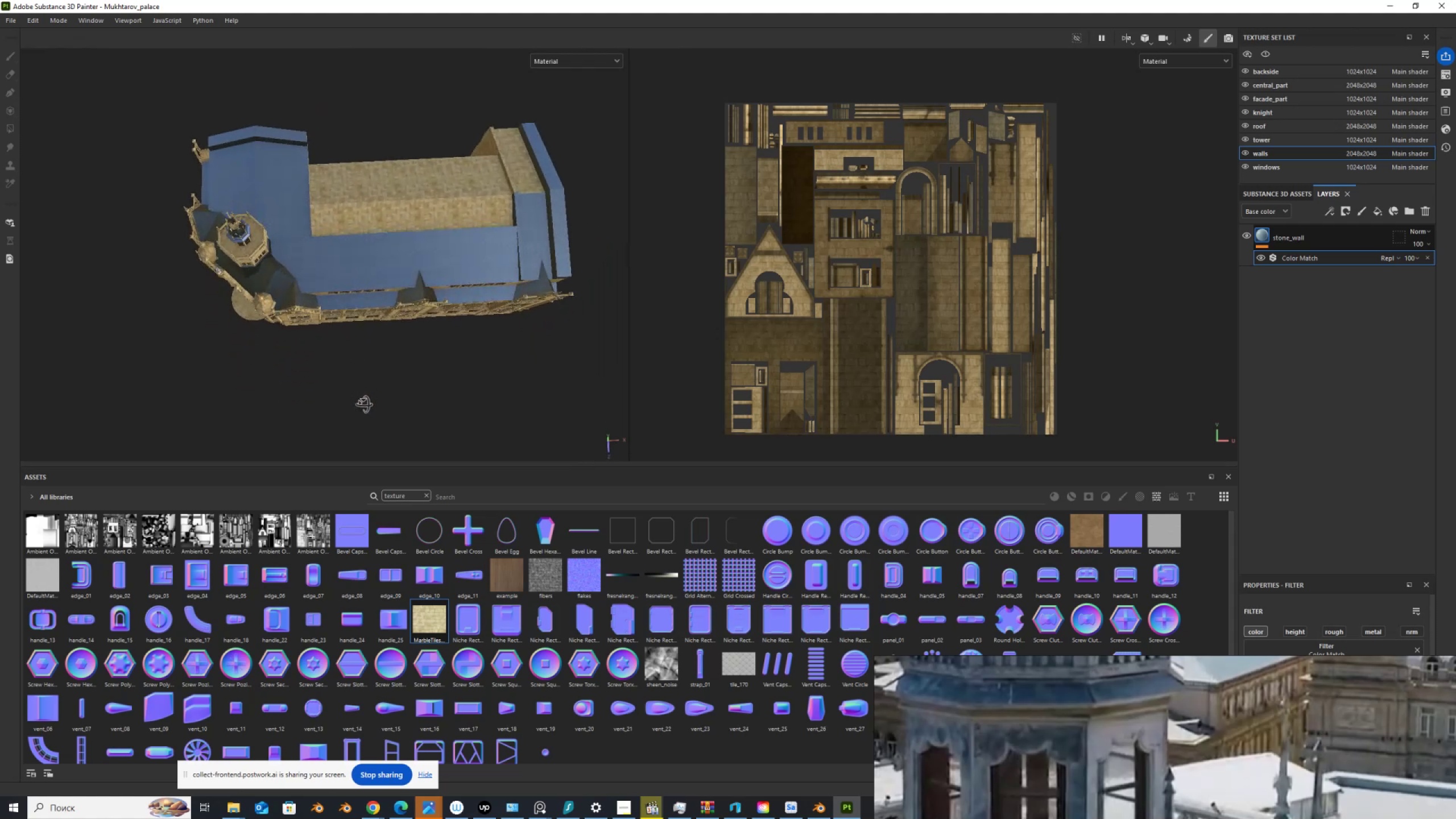 
hold_key(key=AltLeft, duration=1.51)
 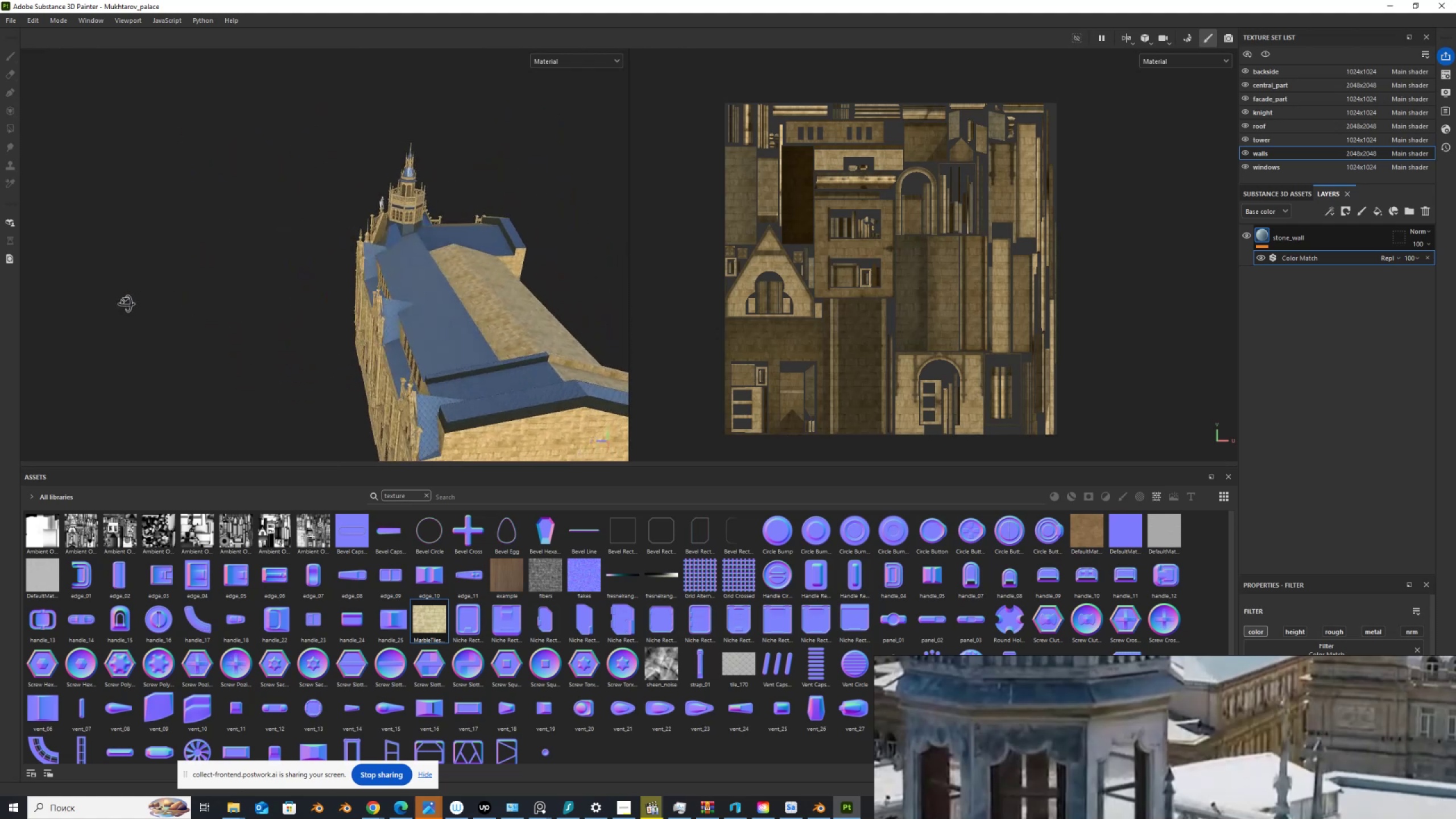 
hold_key(key=AltLeft, duration=1.52)
 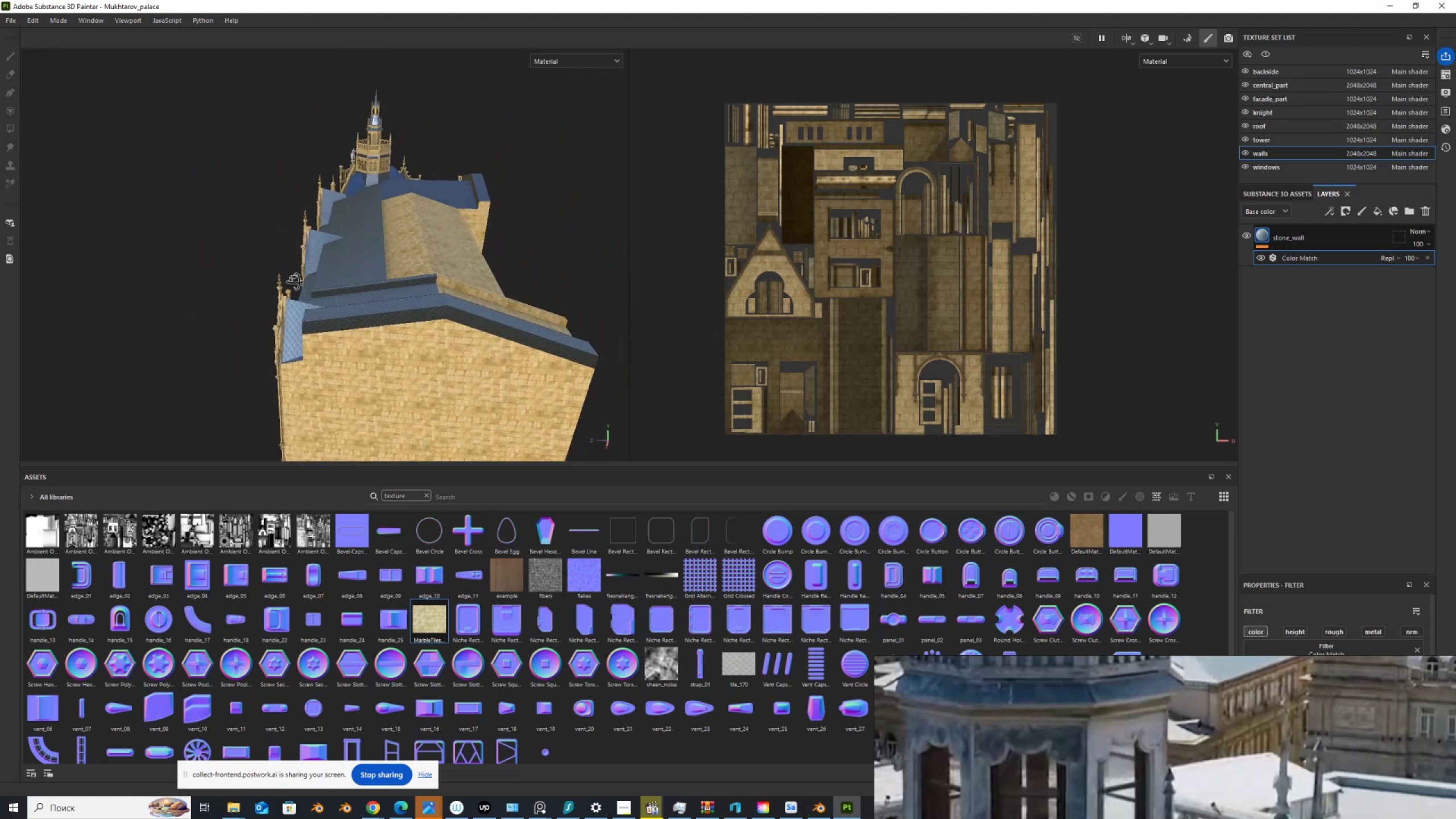 
hold_key(key=AltLeft, duration=1.51)
 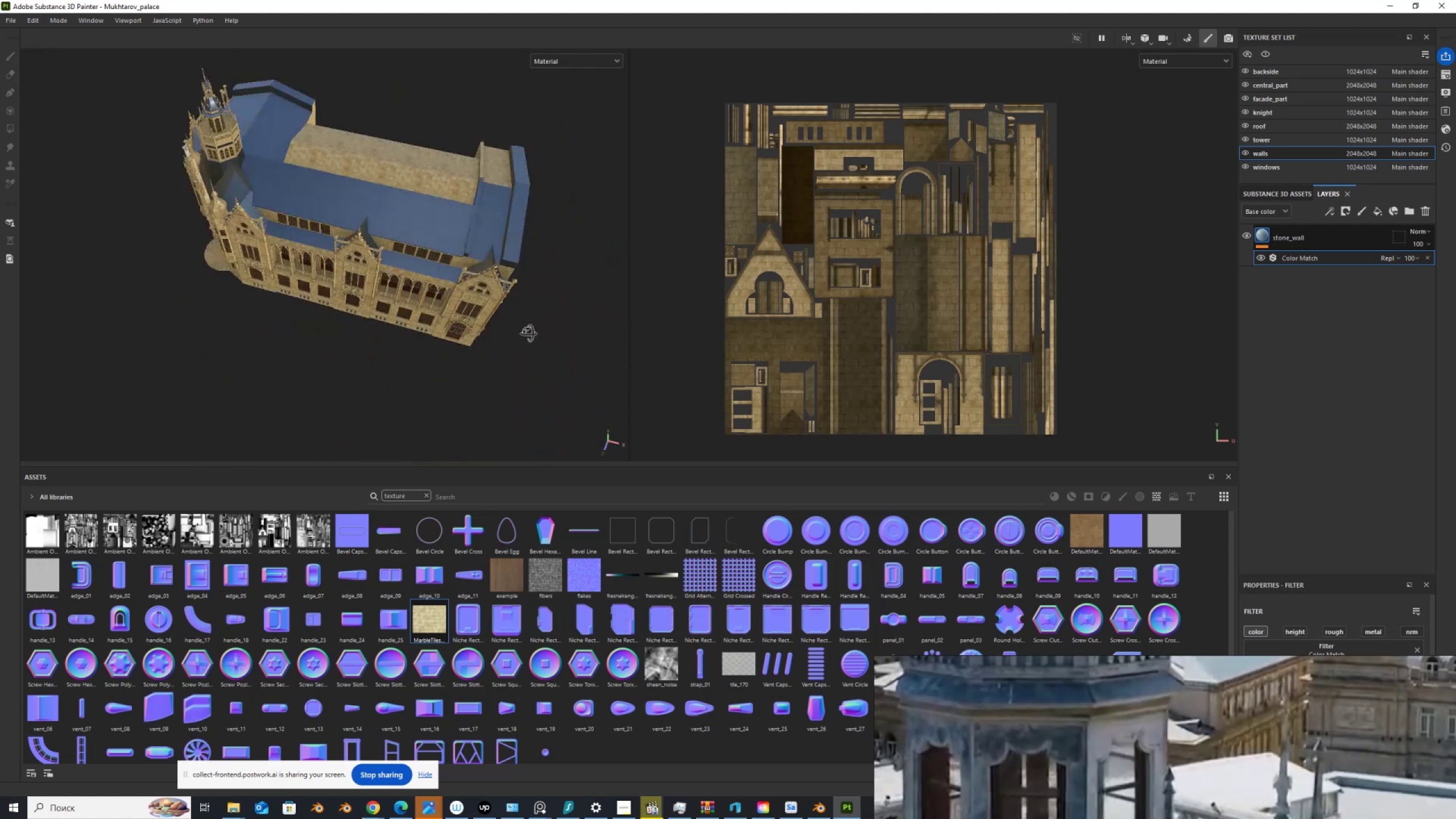 
hold_key(key=AltLeft, duration=1.52)
 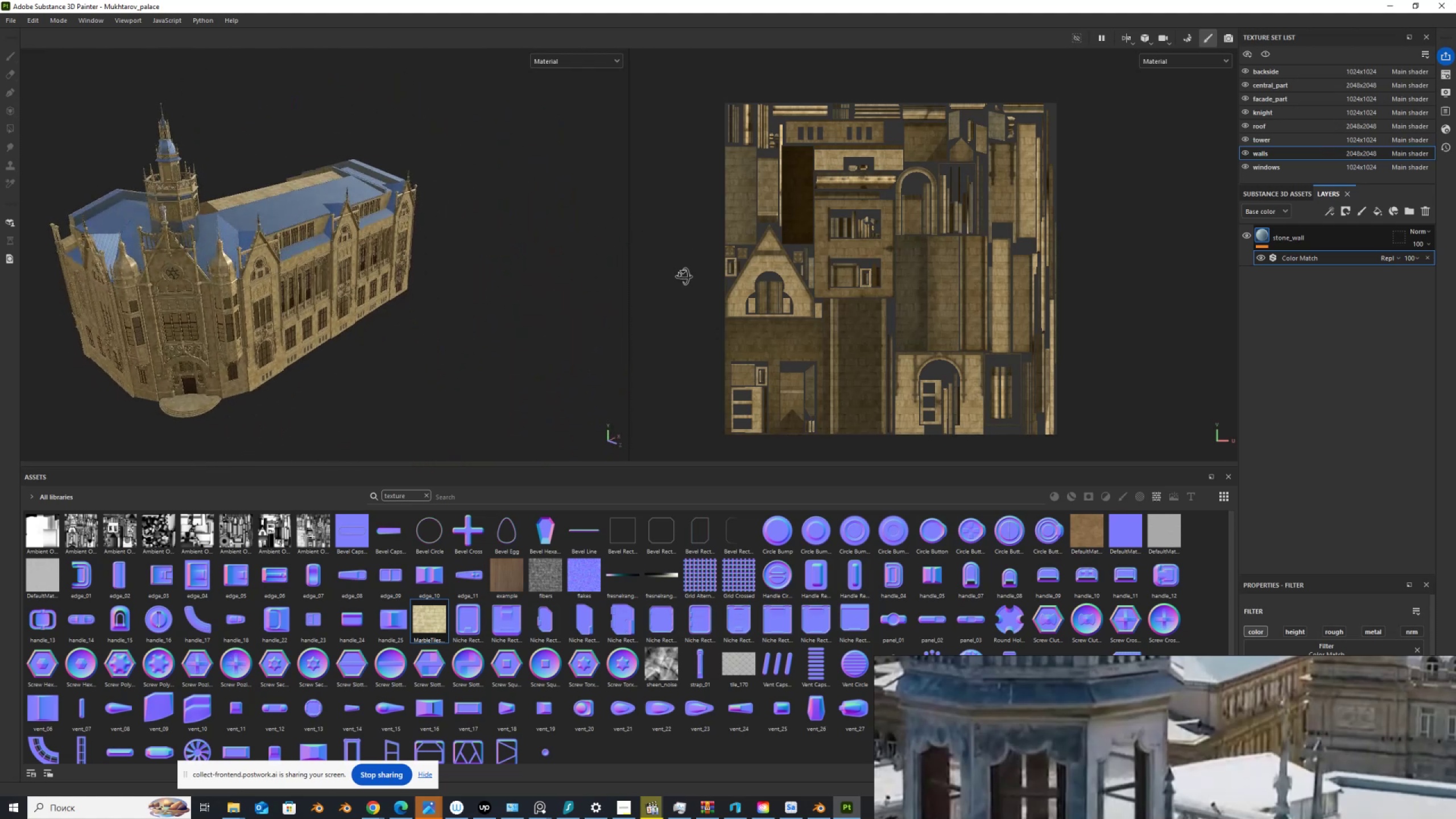 
hold_key(key=AltLeft, duration=1.51)
 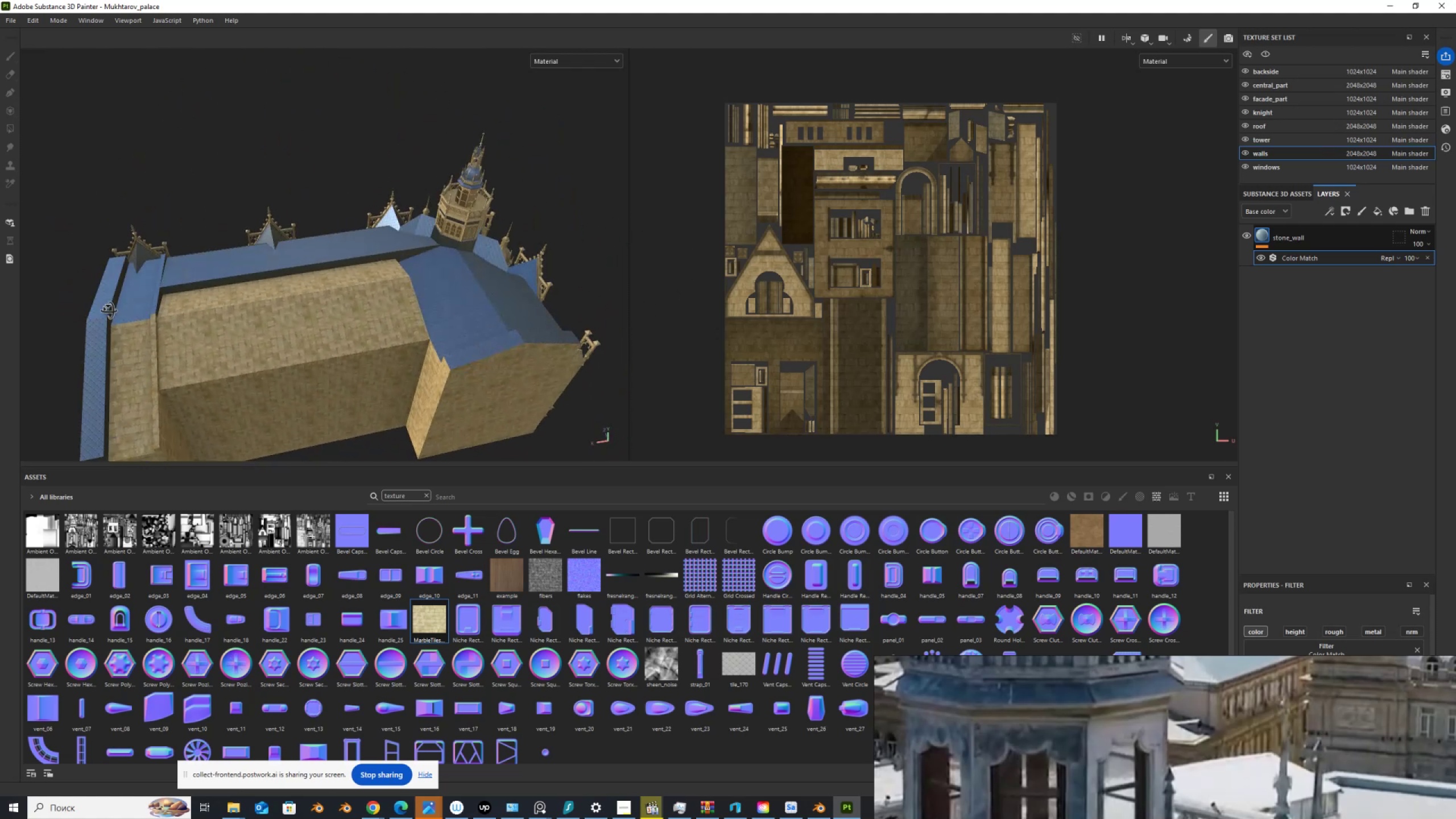 
hold_key(key=AltLeft, duration=0.74)
 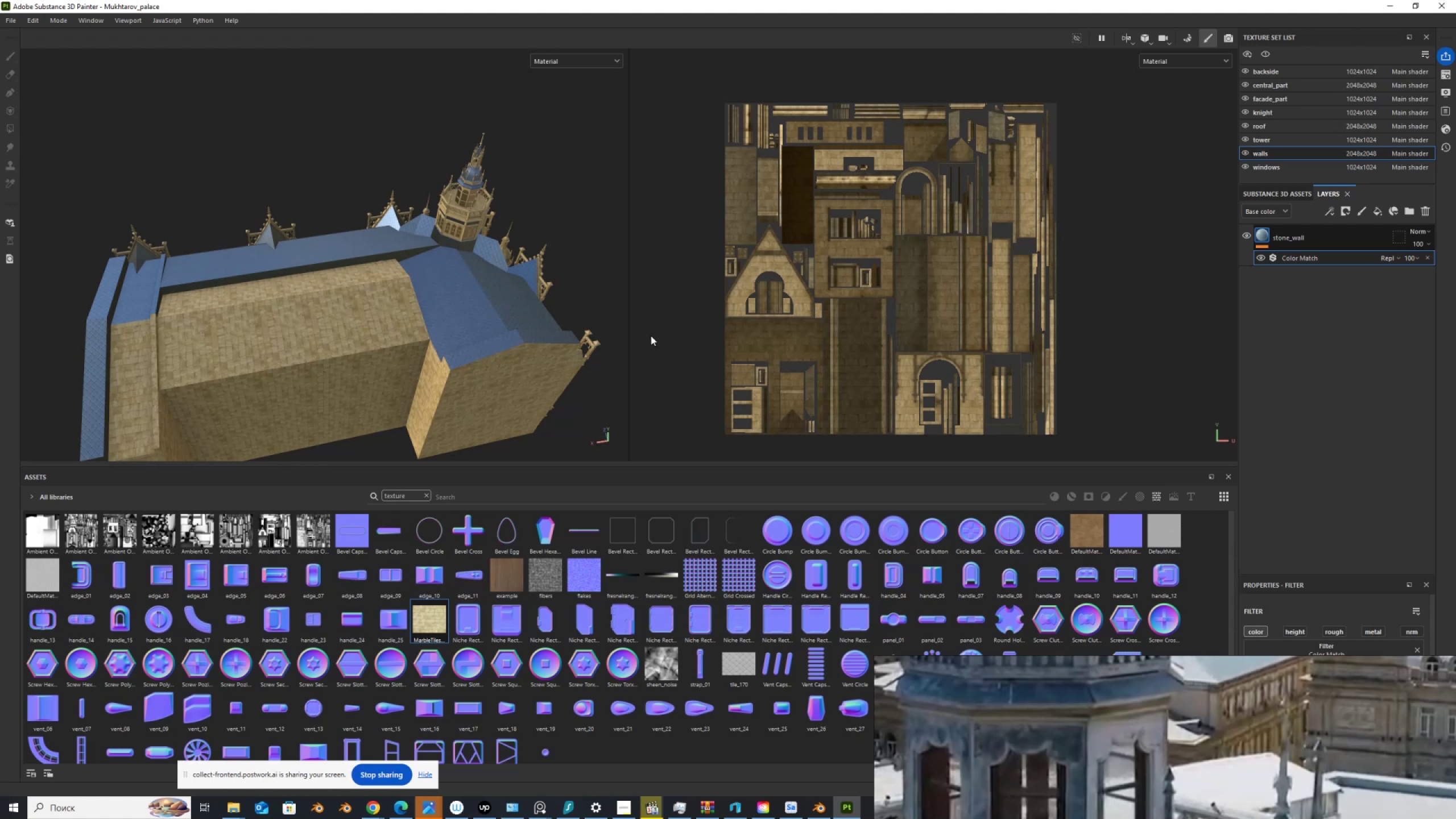 
hold_key(key=AltLeft, duration=0.52)
hold_key(key=ControlLeft, duration=0.54)
right_click([501, 313])
 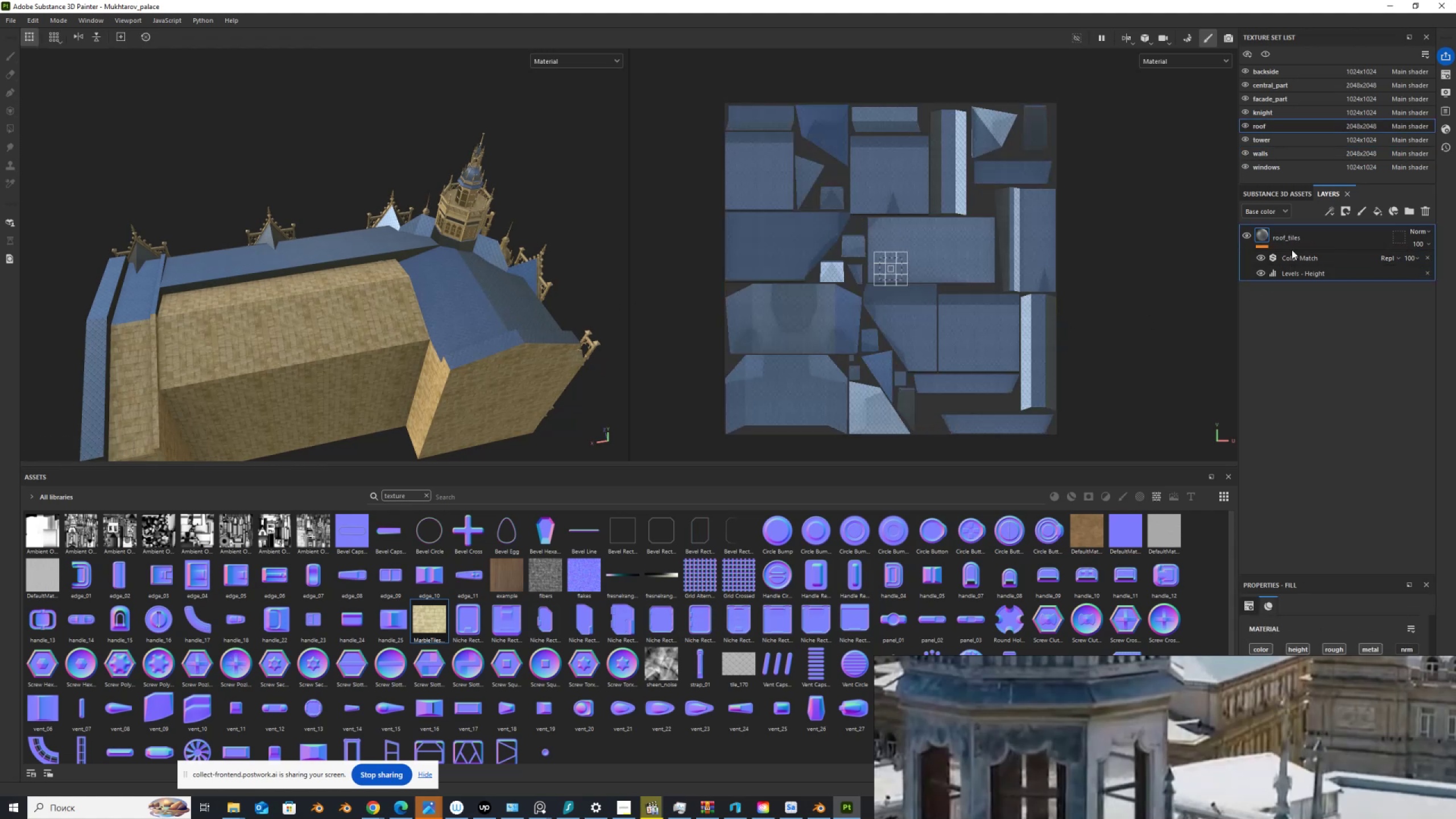 
left_click([1310, 237])
 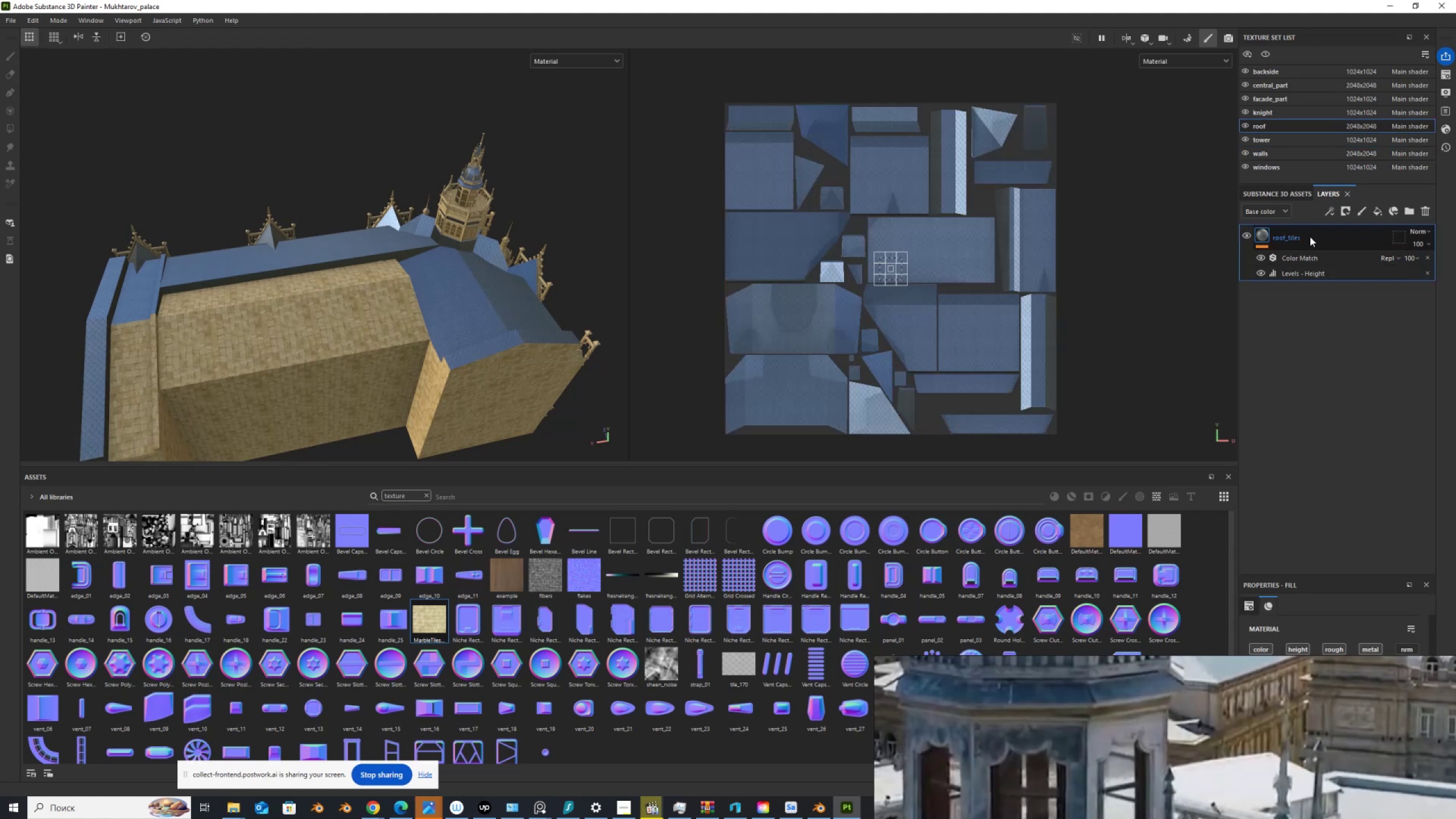 
key(Control+C)
 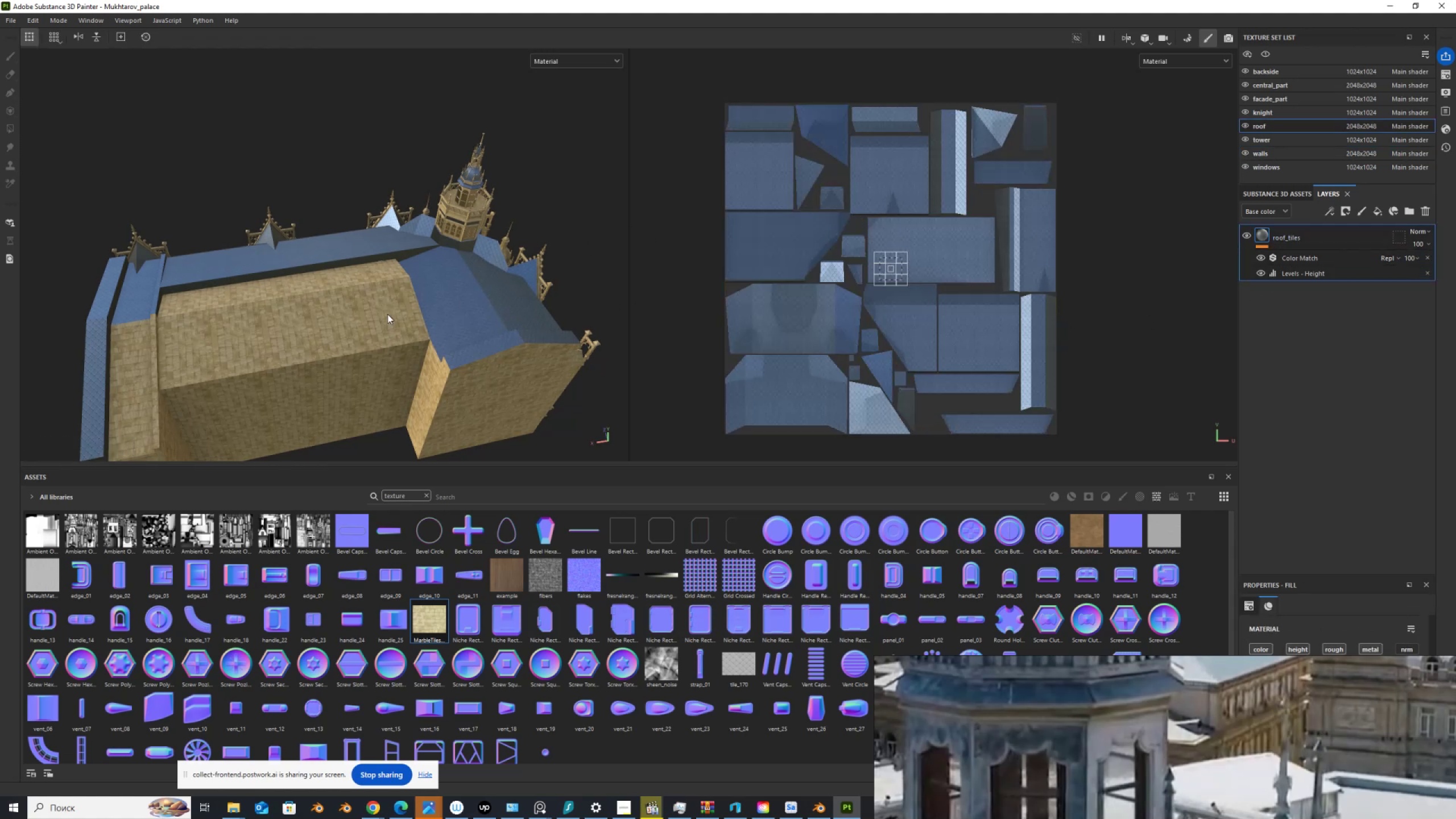 
hold_key(key=ControlLeft, duration=0.38)
hold_key(key=AltLeft, duration=0.35)
right_click([337, 312])
 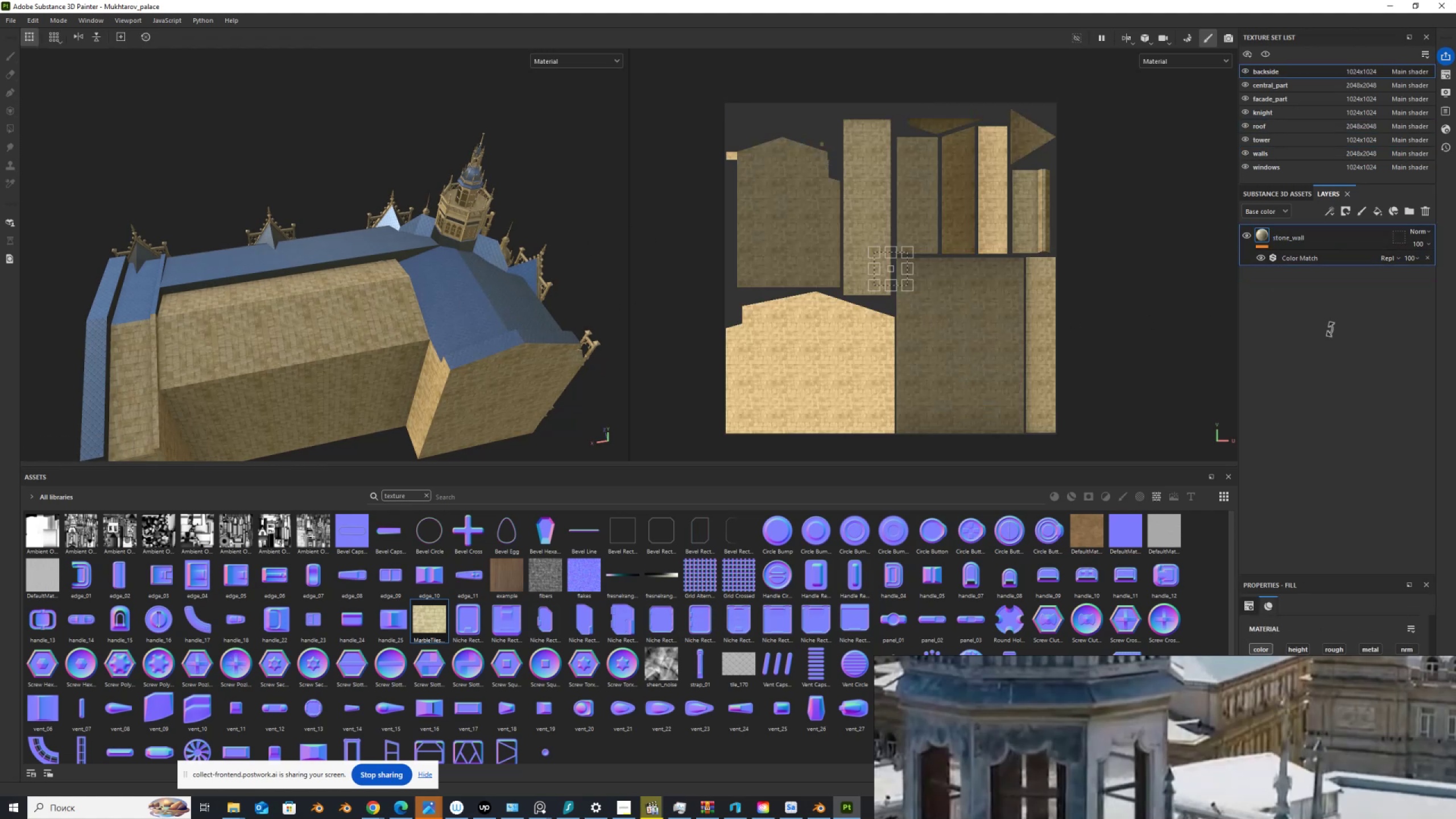 
hold_key(key=ControlLeft, duration=0.56)
 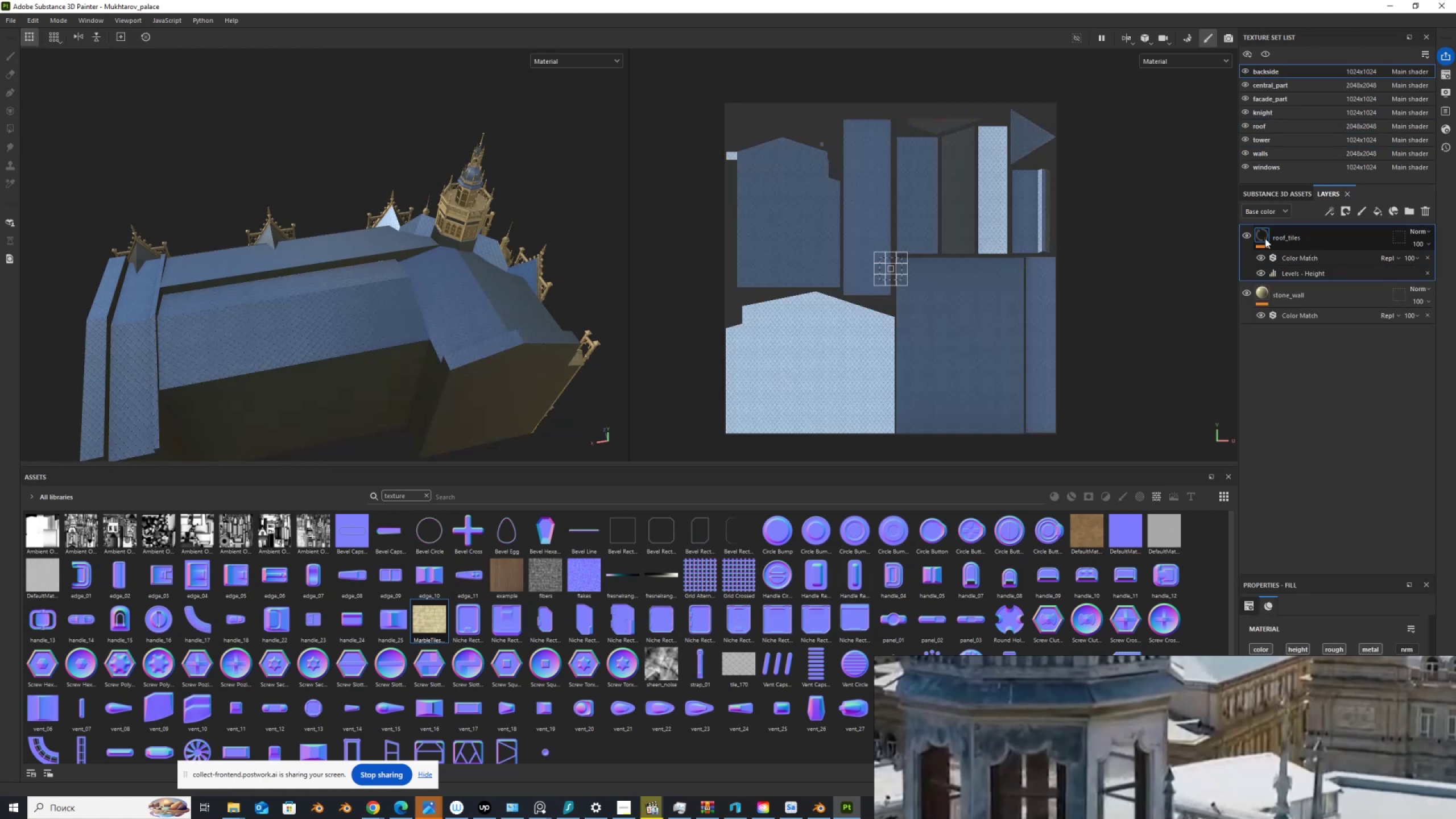 
key(V)
 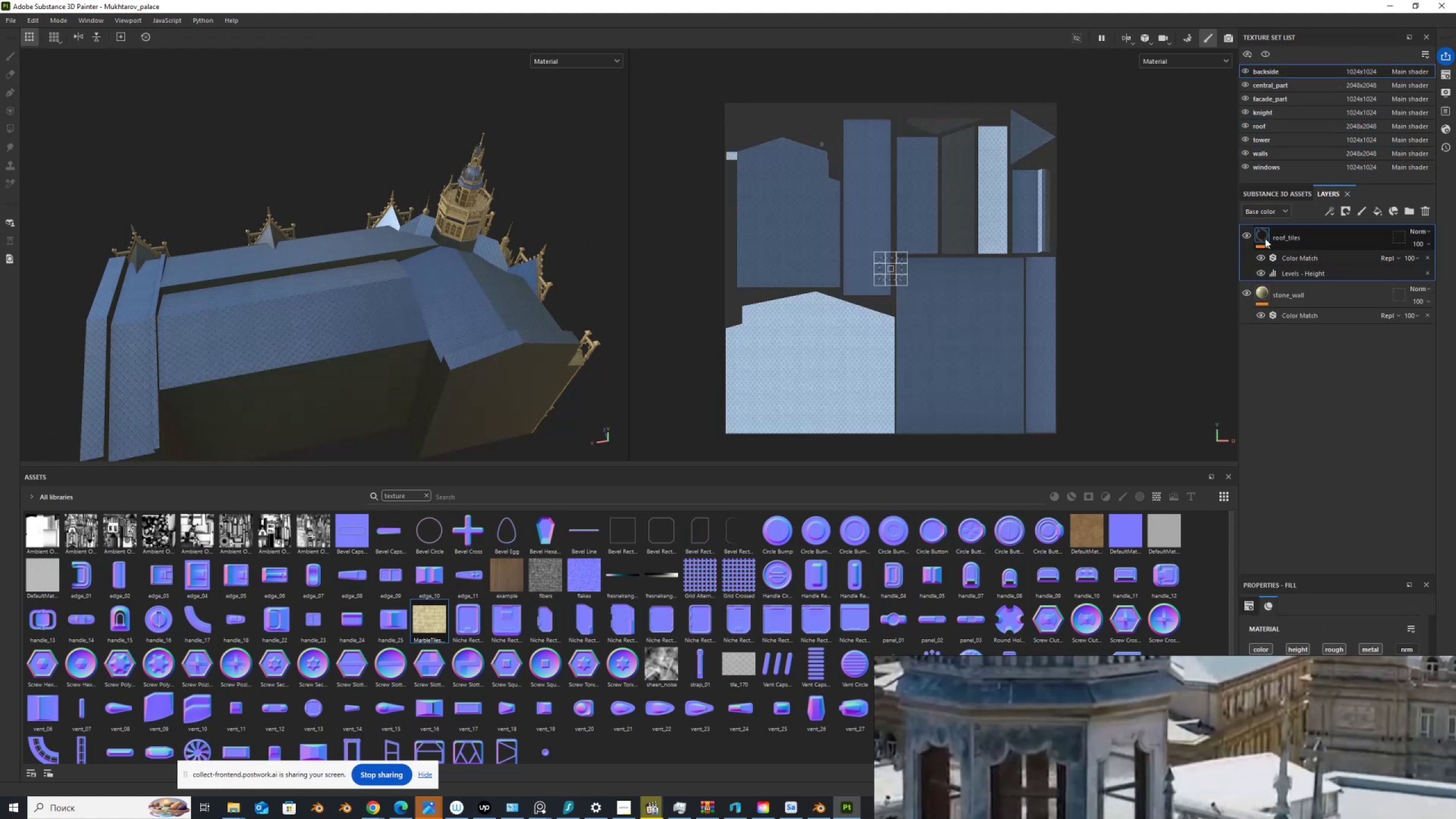 
right_click([1265, 238])
 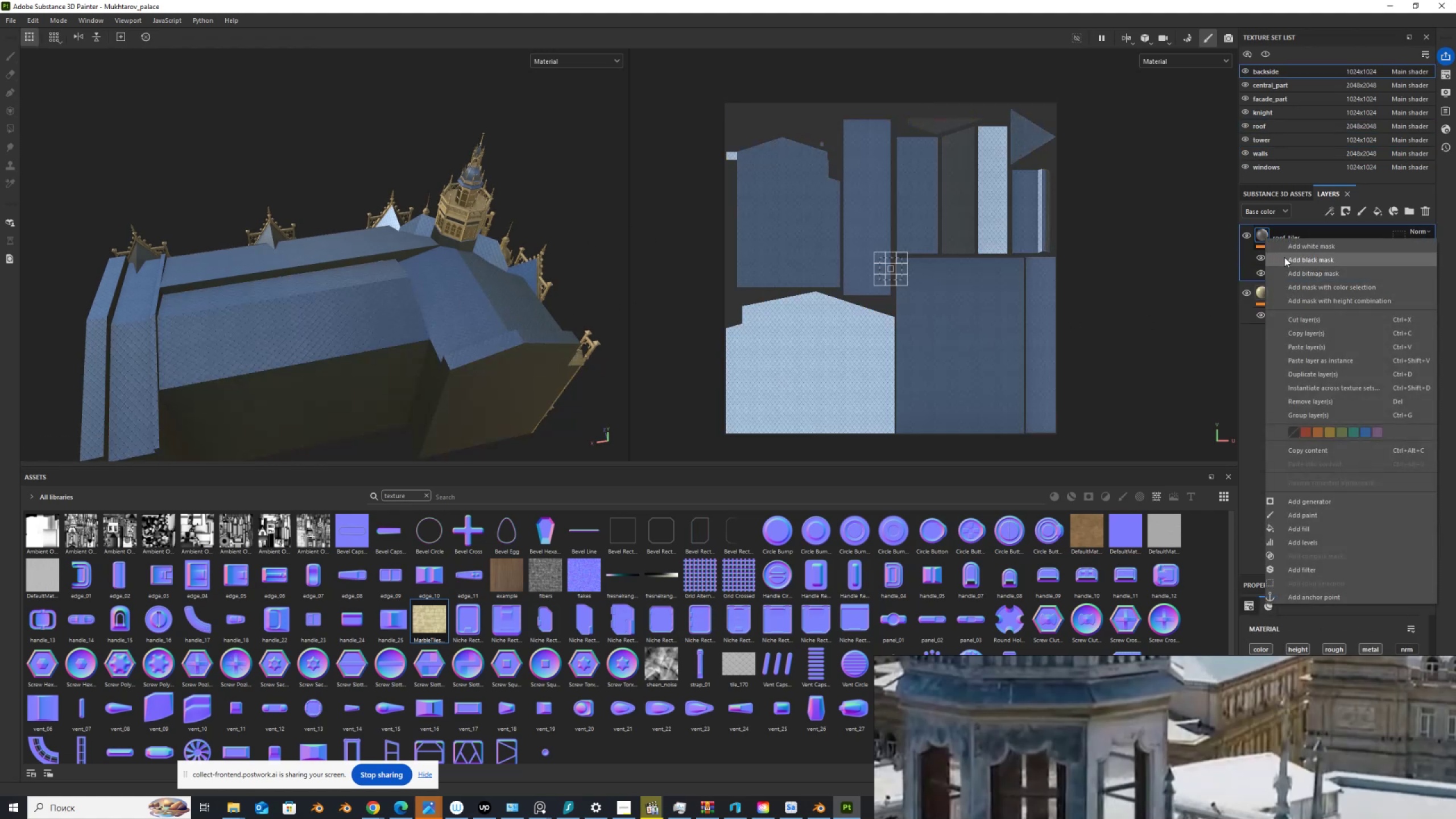 
left_click([1286, 258])
 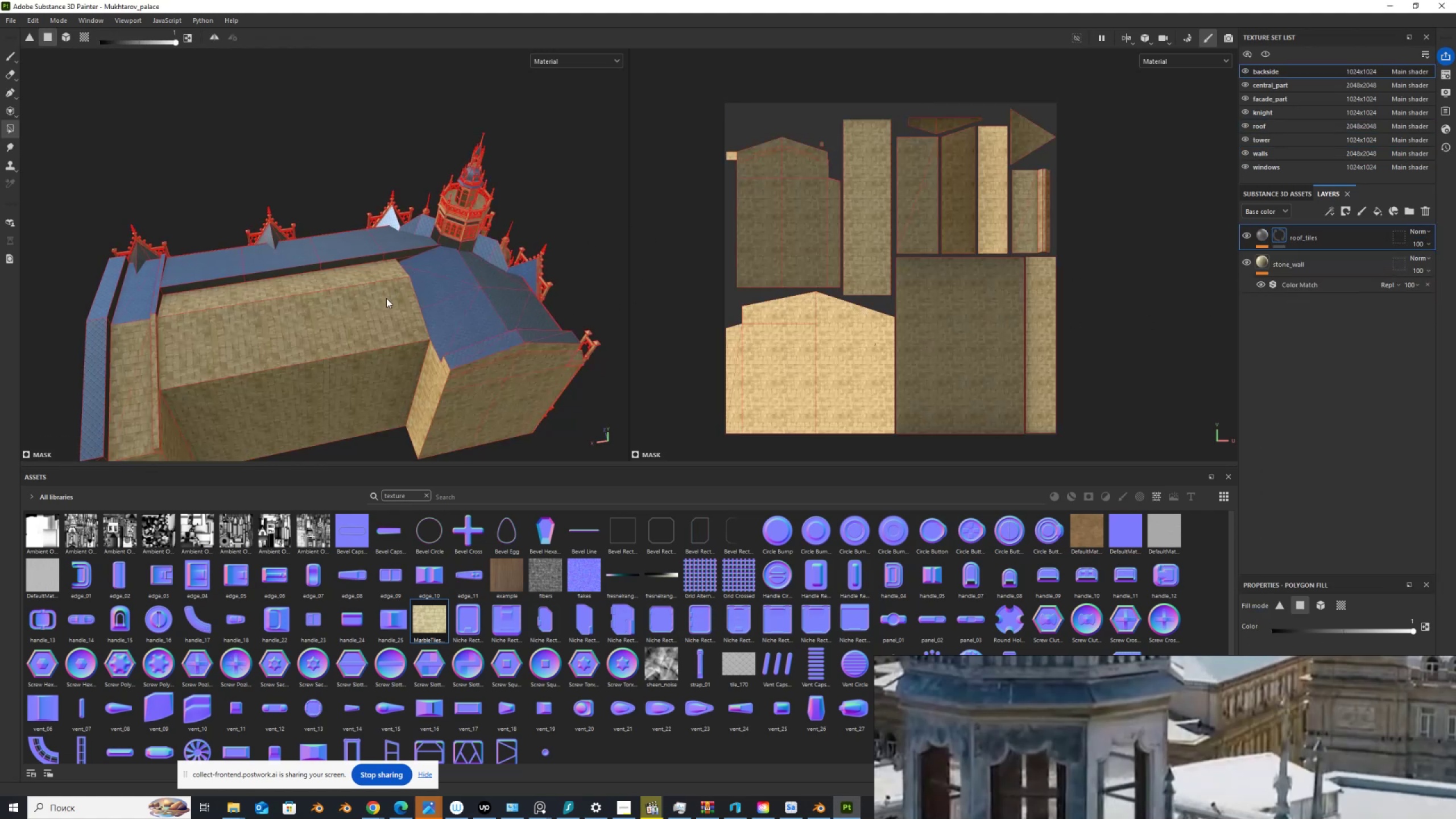 
left_click([383, 298])
 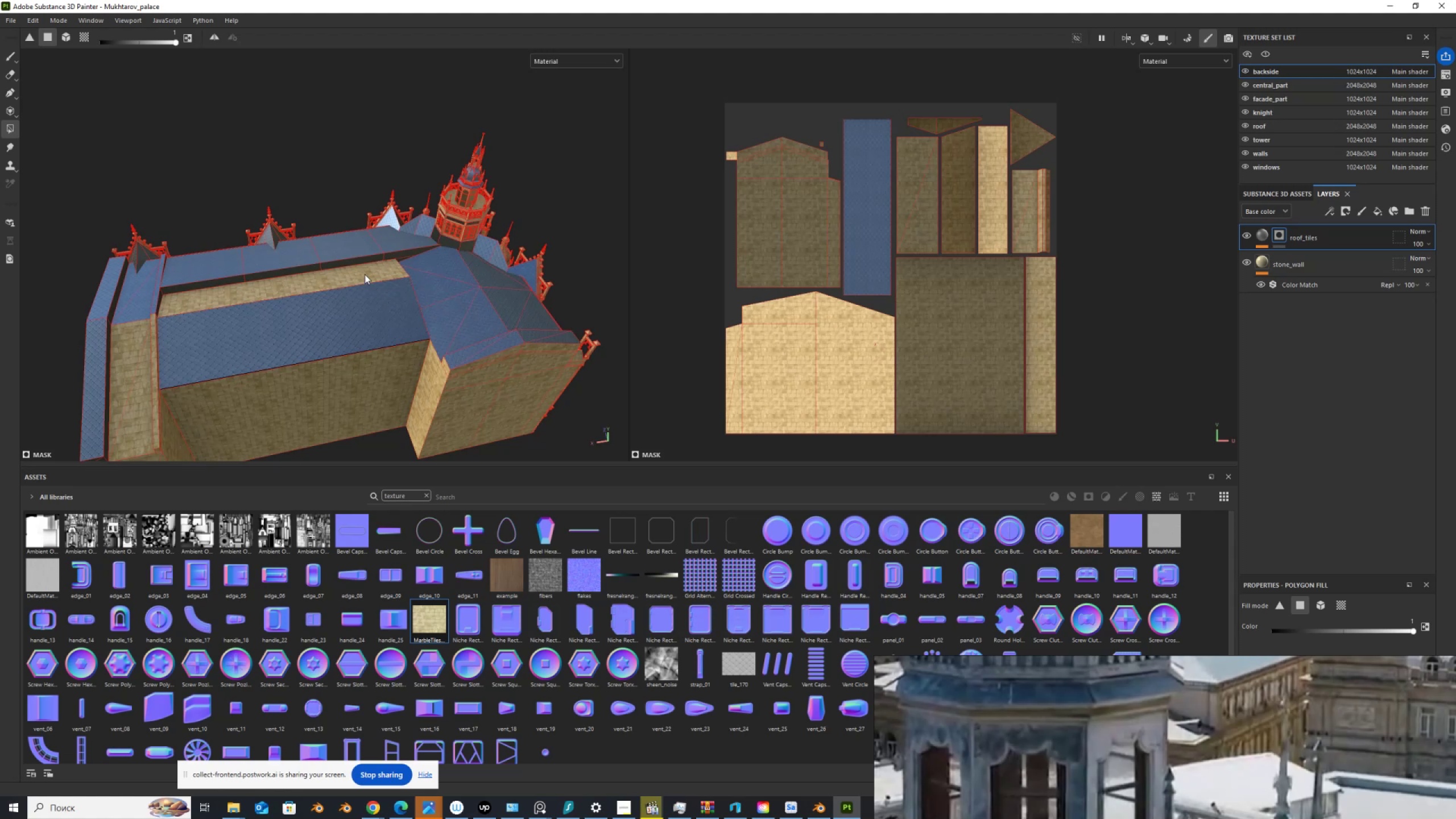 
left_click([365, 274])
 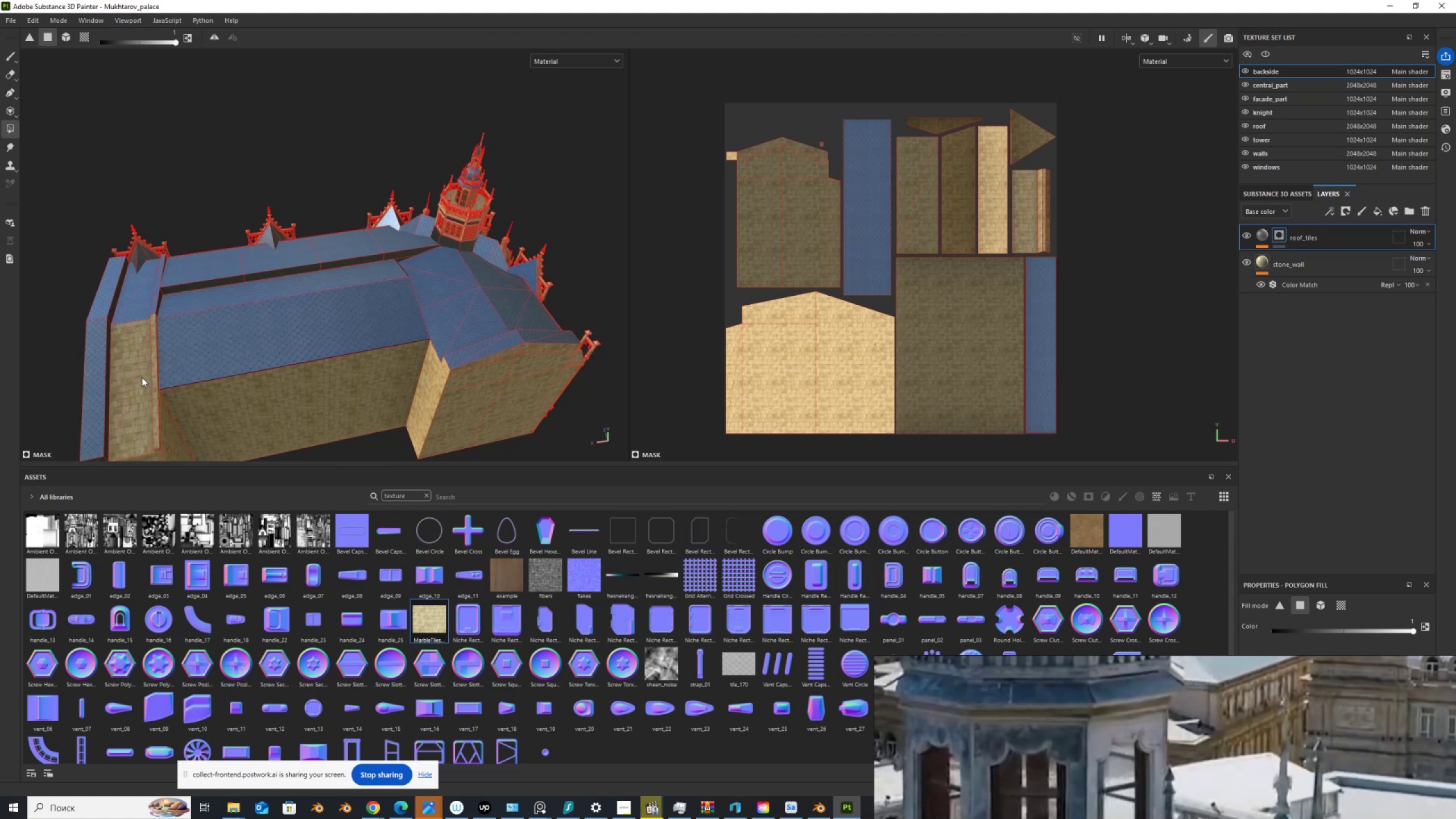 
scroll: coordinate [189, 364], scroll_direction: up, amount: 3.0
 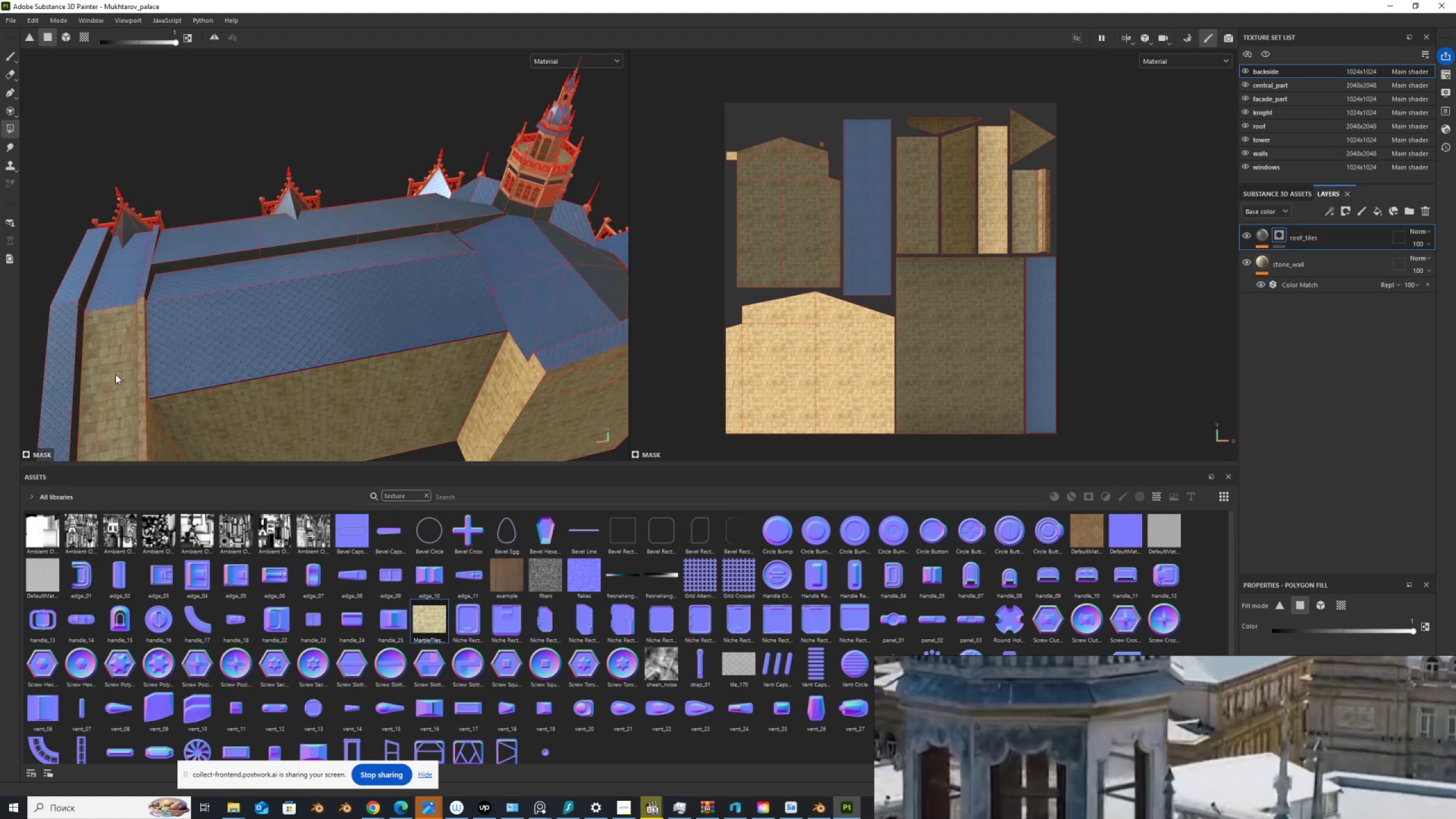 
left_click([120, 374])
 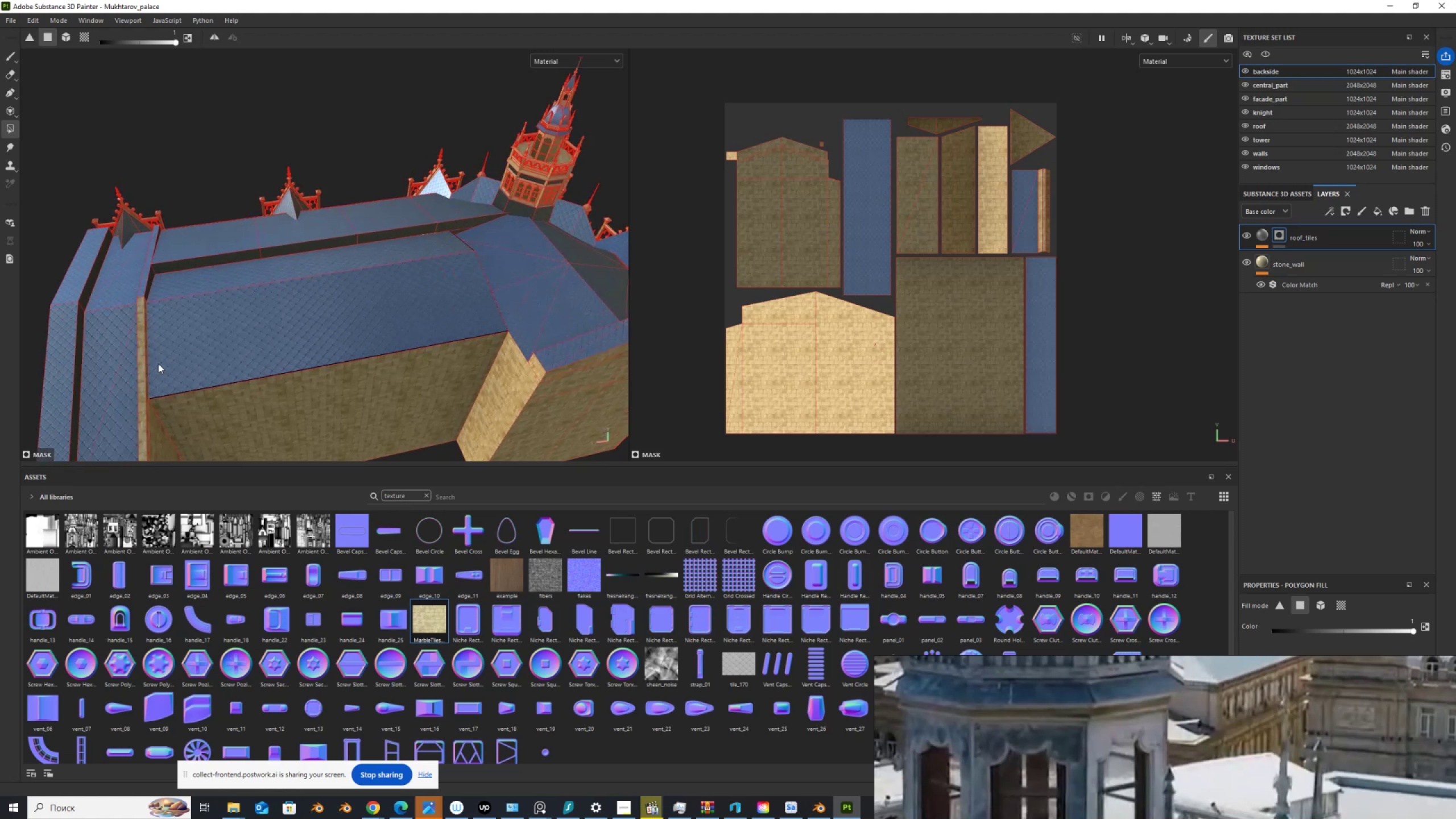 
hold_key(key=AltLeft, duration=1.54)
 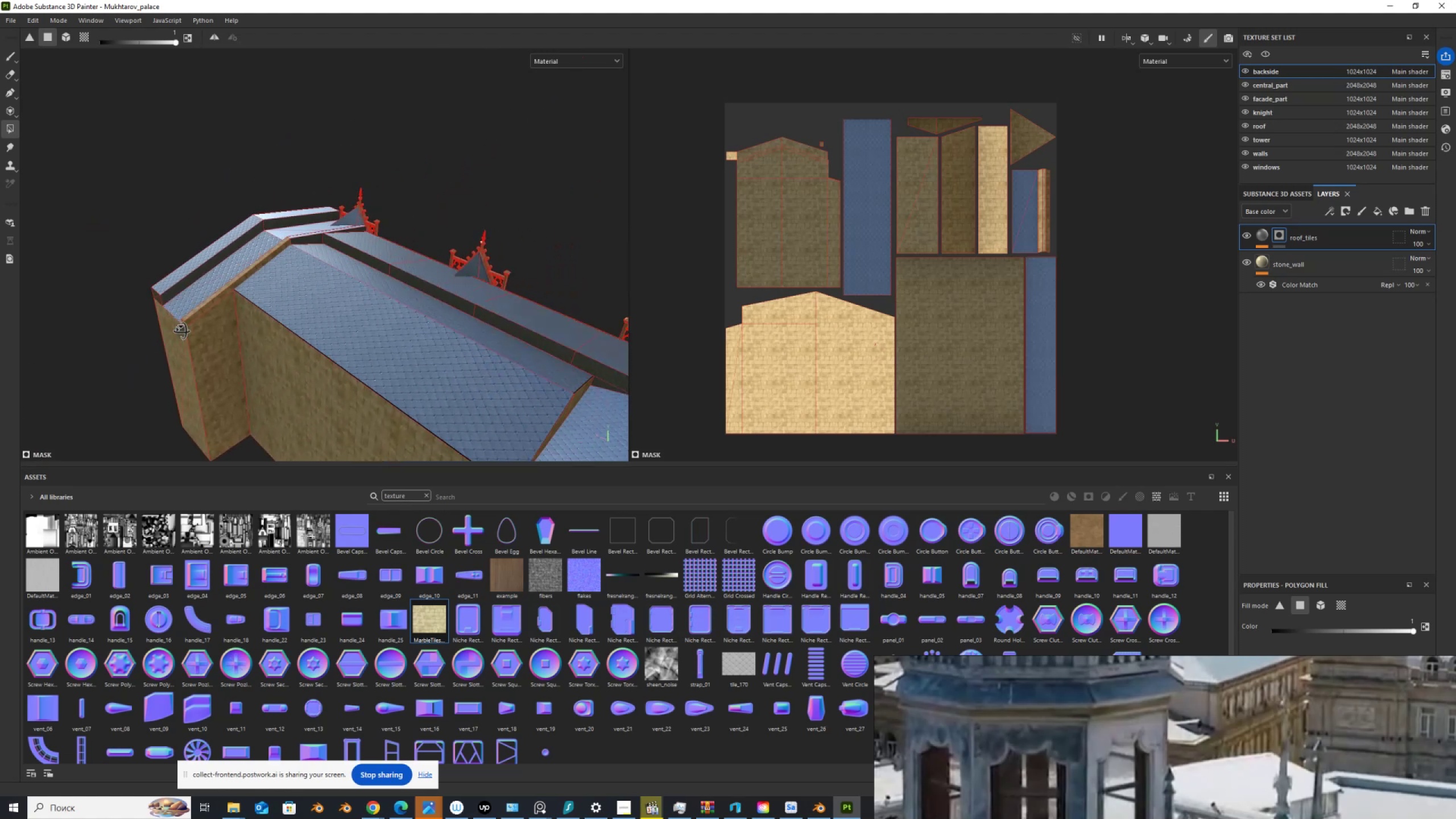 
key(Alt+AltLeft)
 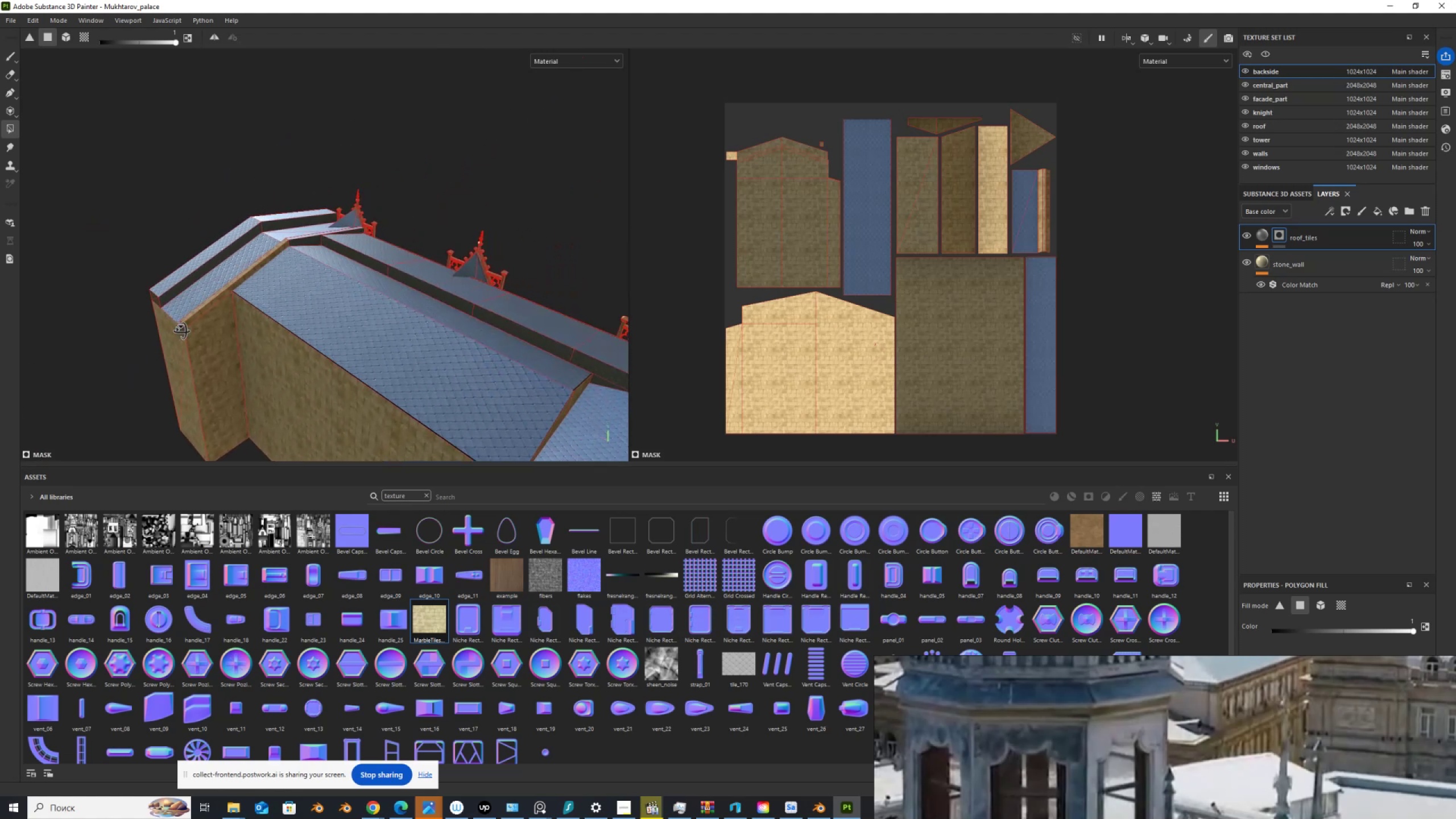 
key(Alt+AltLeft)
 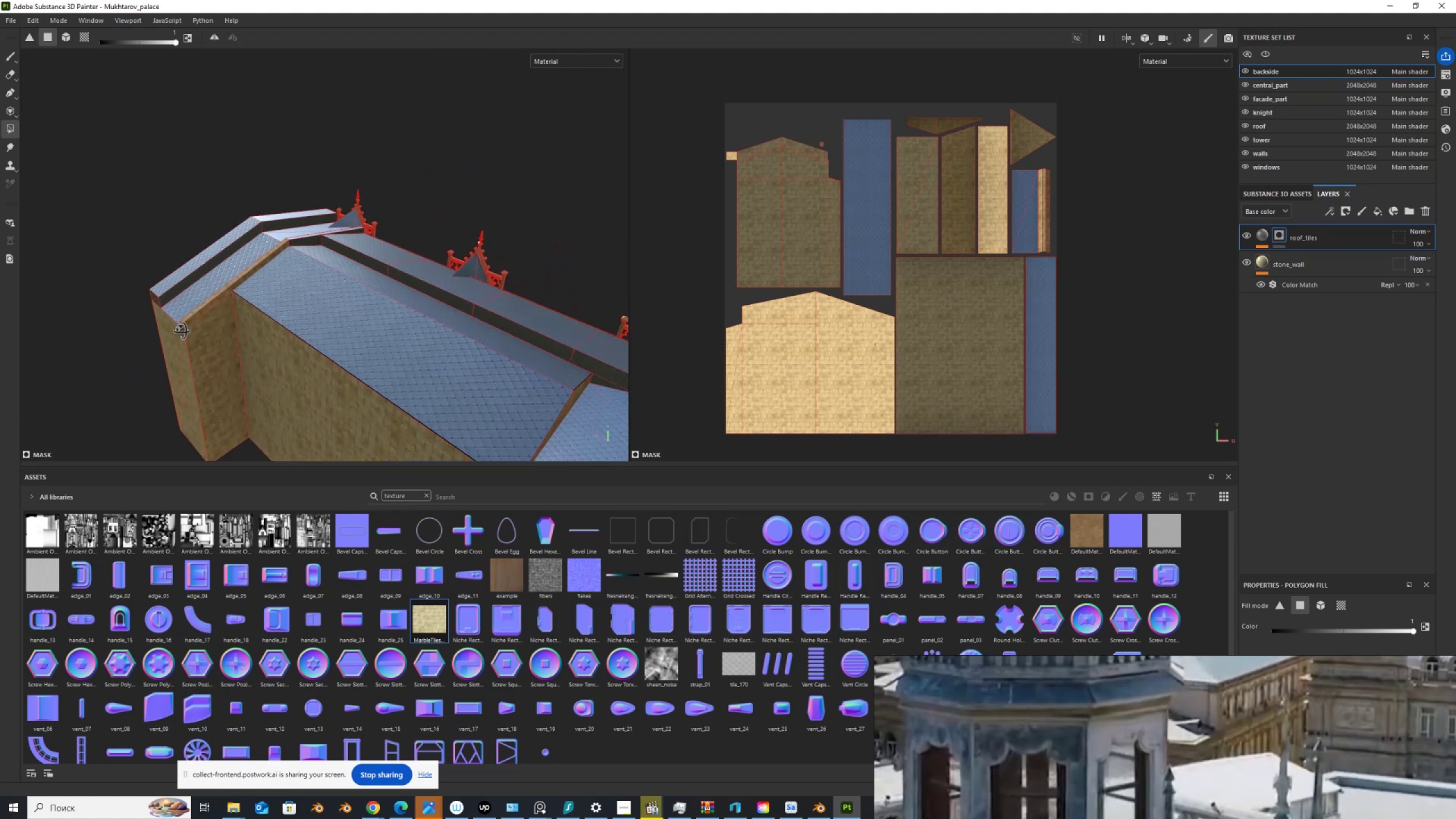 
key(Alt+AltLeft)
 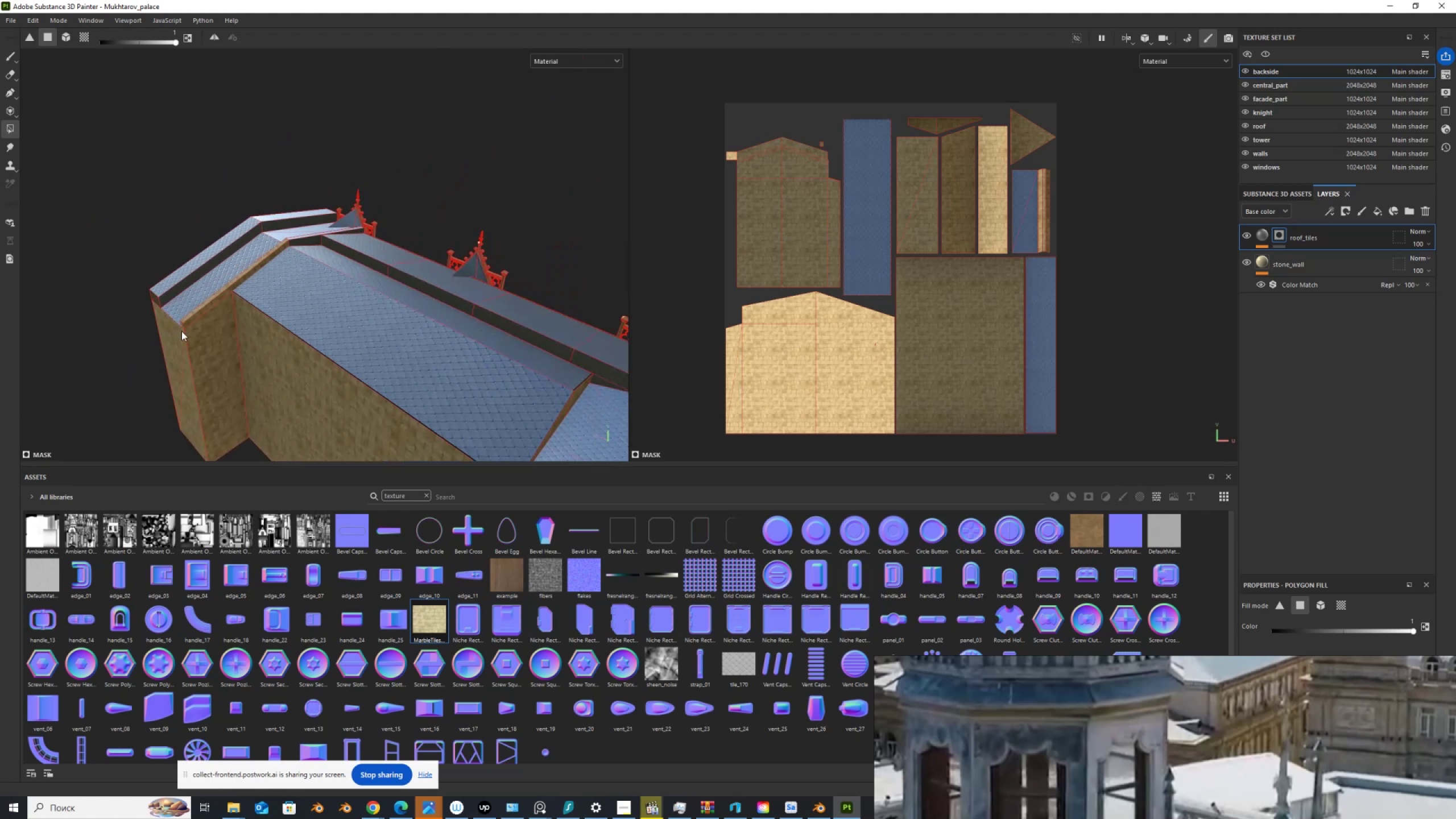 
key(Alt+AltLeft)
 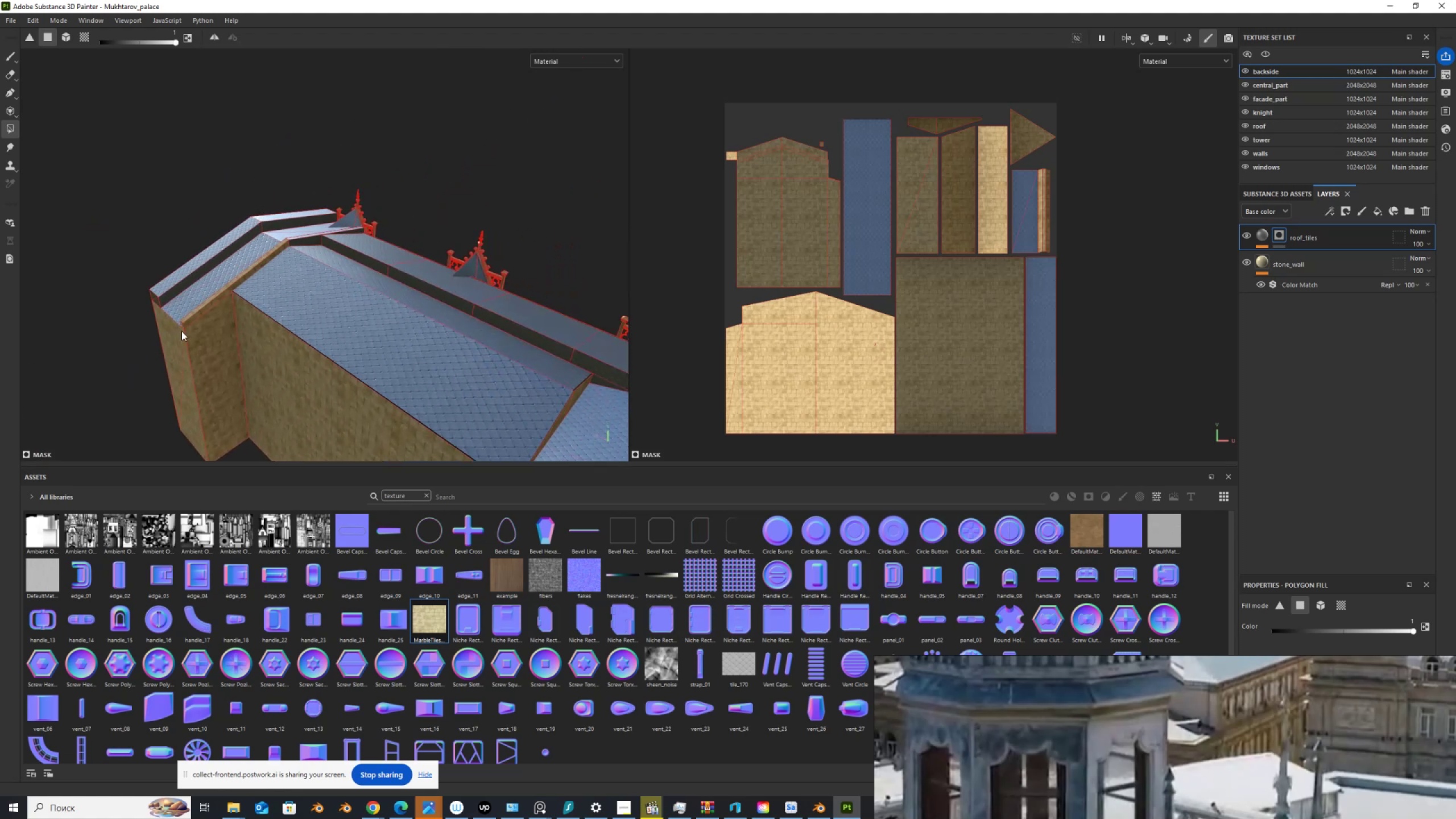 
key(Alt+AltLeft)
 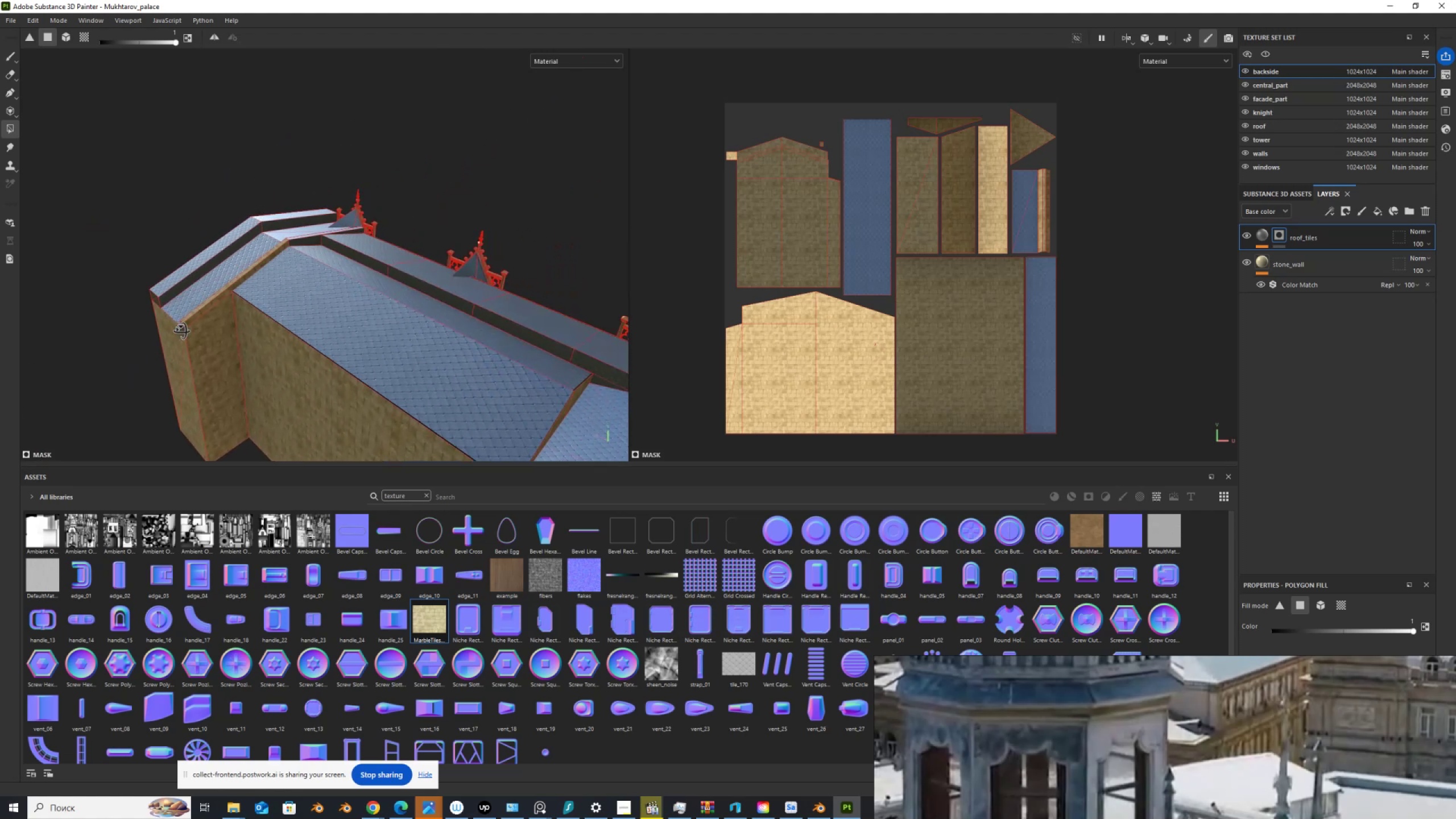 
key(Alt+AltLeft)
 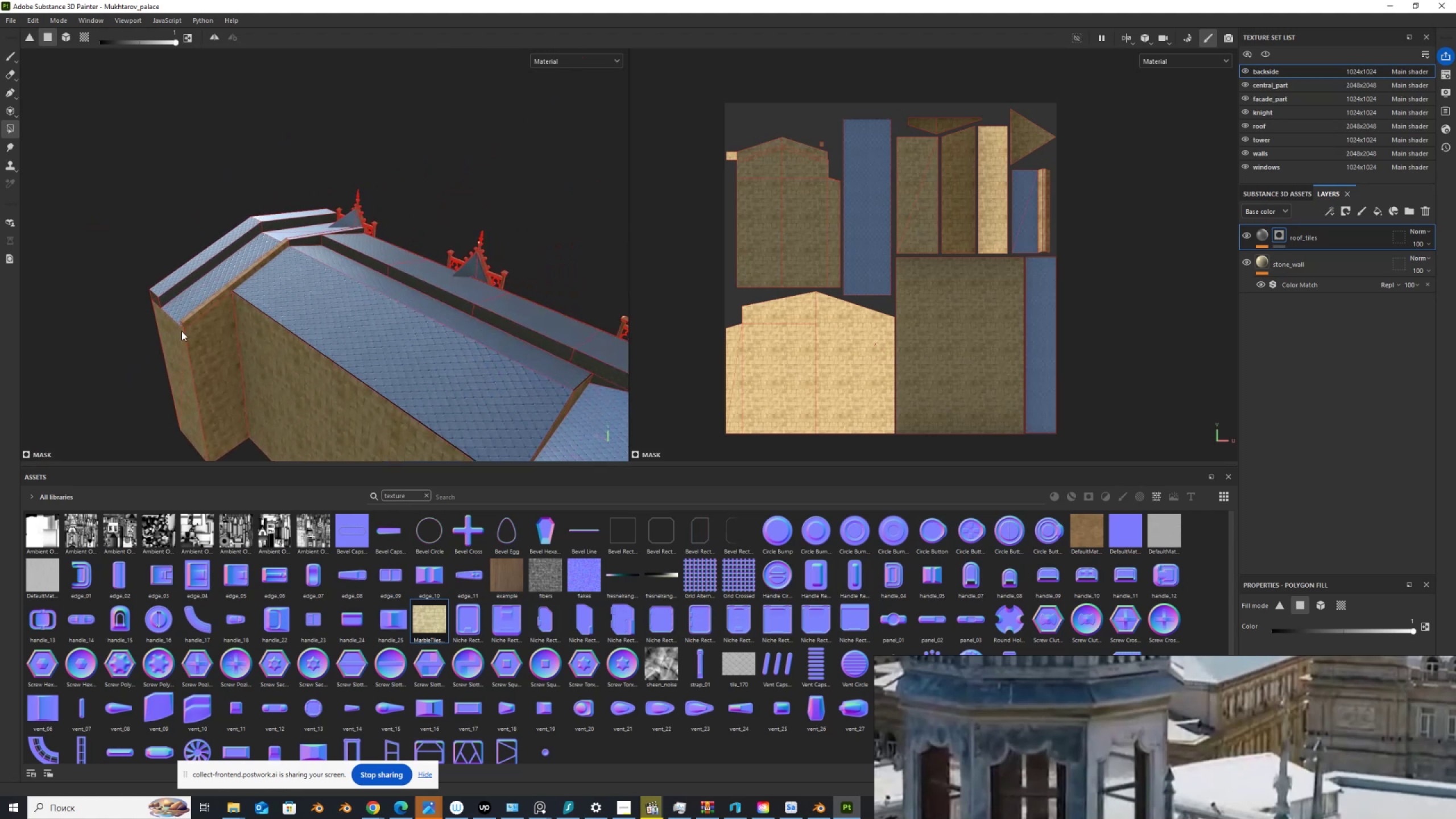 
key(Alt+AltLeft)
 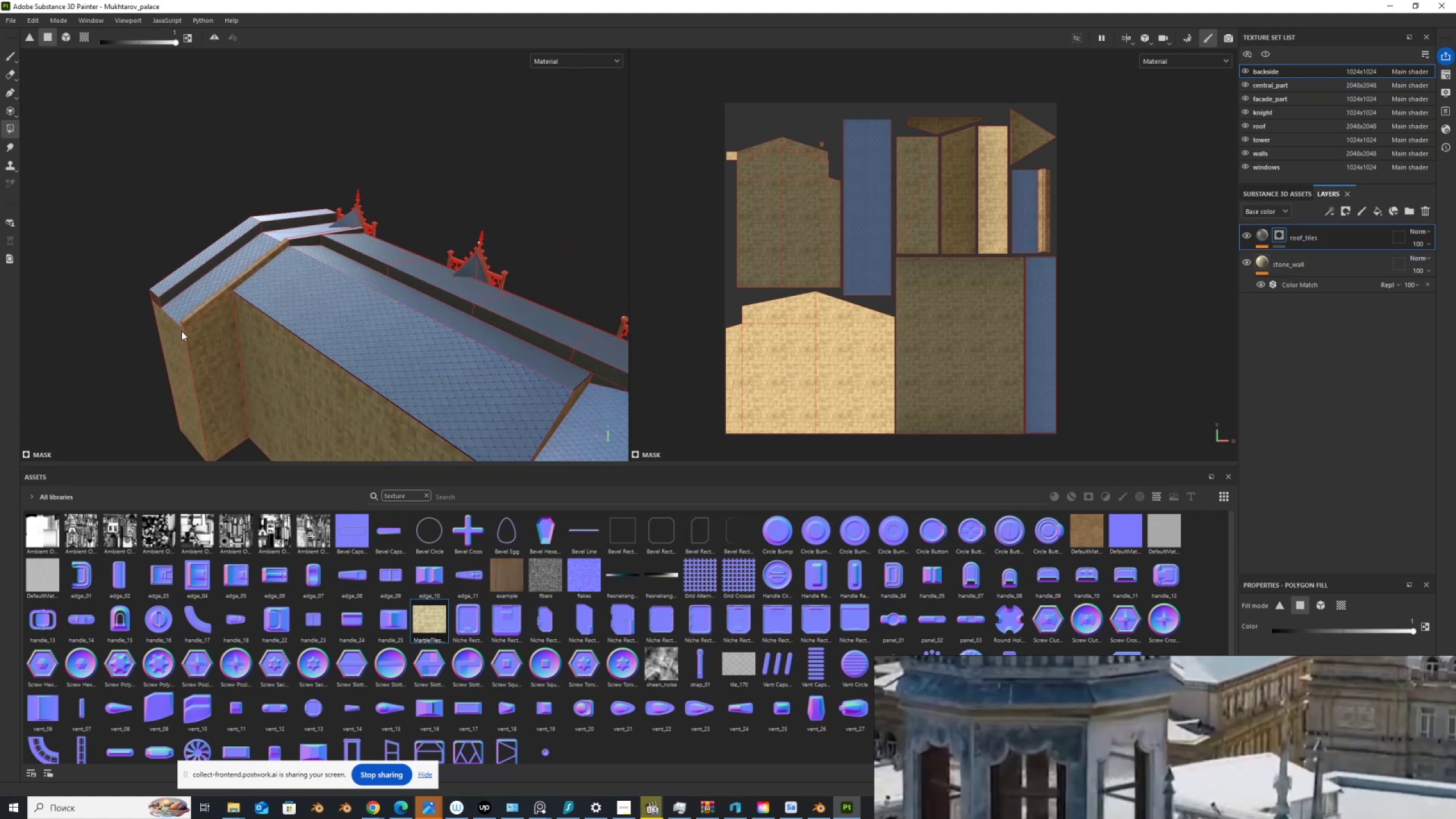 
key(Alt+AltLeft)
 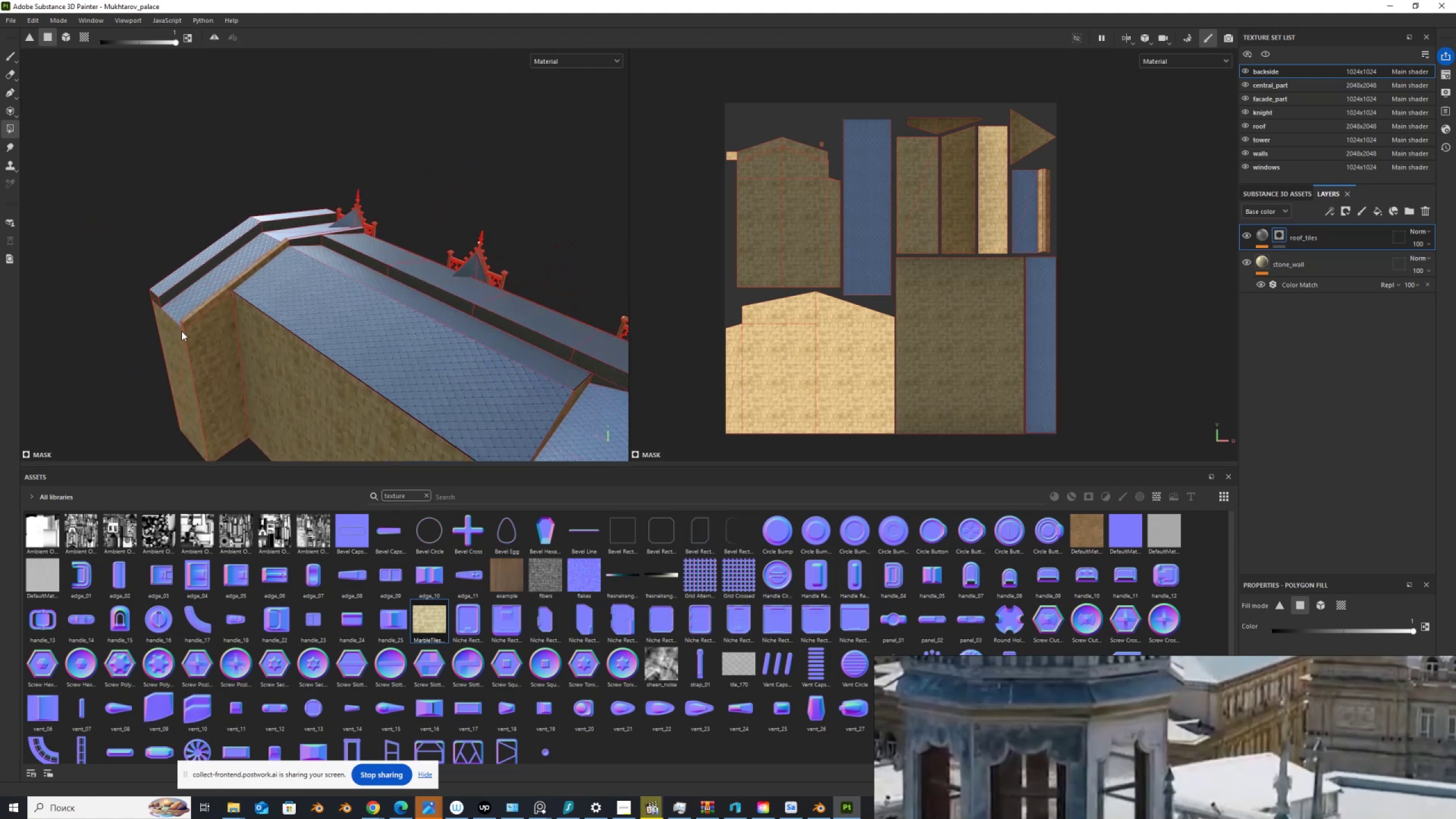 
scroll: coordinate [201, 303], scroll_direction: up, amount: 8.0
 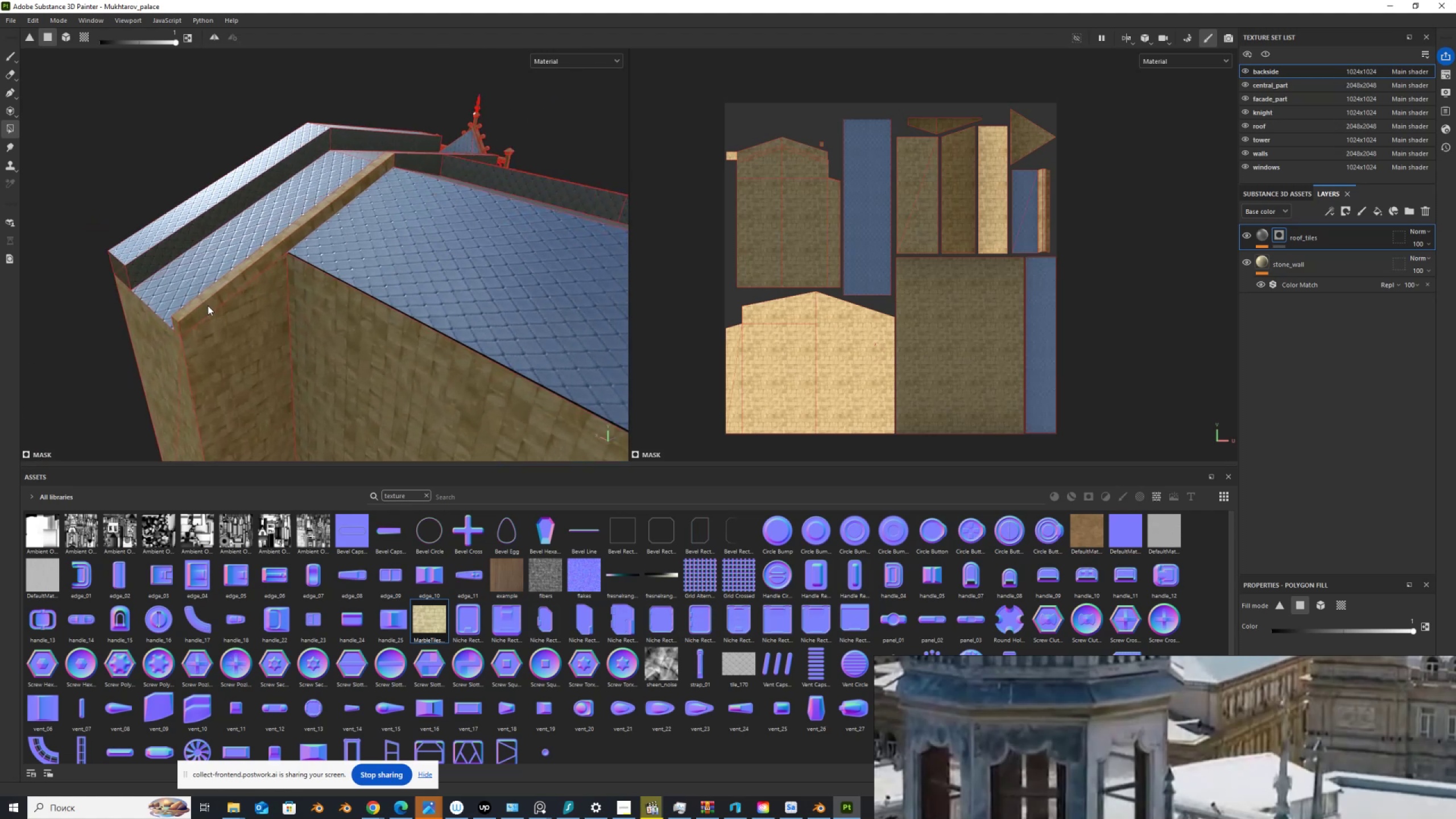 
left_click([208, 306])
 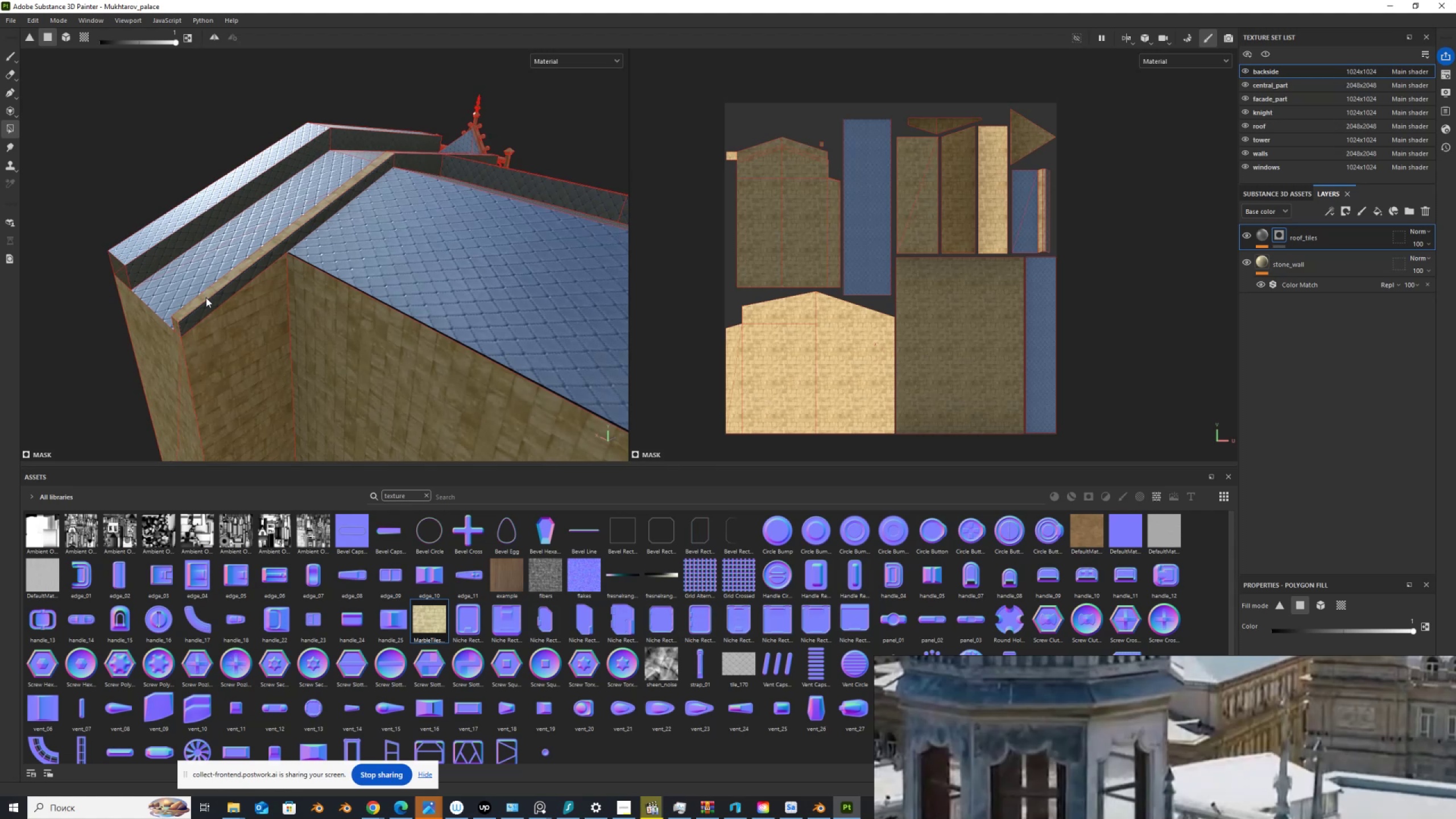 
left_click([206, 297])
 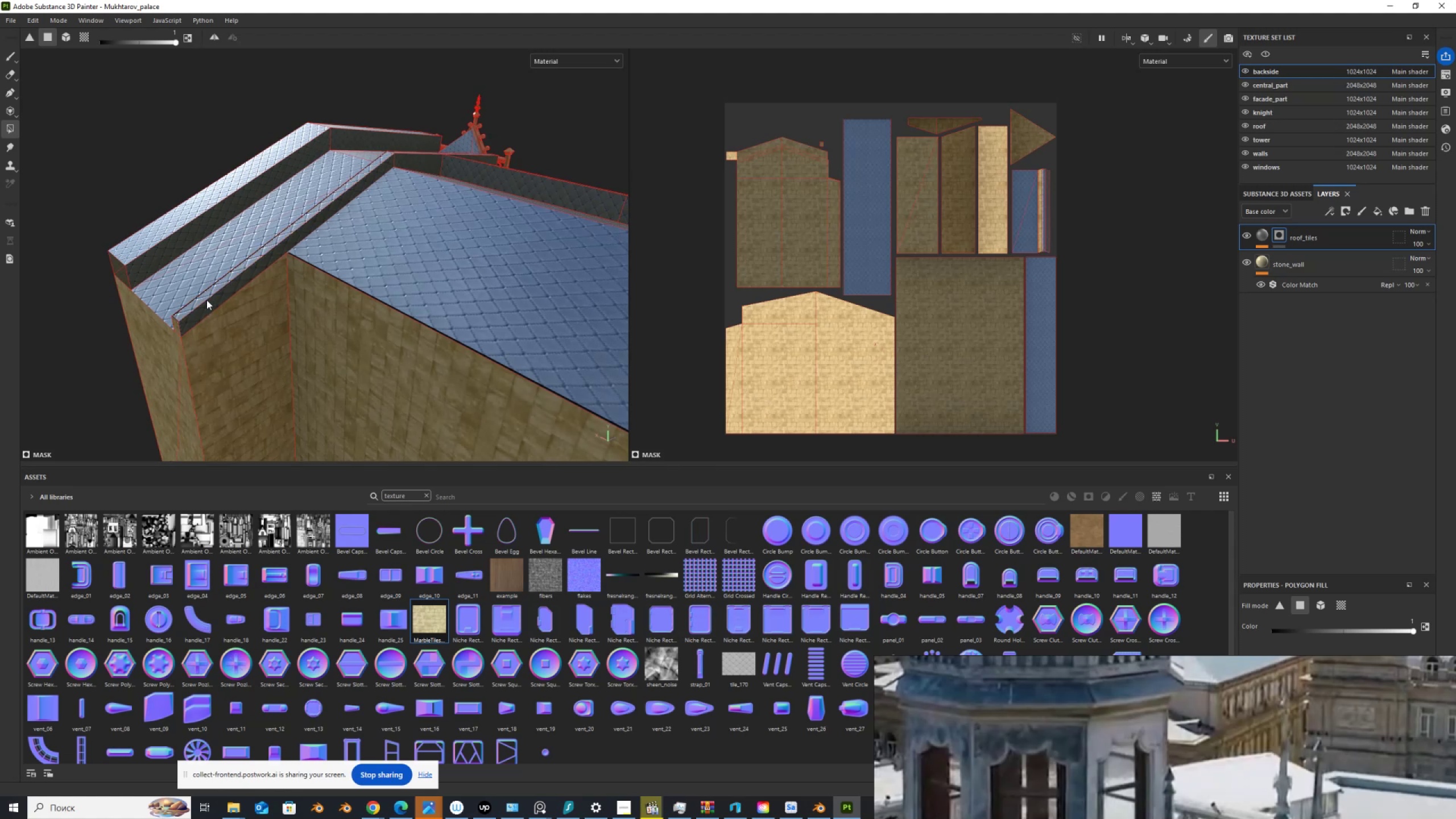 
hold_key(key=AltLeft, duration=1.5)
 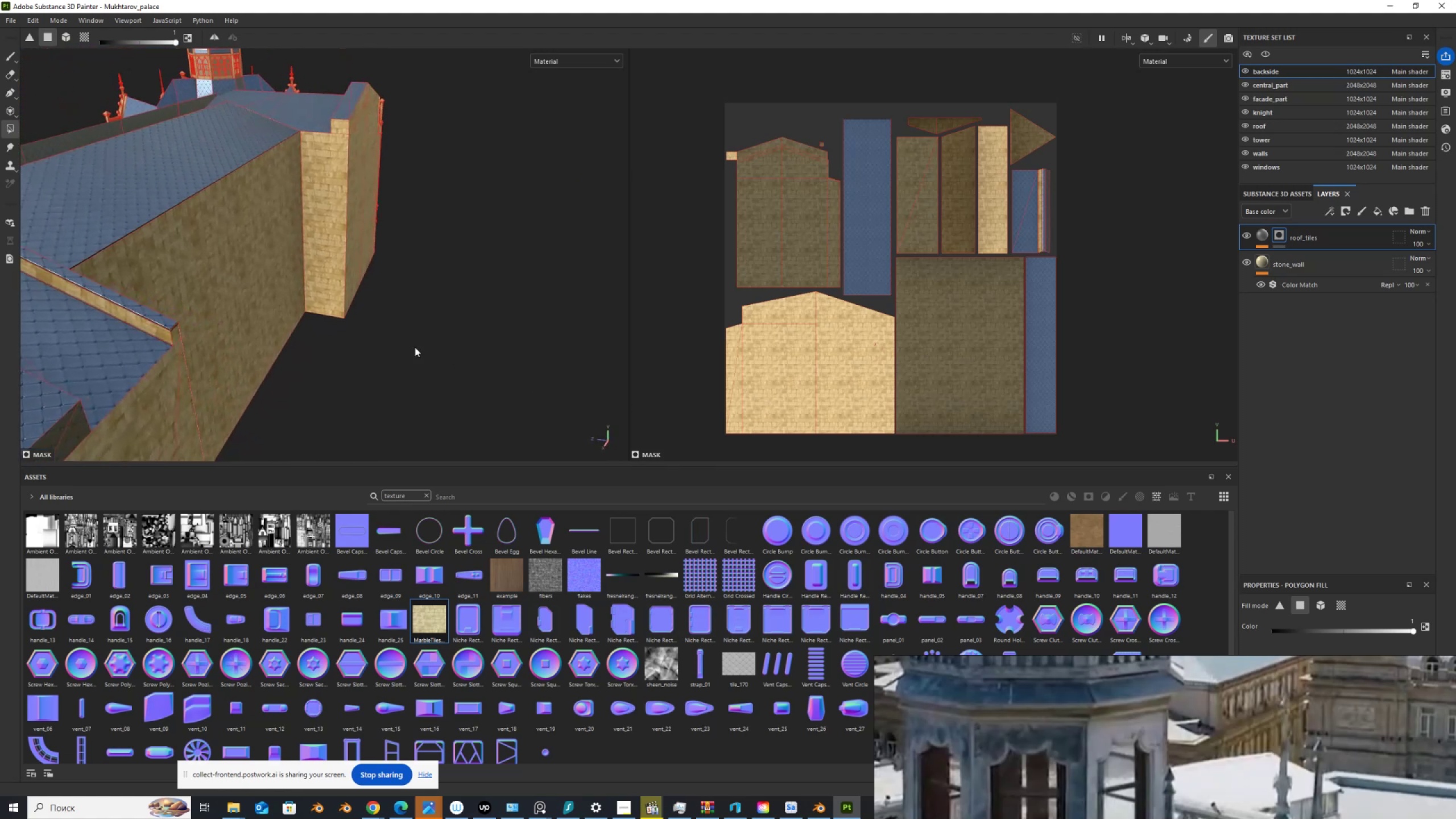 
hold_key(key=AltLeft, duration=0.57)
 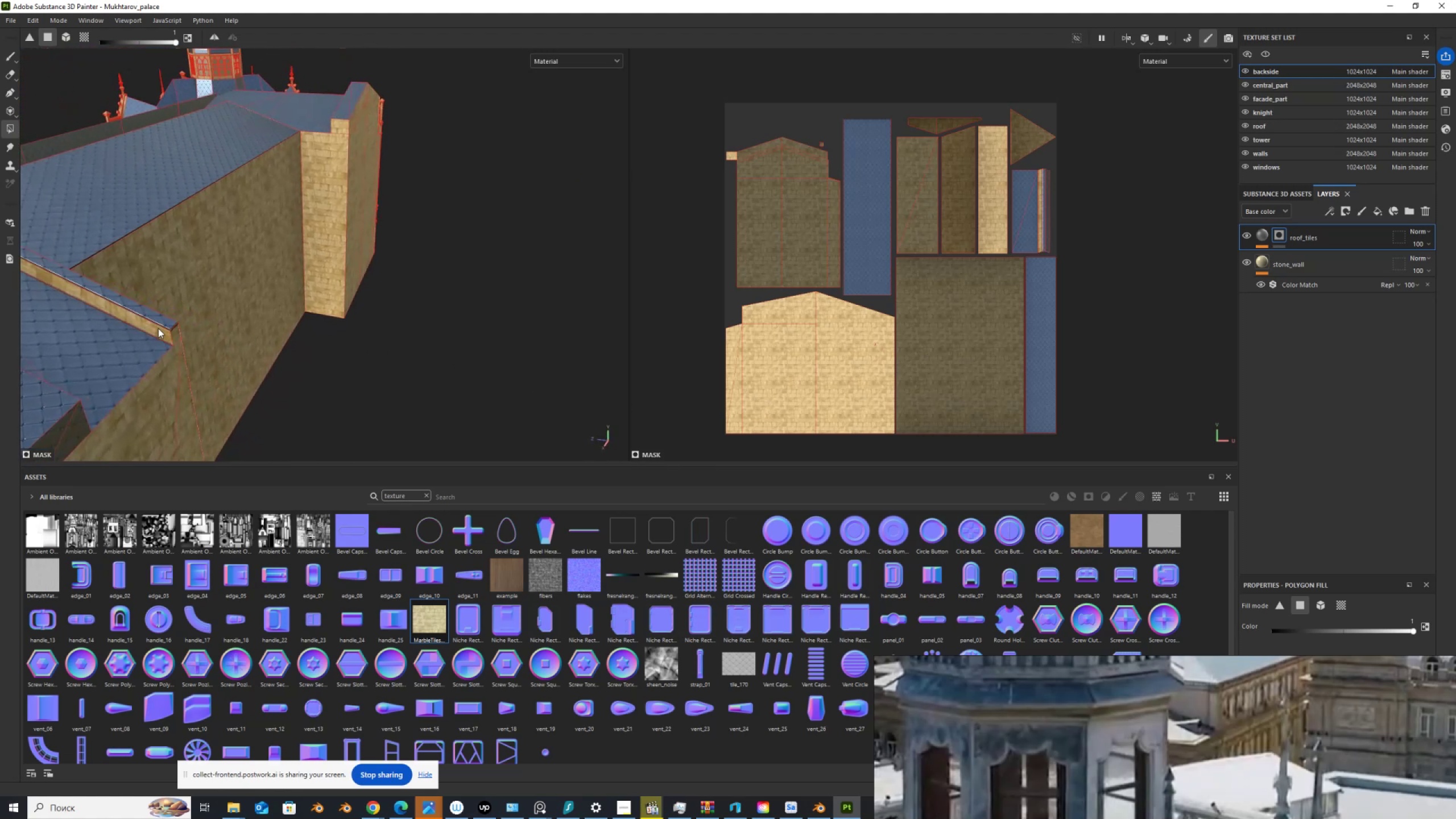 
left_click([158, 328])
 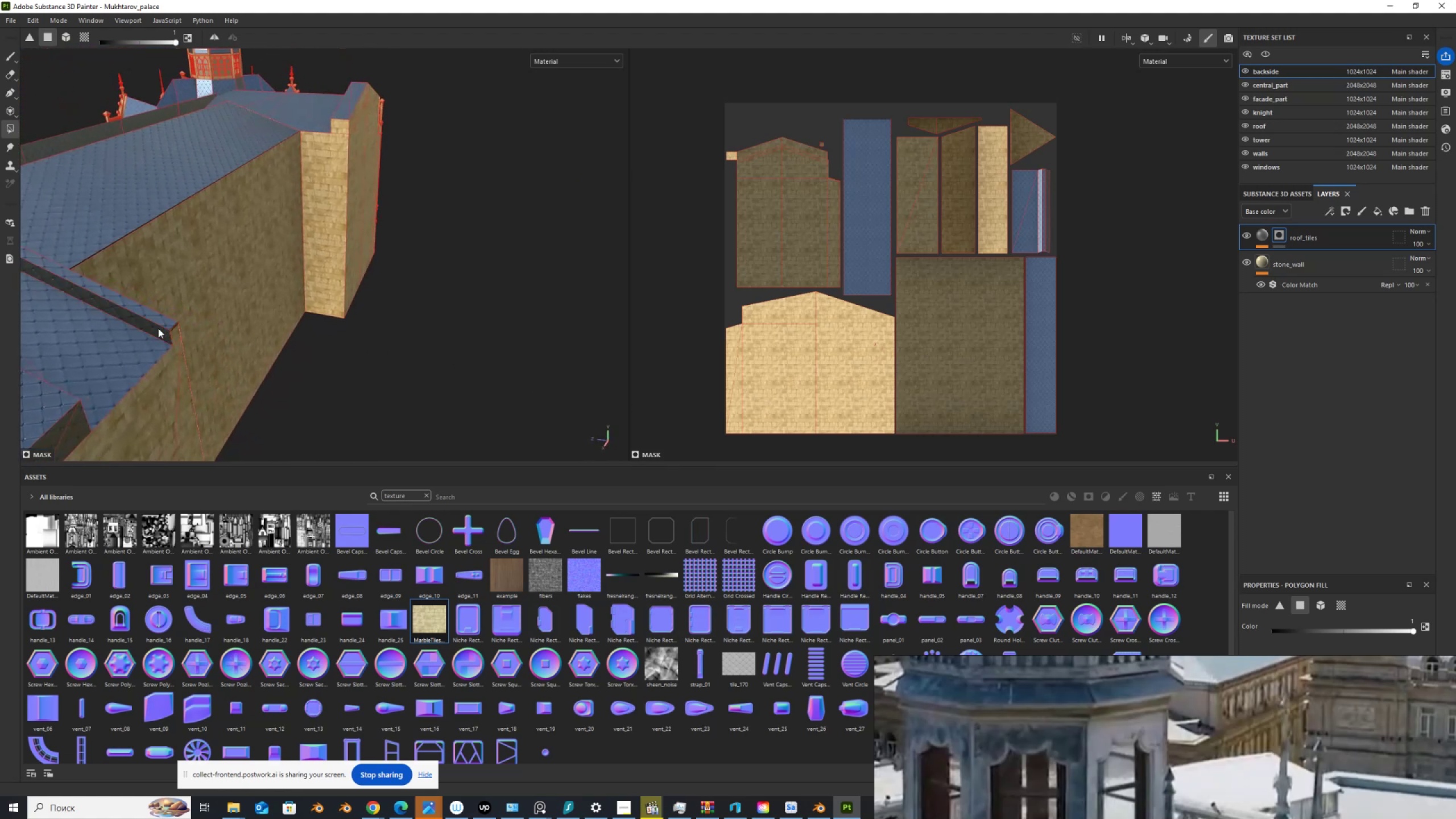 
scroll: coordinate [431, 320], scroll_direction: down, amount: 6.0
 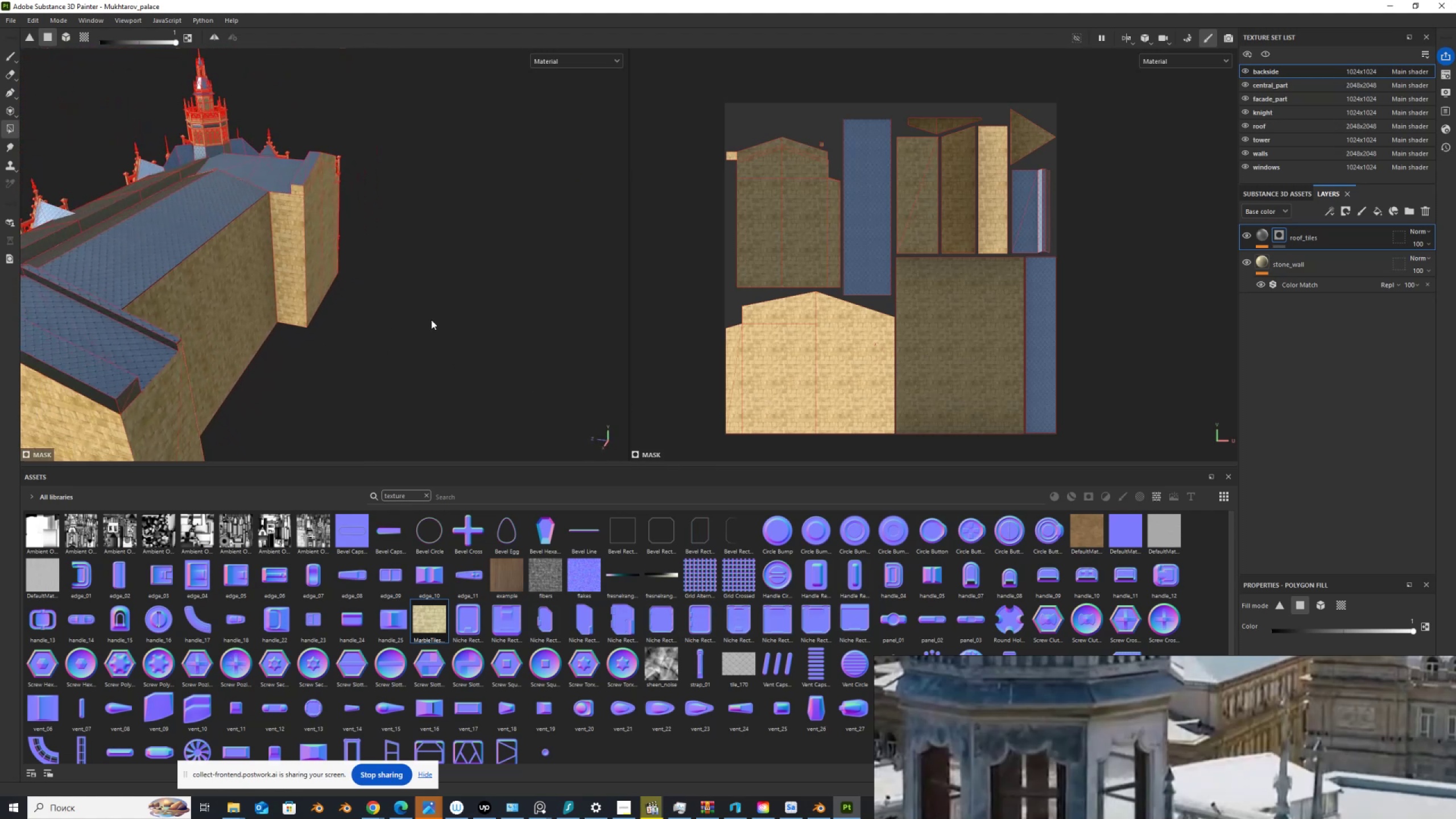 
hold_key(key=AltLeft, duration=1.5)
 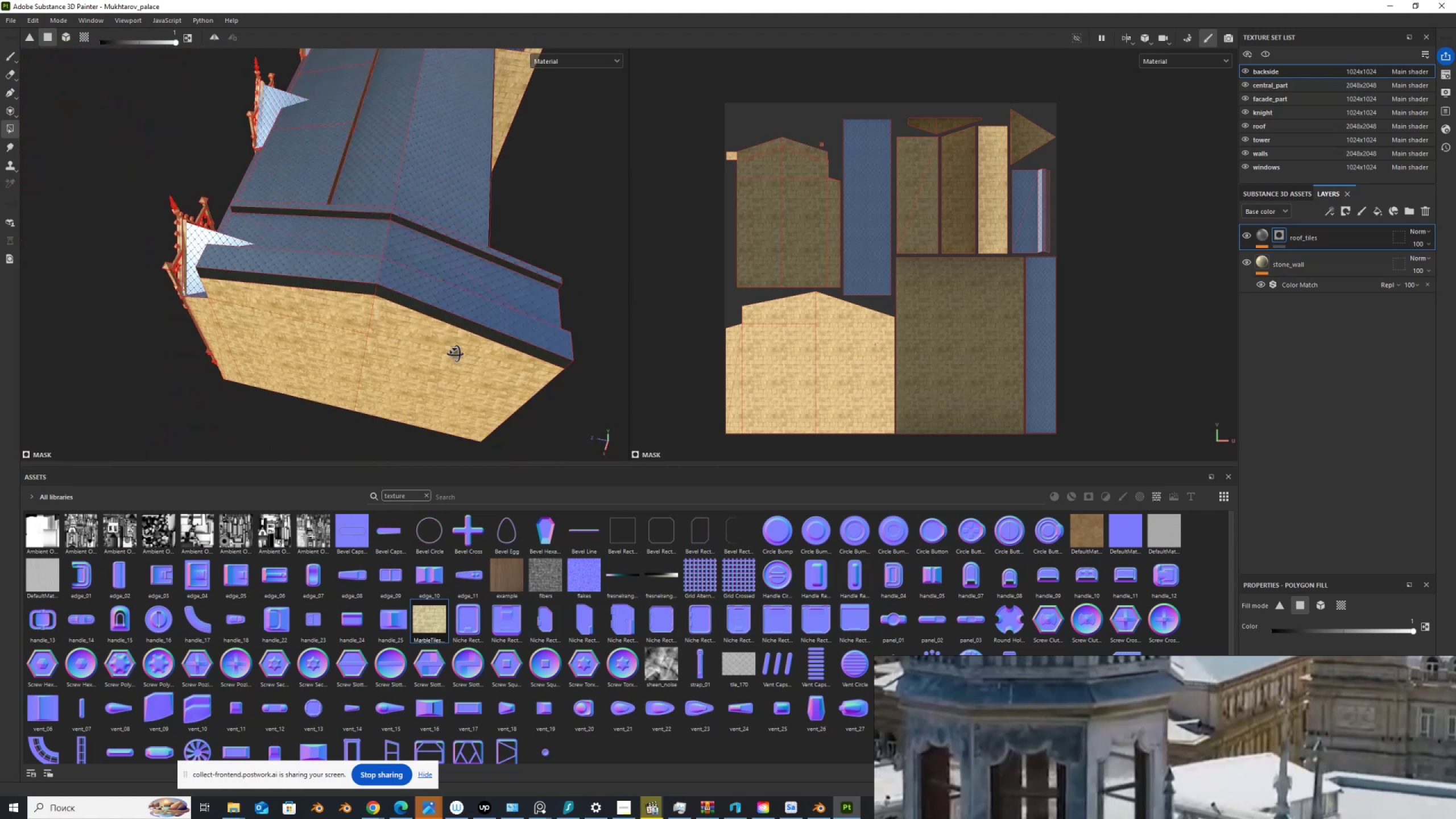 
hold_key(key=AltLeft, duration=1.51)
 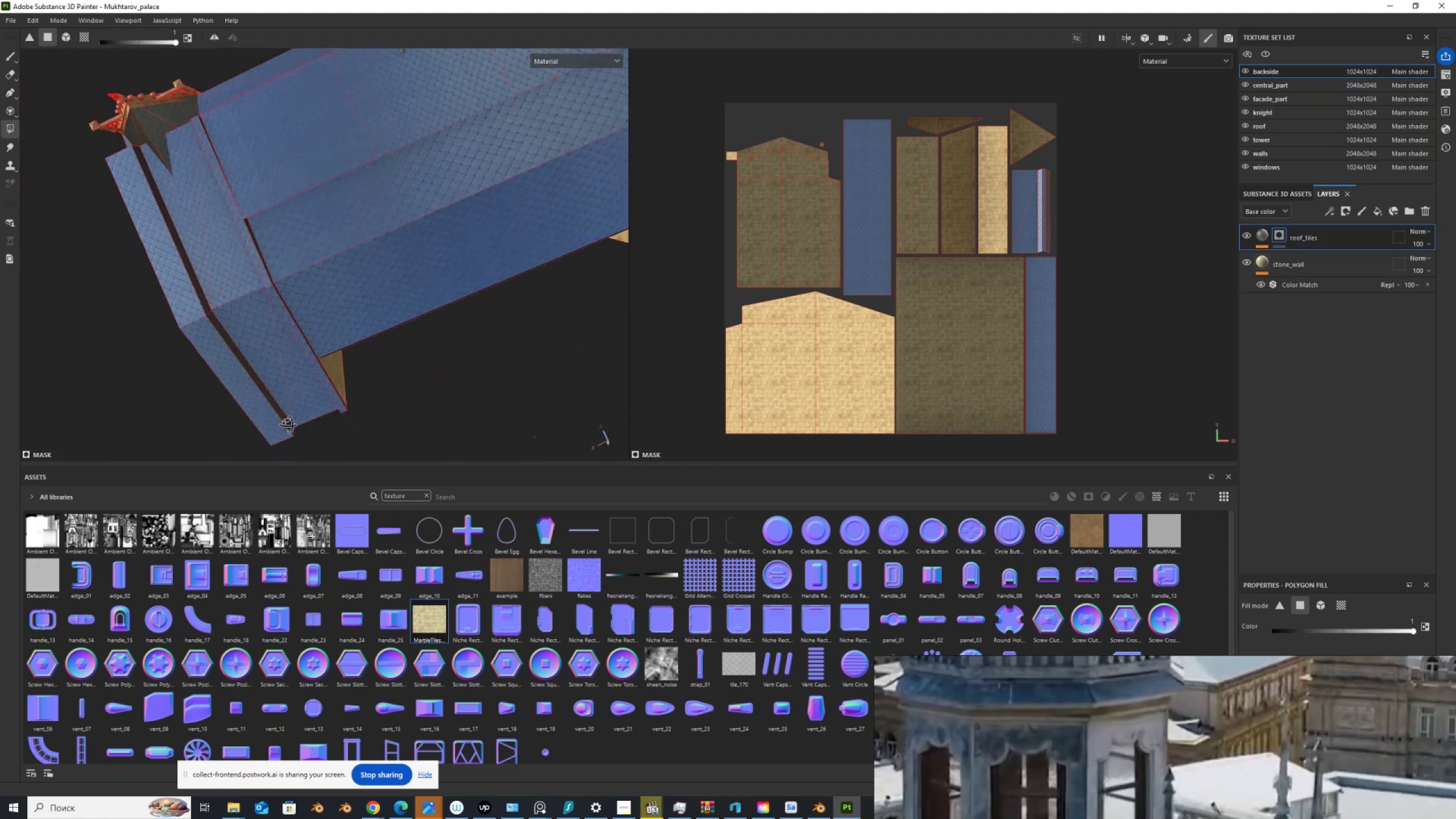 
hold_key(key=AltLeft, duration=1.52)
 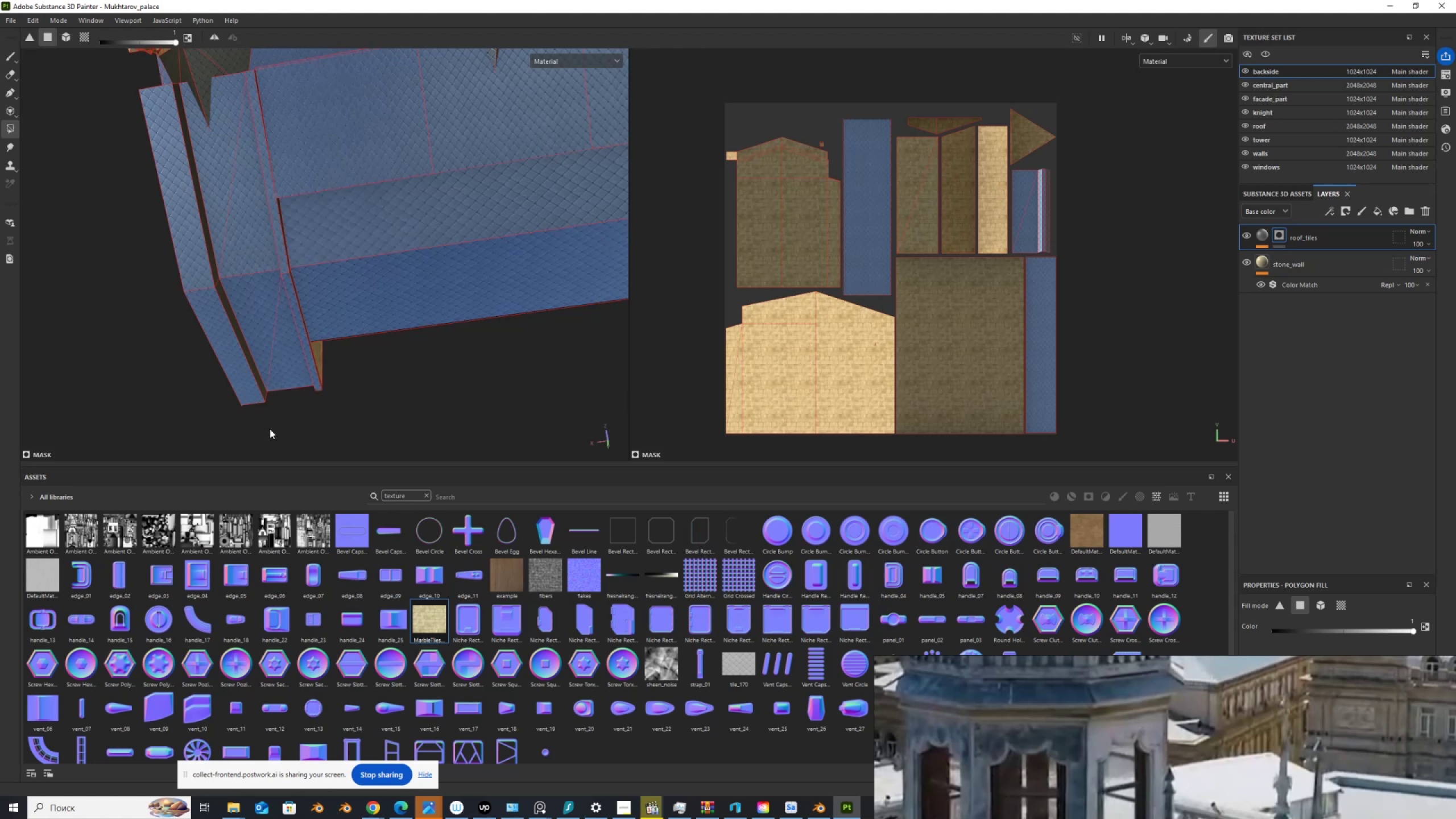 
key(Alt+AltLeft)
 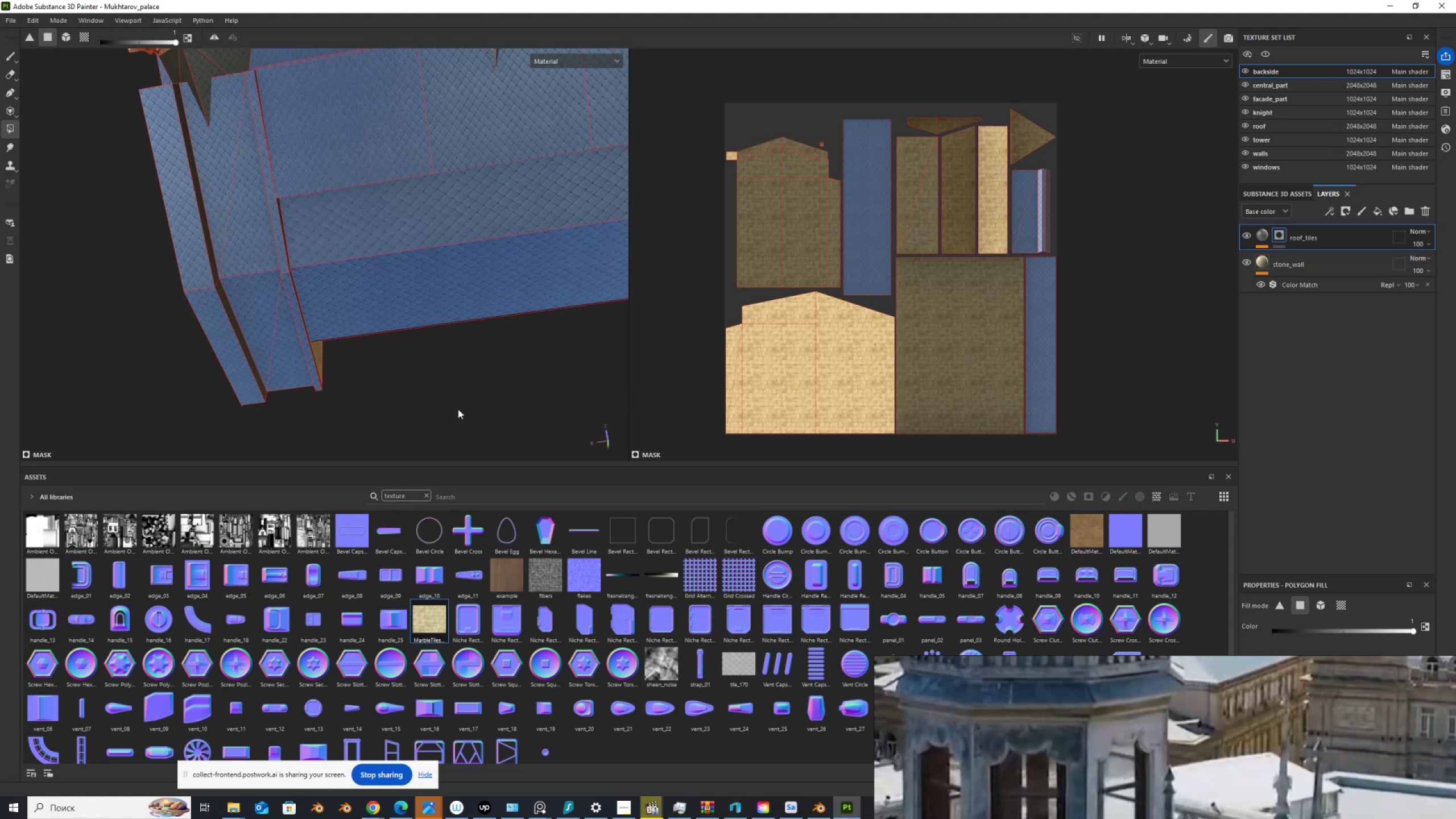 
key(Alt+AltLeft)
 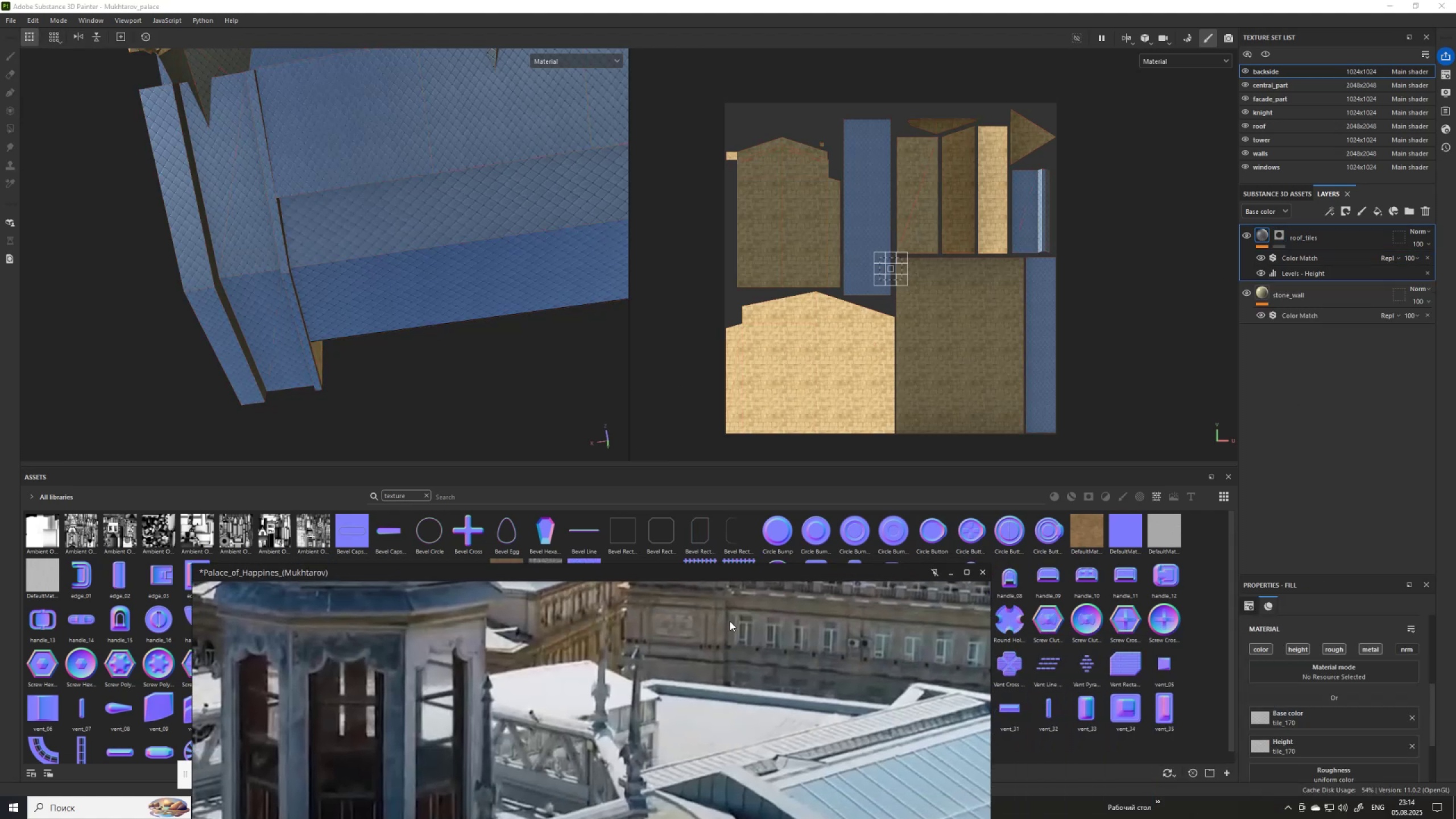 
scroll: coordinate [1300, 679], scroll_direction: up, amount: 4.0
 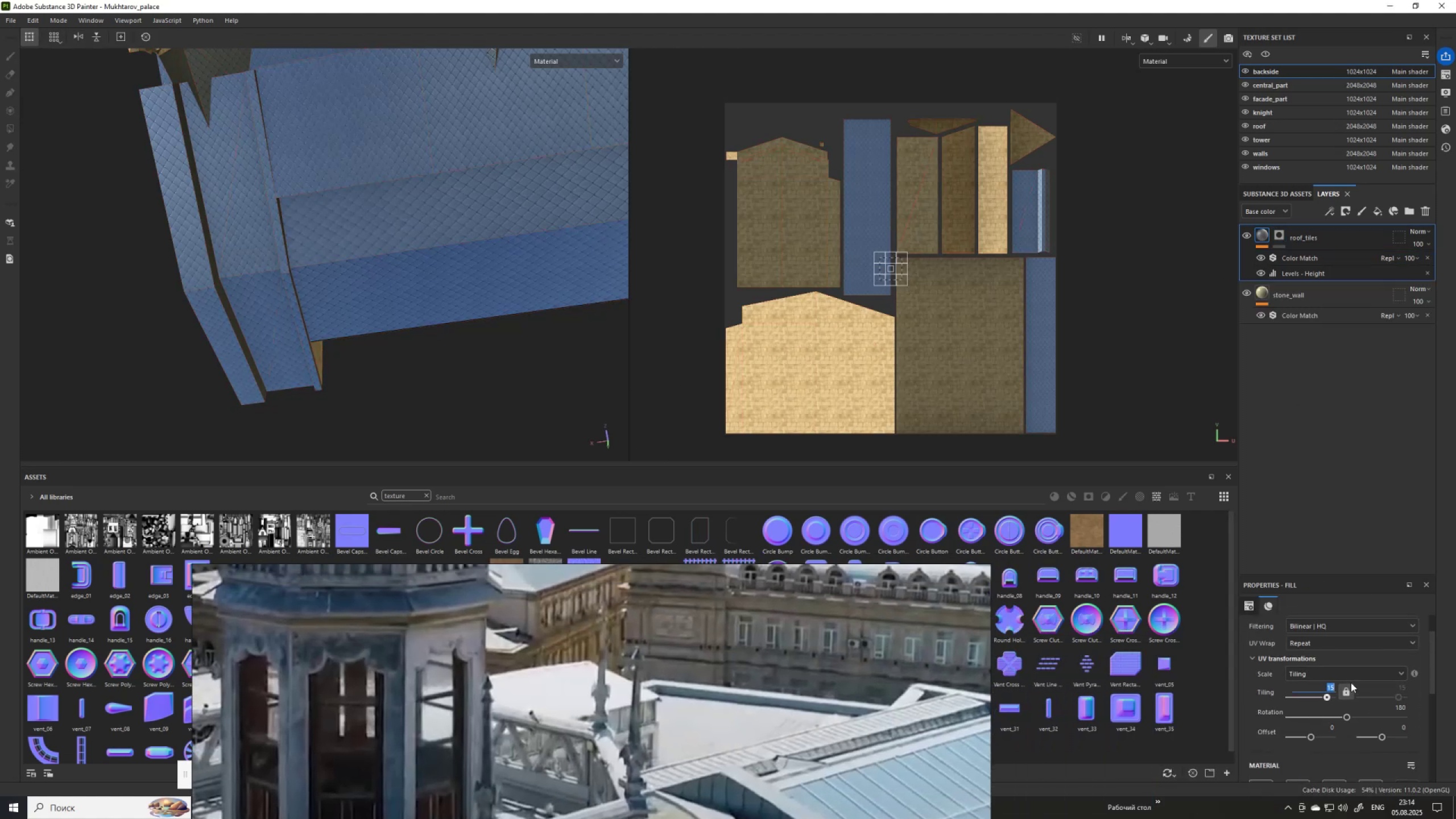 
key(Numpad1)
 